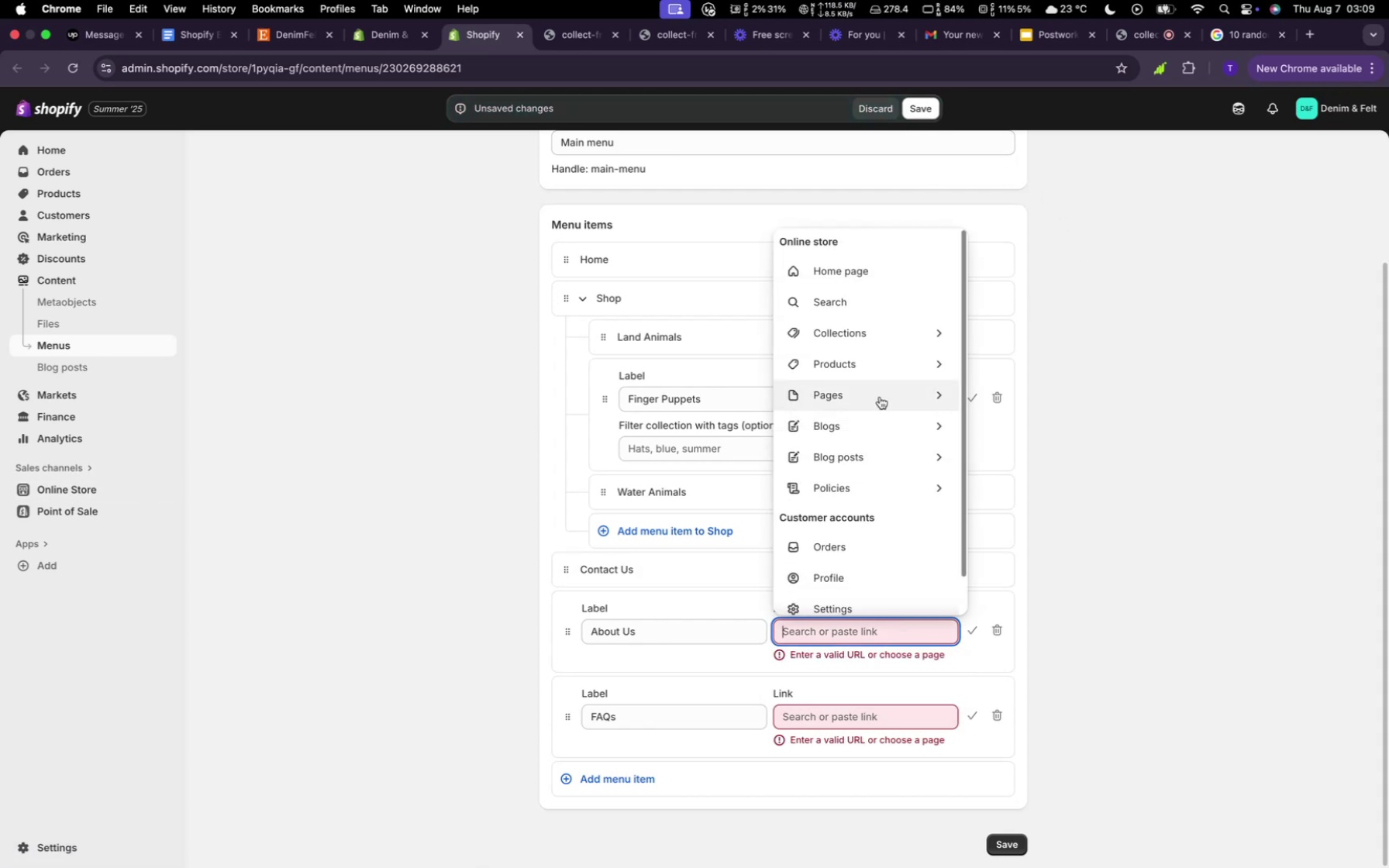 
left_click([880, 397])
 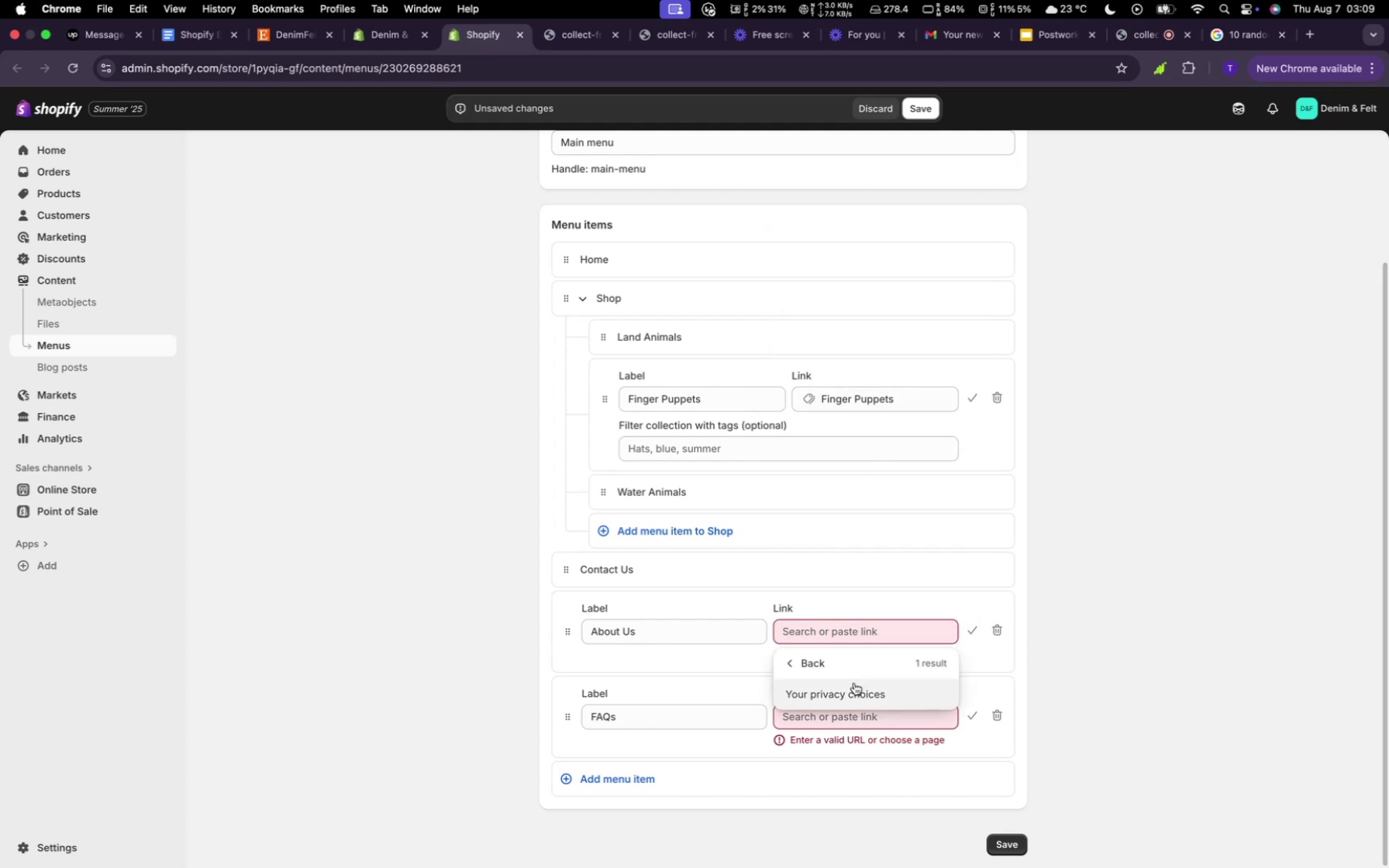 
left_click([854, 683])
 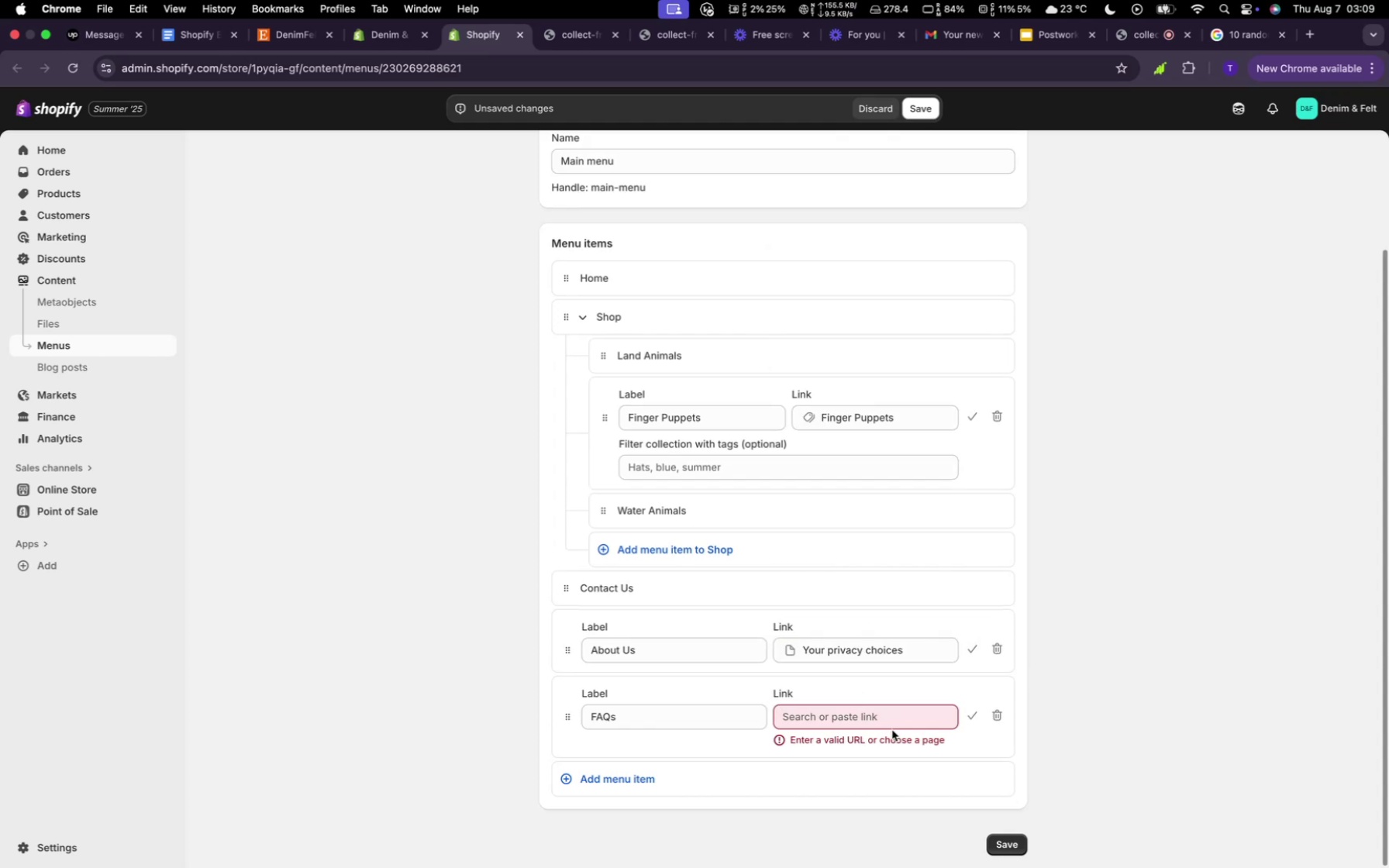 
left_click([892, 730])
 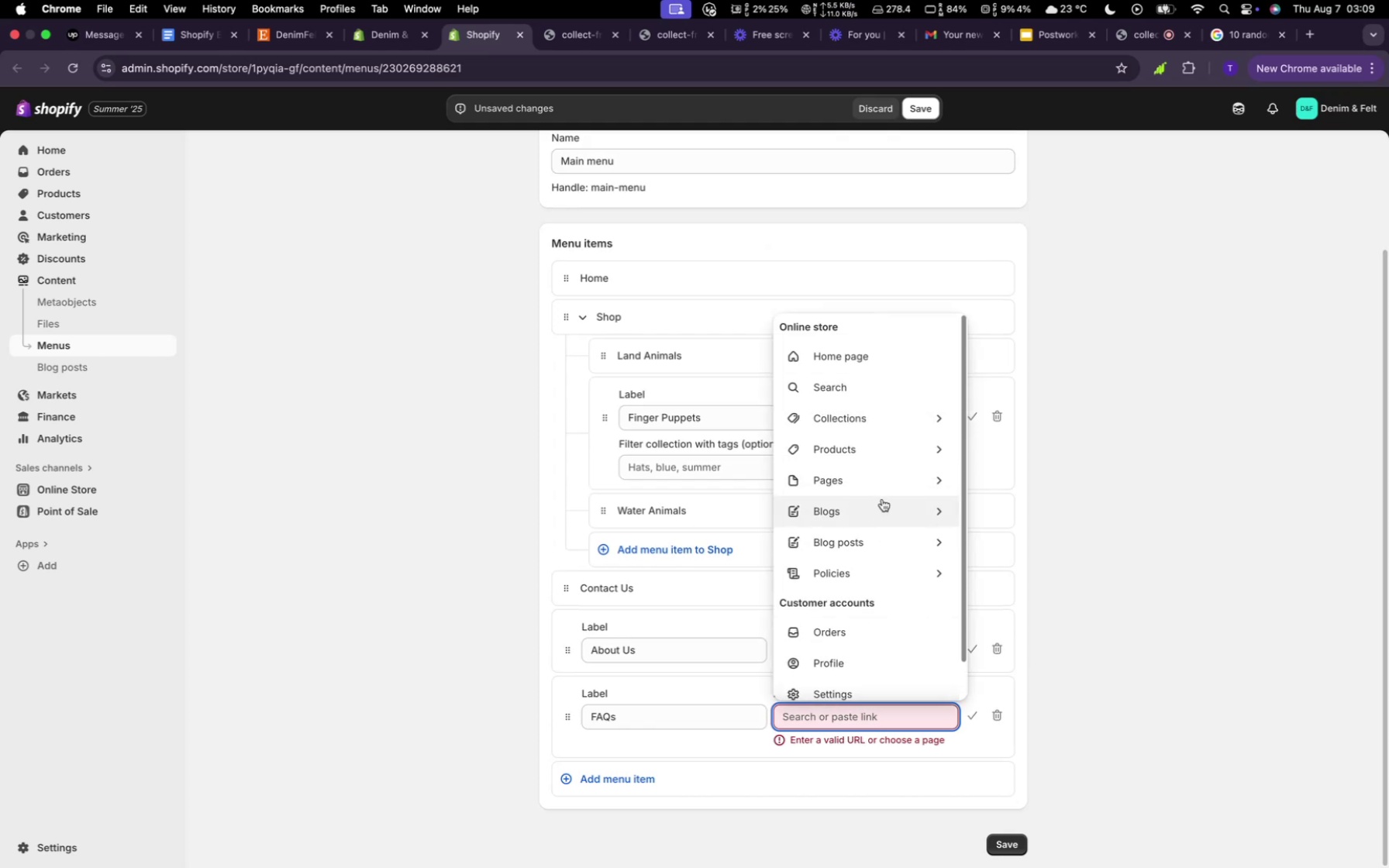 
left_click([884, 488])
 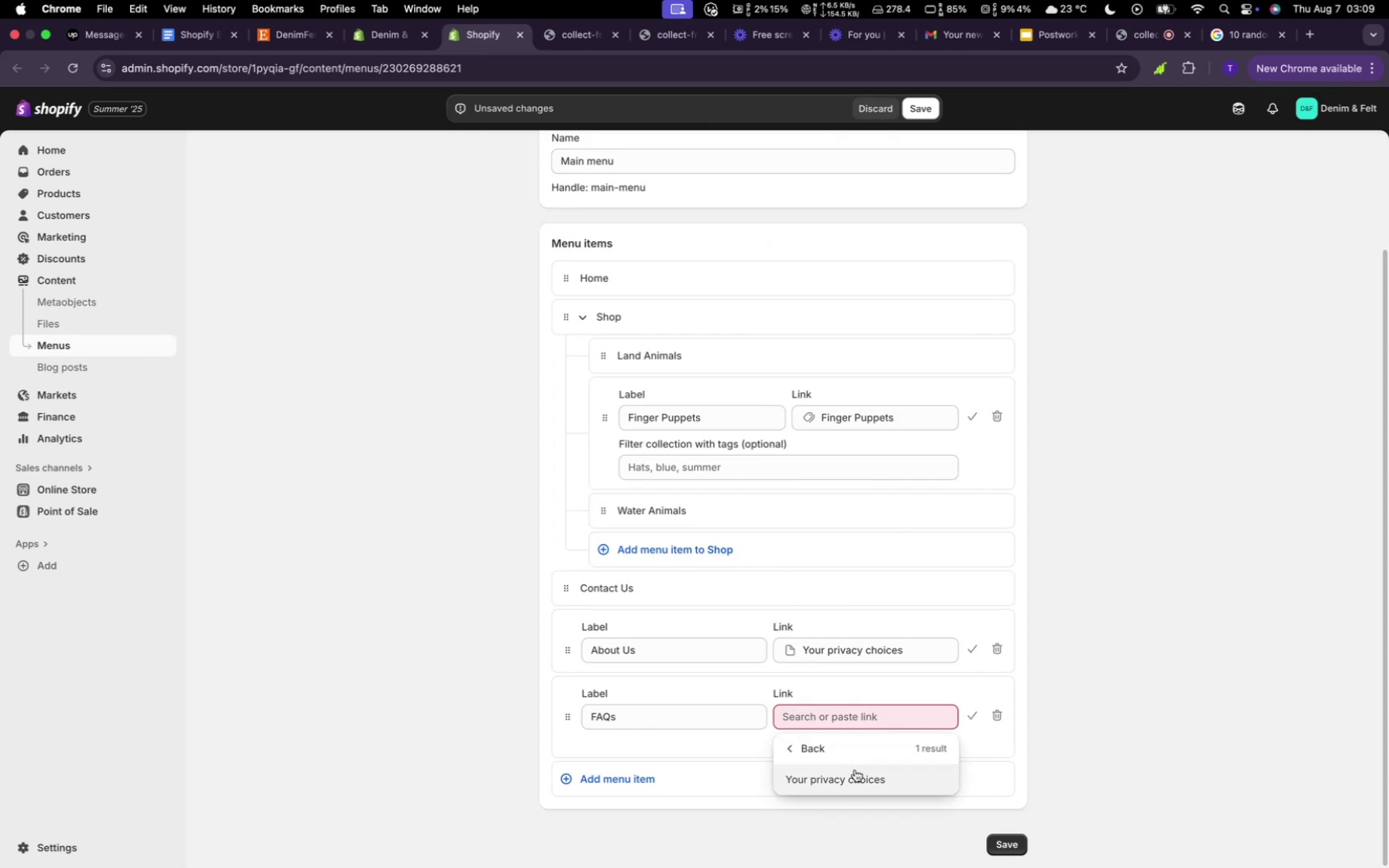 
left_click([855, 770])
 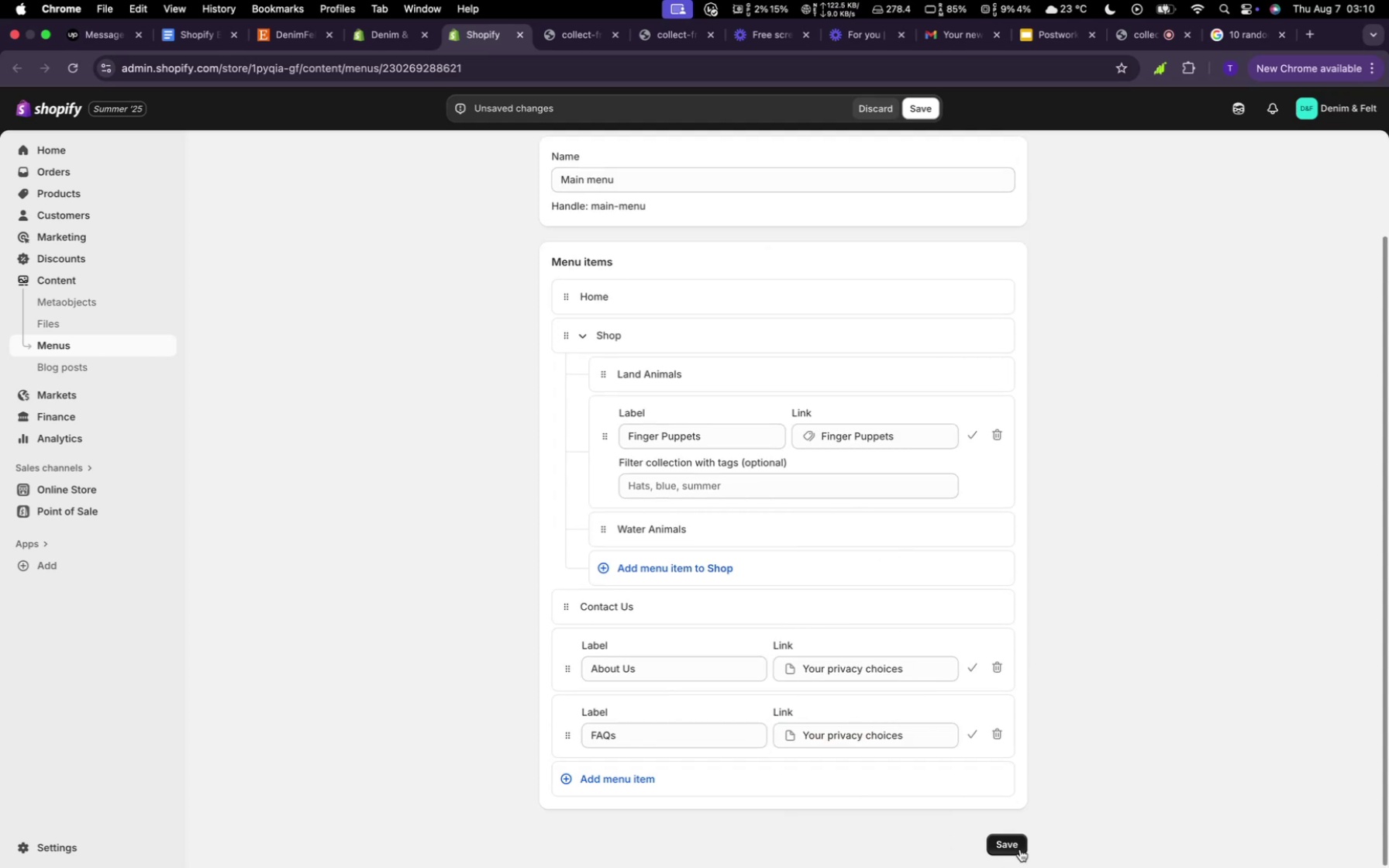 
left_click([1020, 849])
 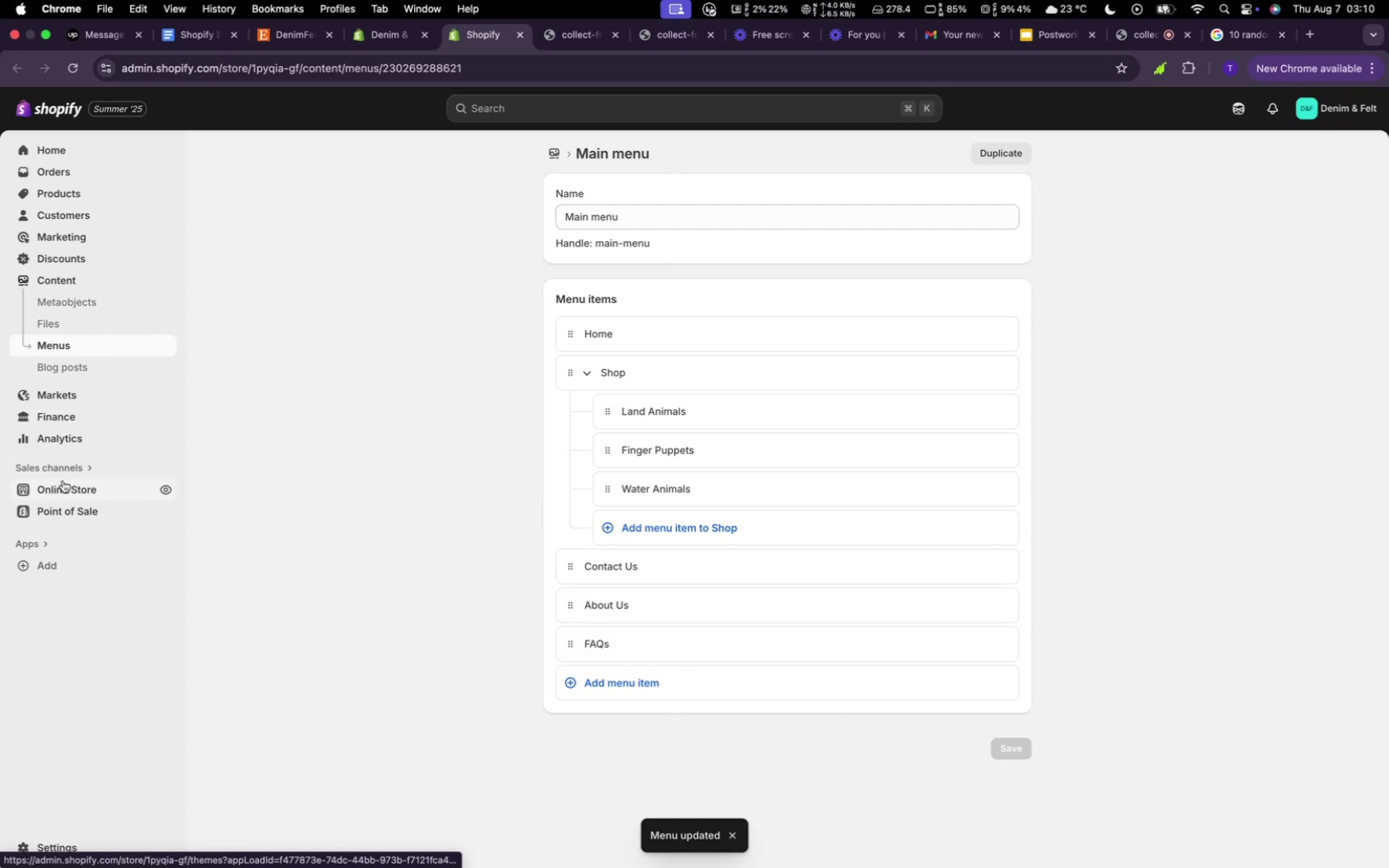 
left_click([77, 494])
 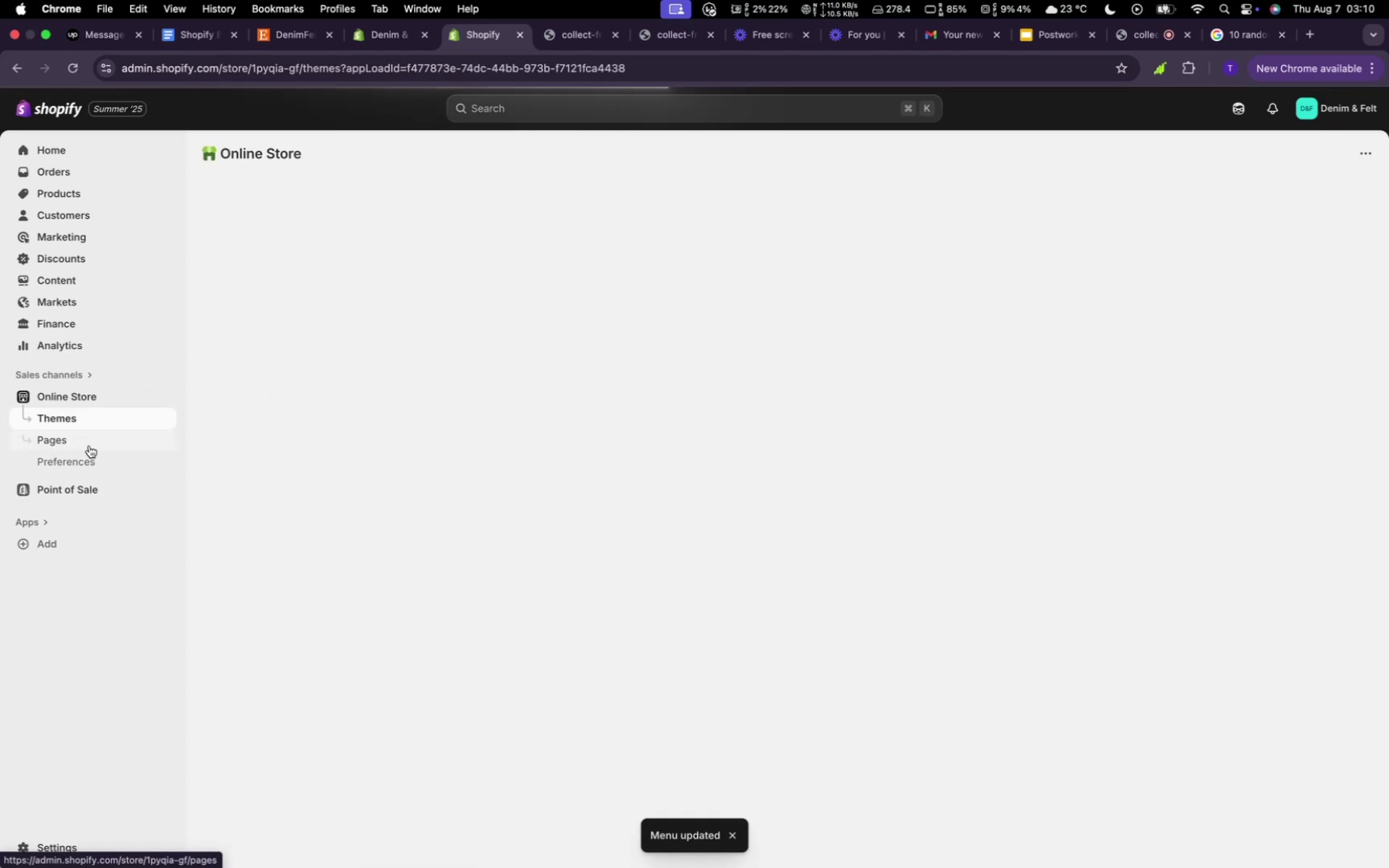 
left_click([89, 446])
 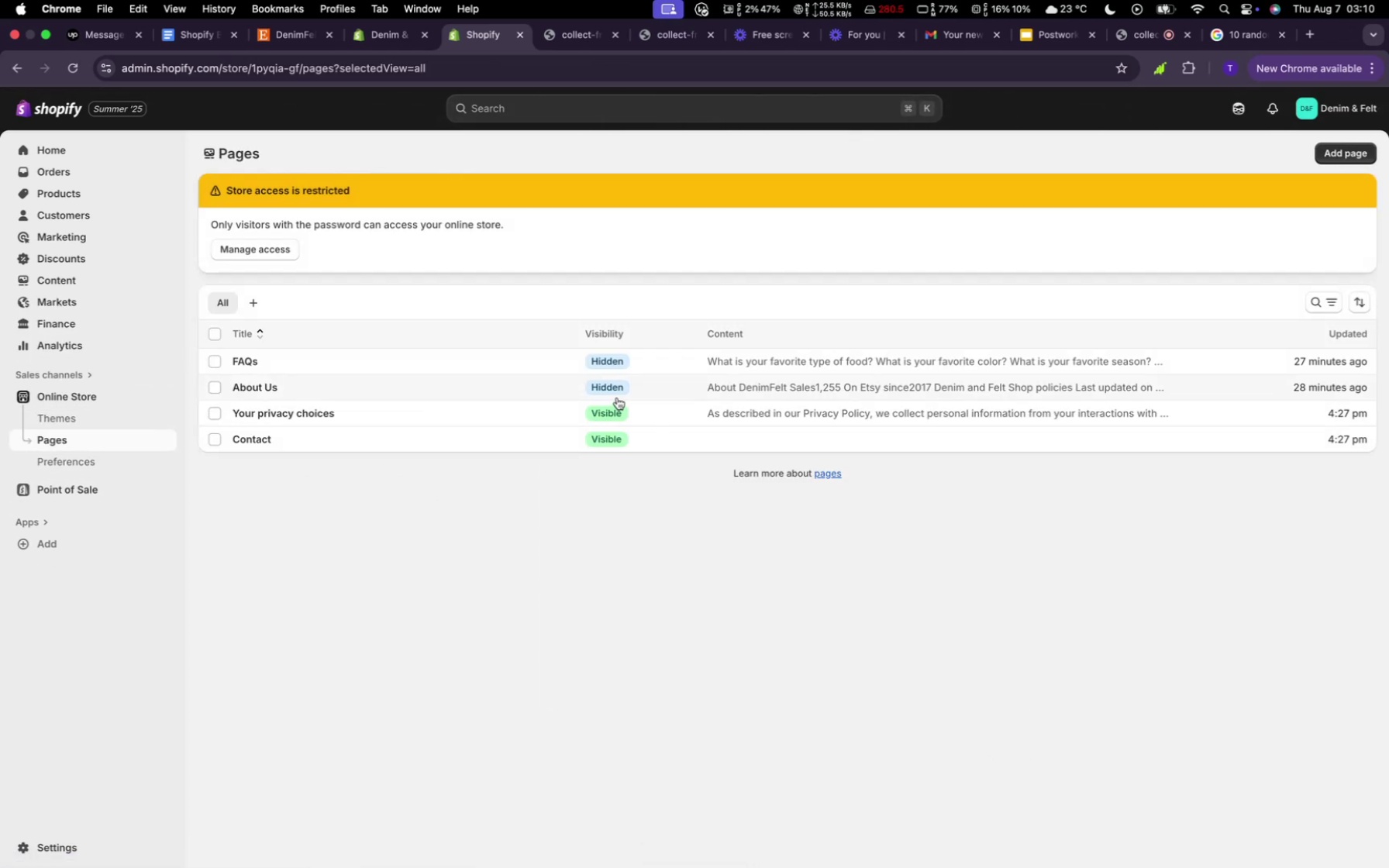 
left_click([619, 391])
 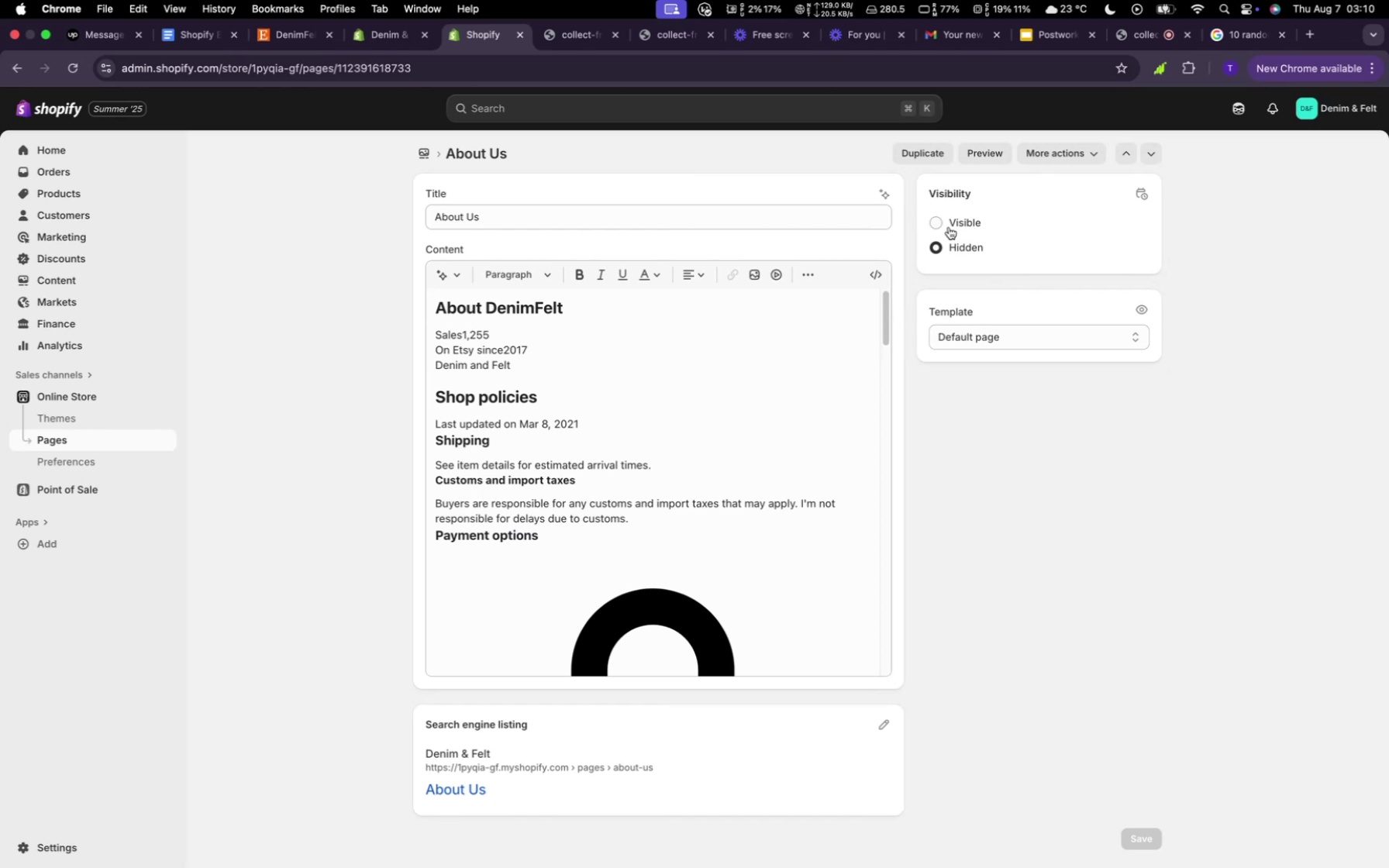 
left_click([943, 223])
 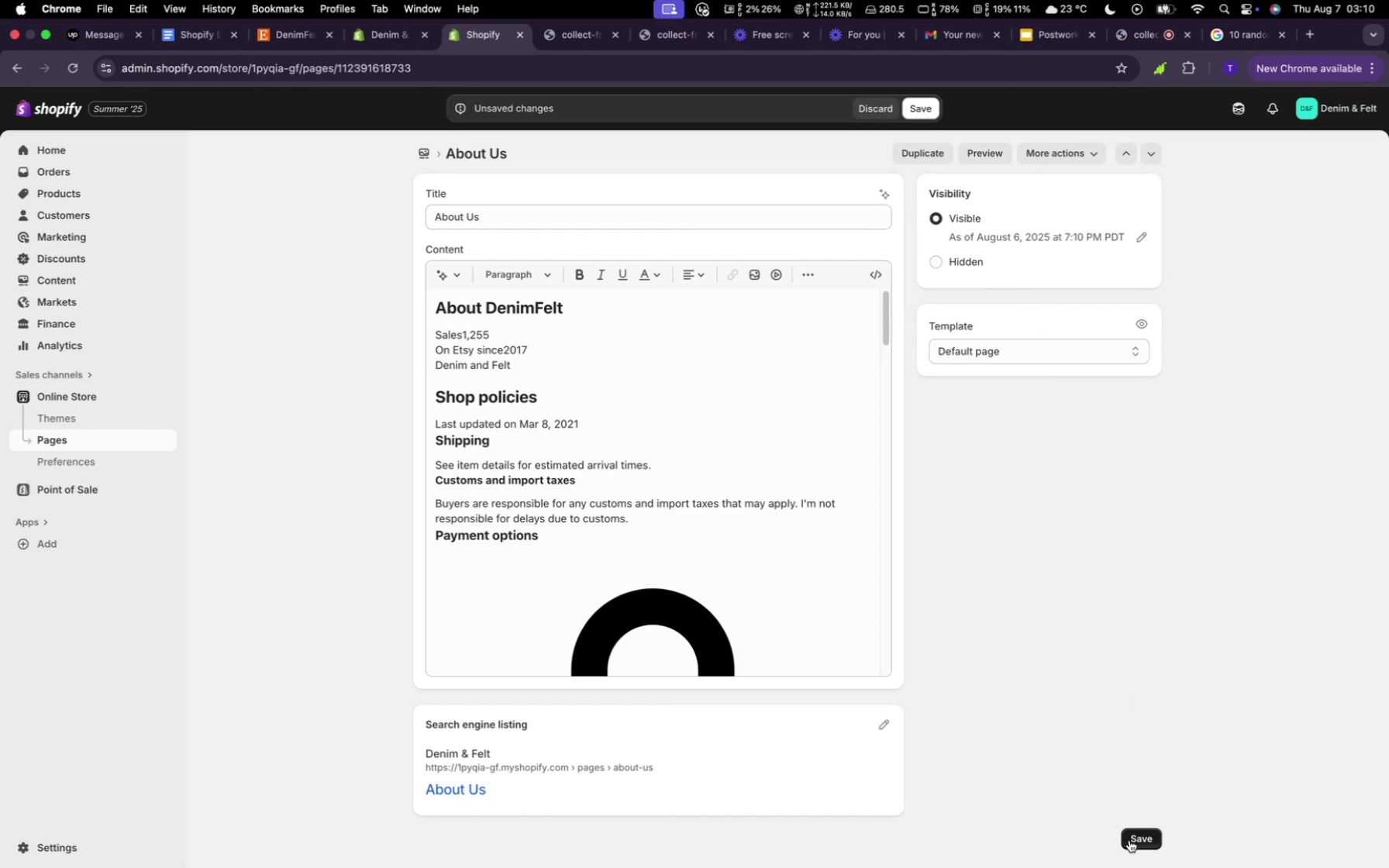 
left_click([1129, 840])
 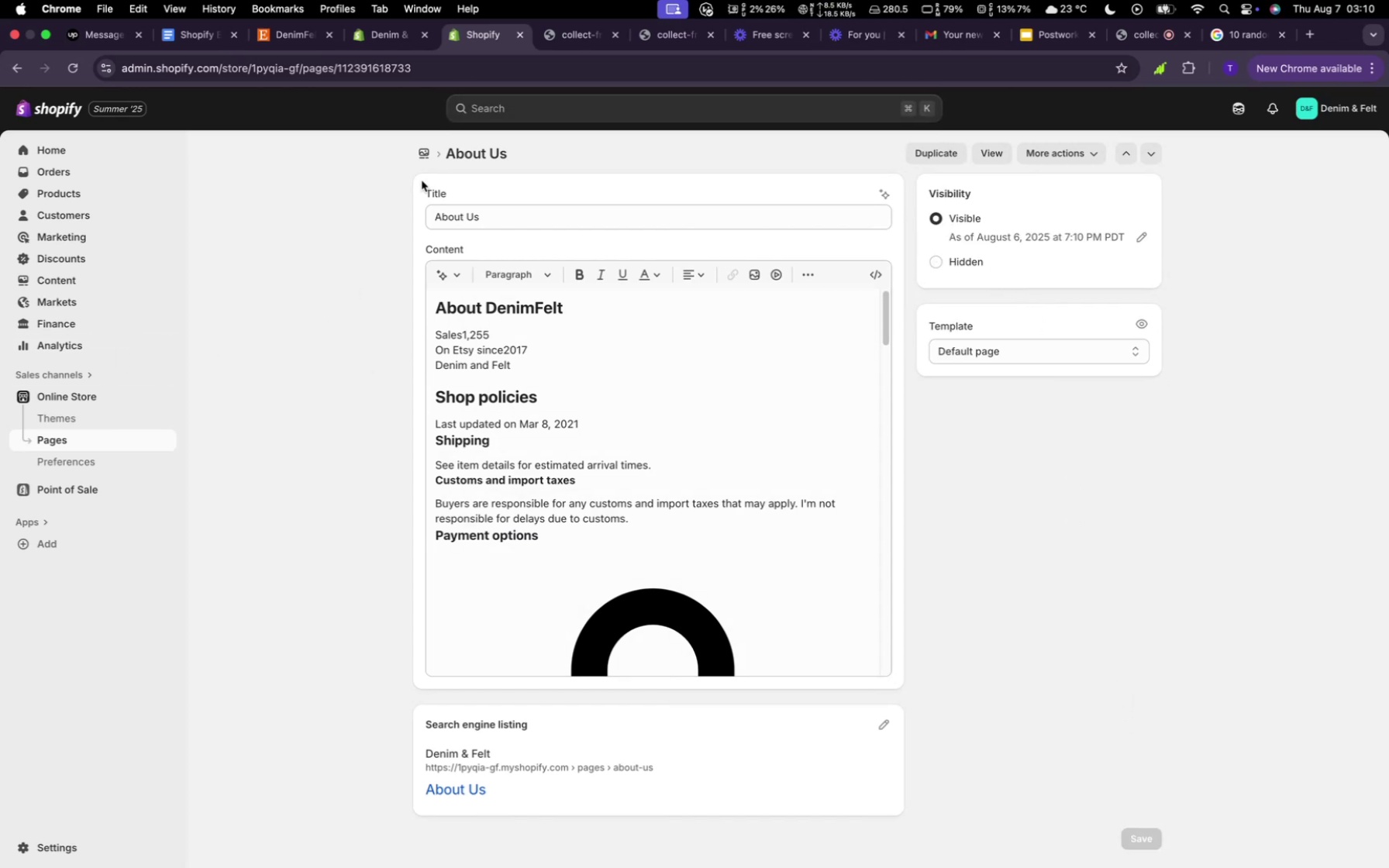 
left_click([421, 148])
 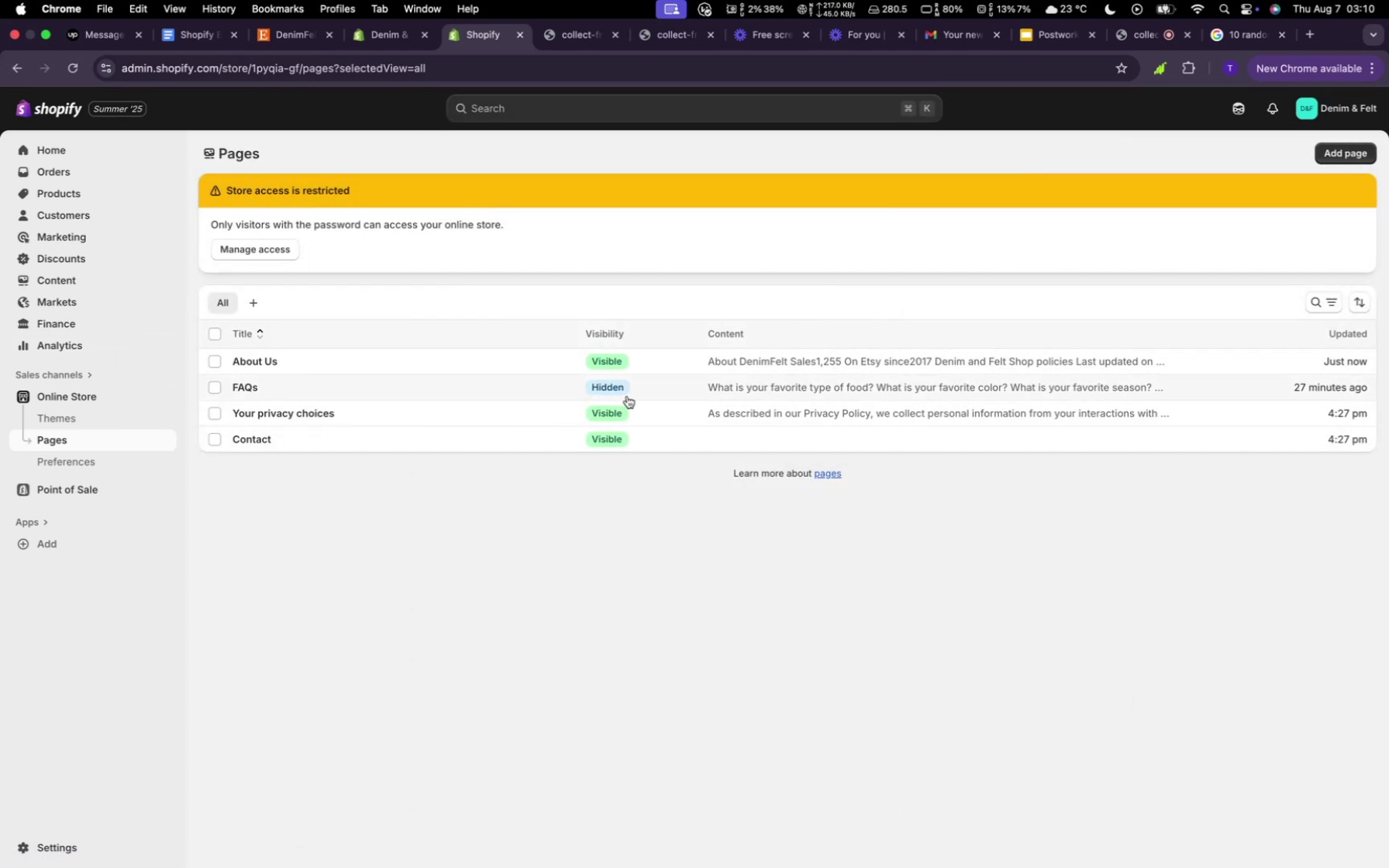 
left_click([622, 389])
 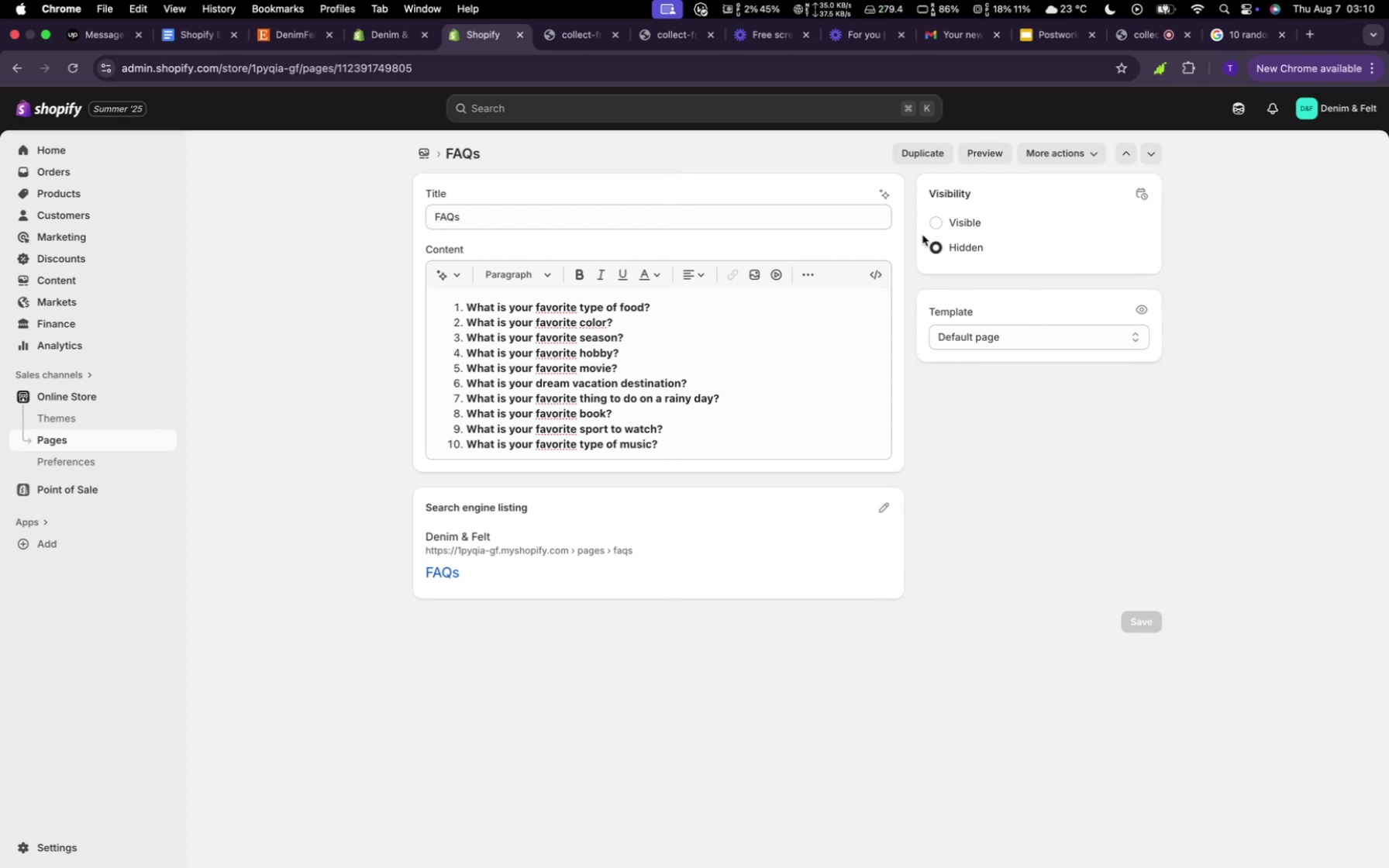 
left_click([932, 222])
 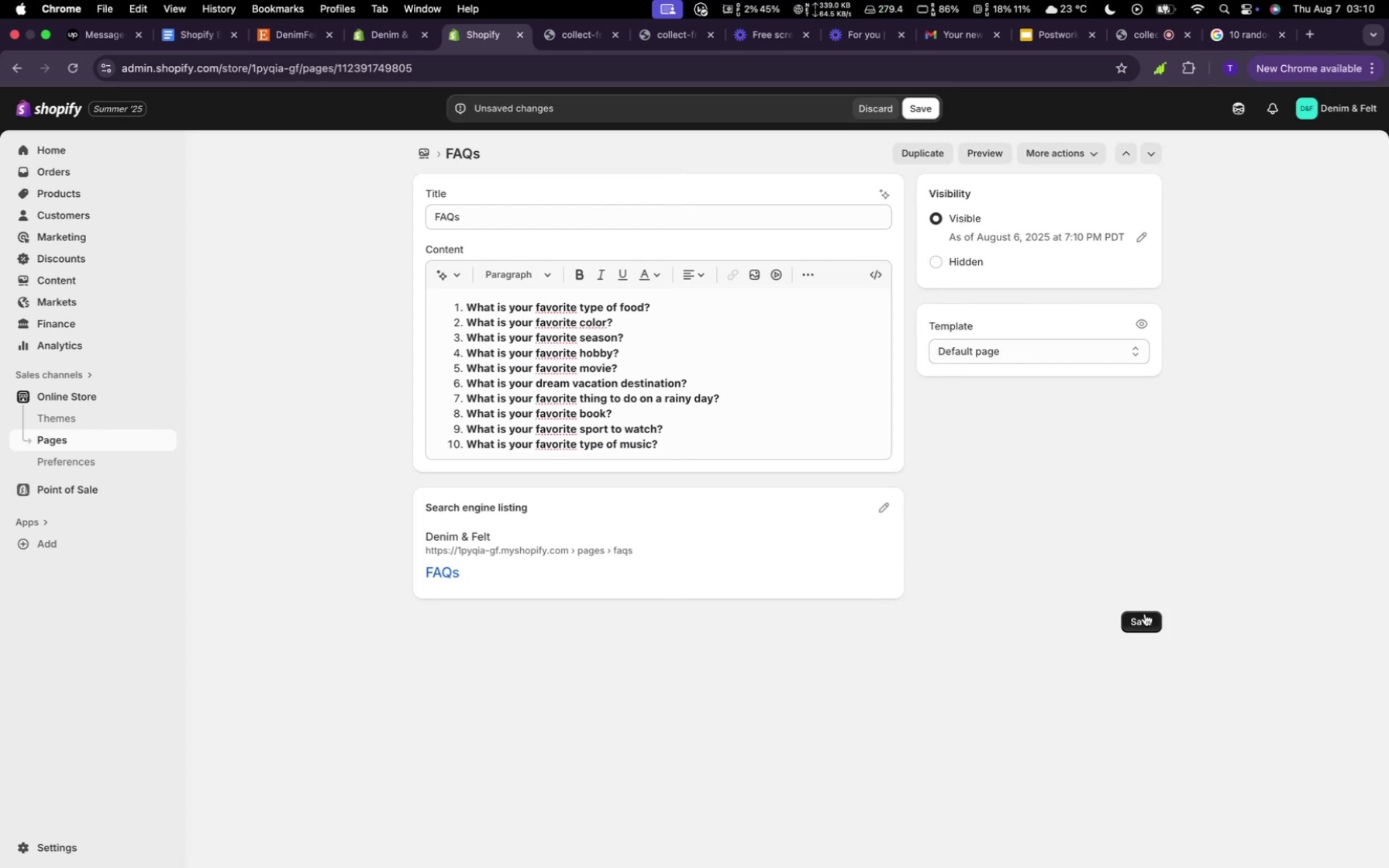 
left_click([1145, 616])
 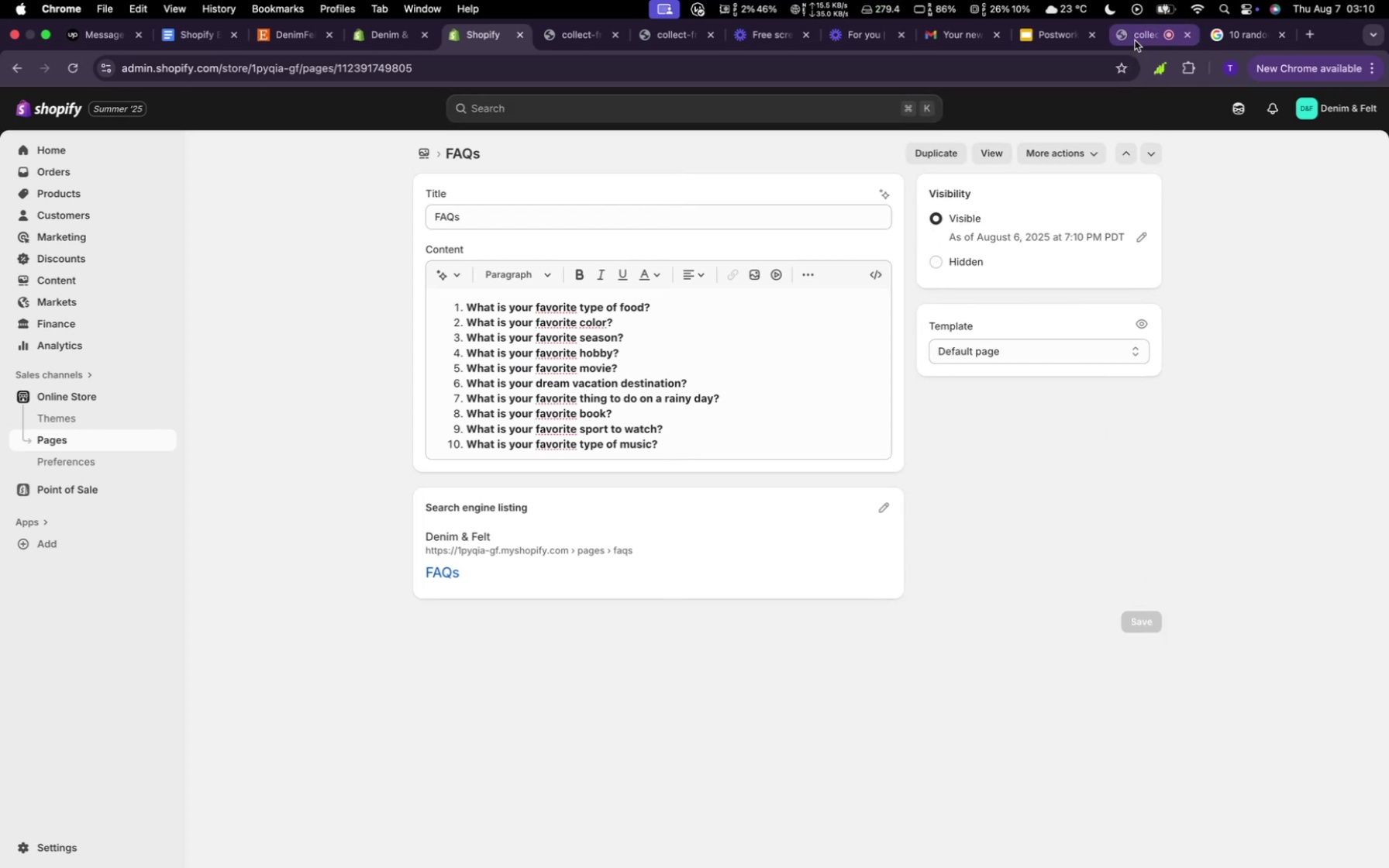 
left_click([1135, 40])
 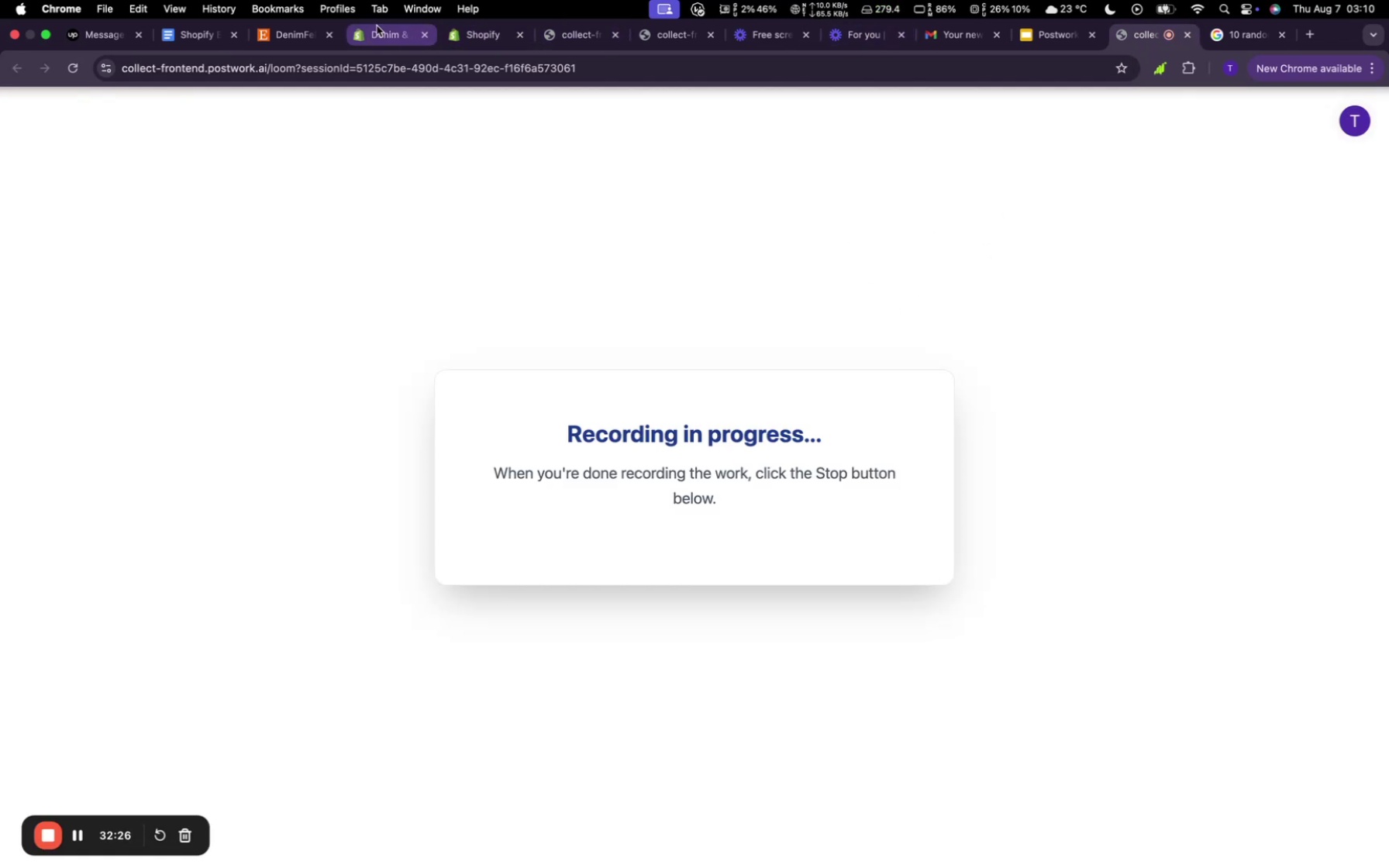 
left_click([391, 40])
 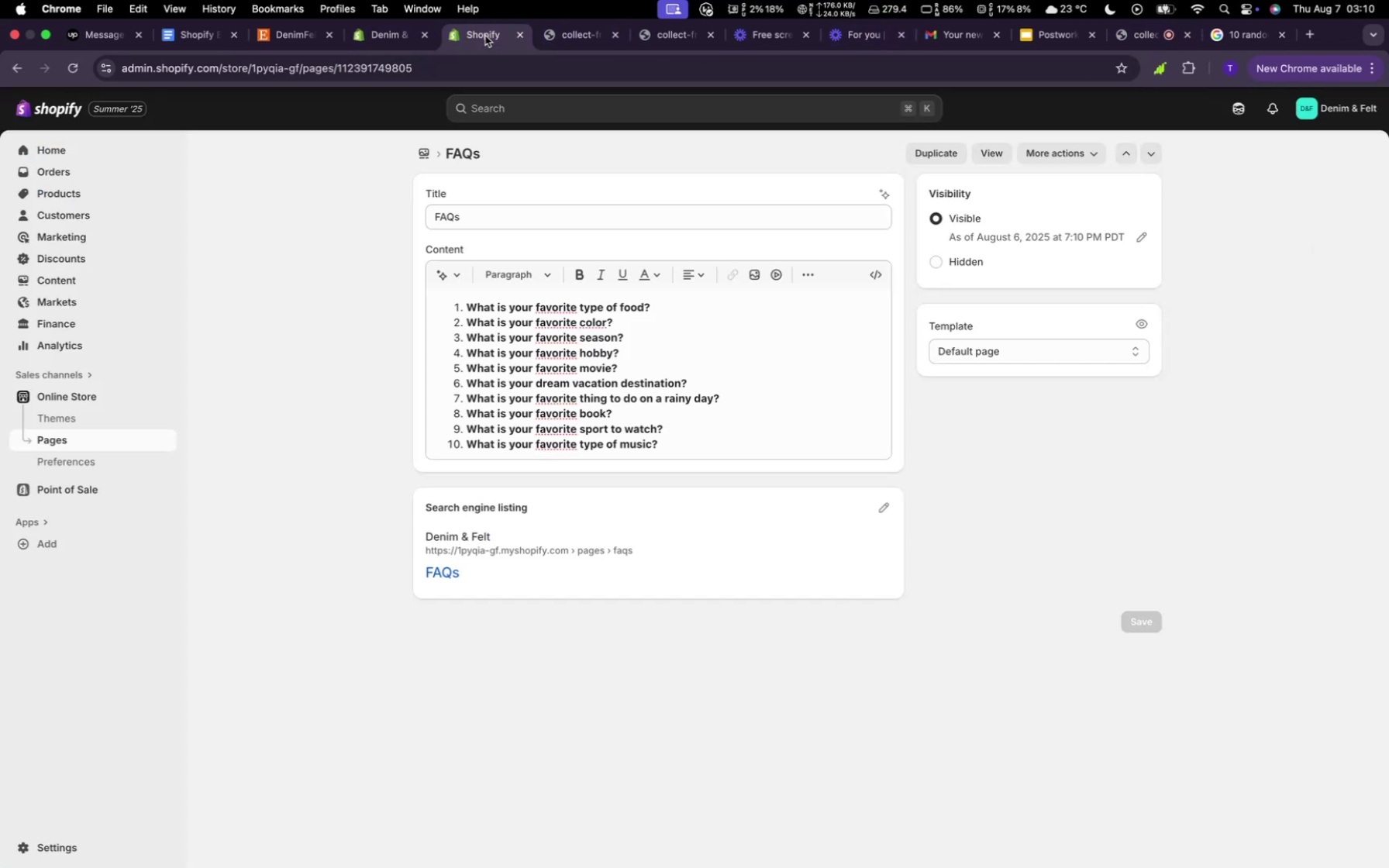 
left_click([485, 36])
 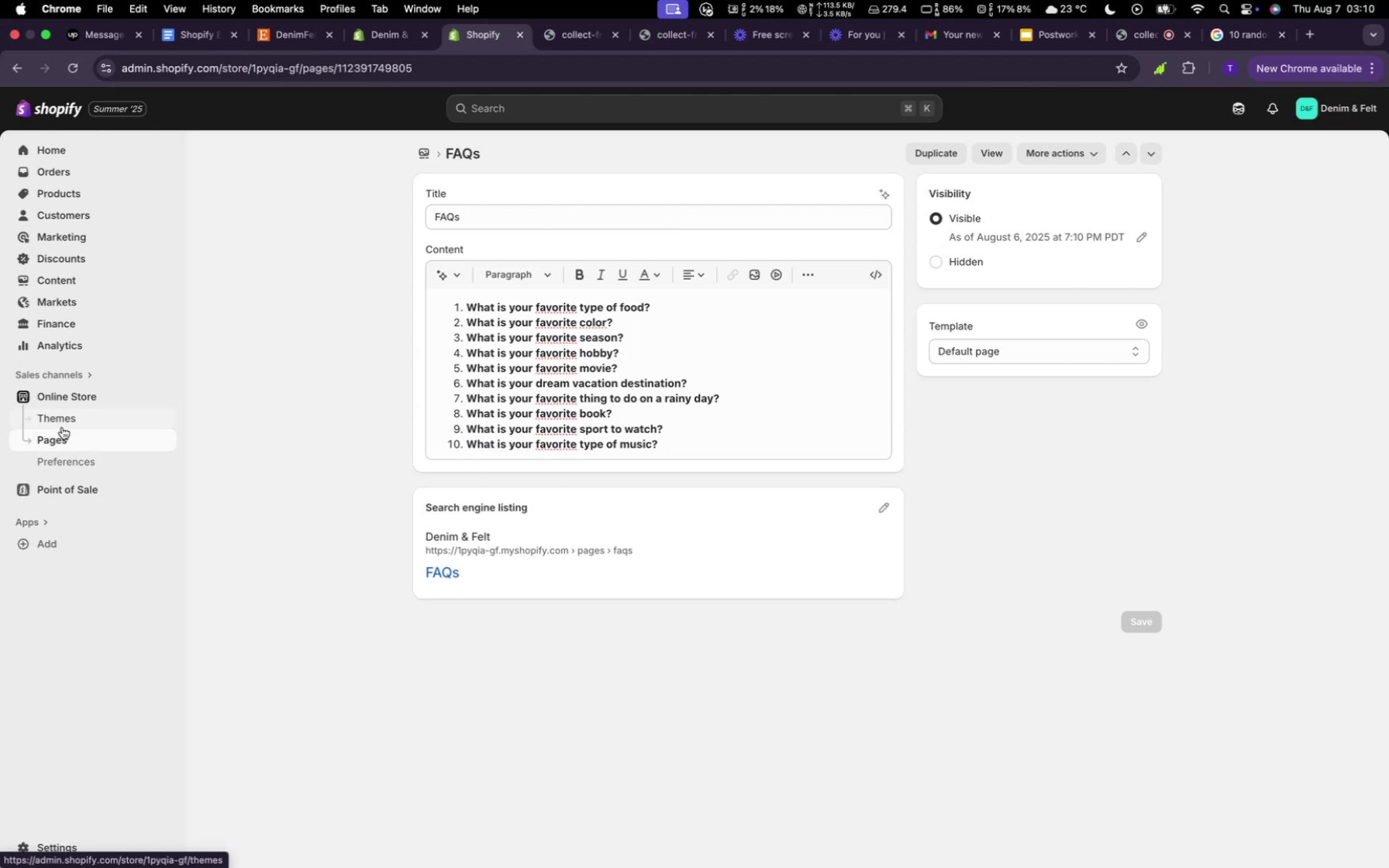 
left_click([64, 420])
 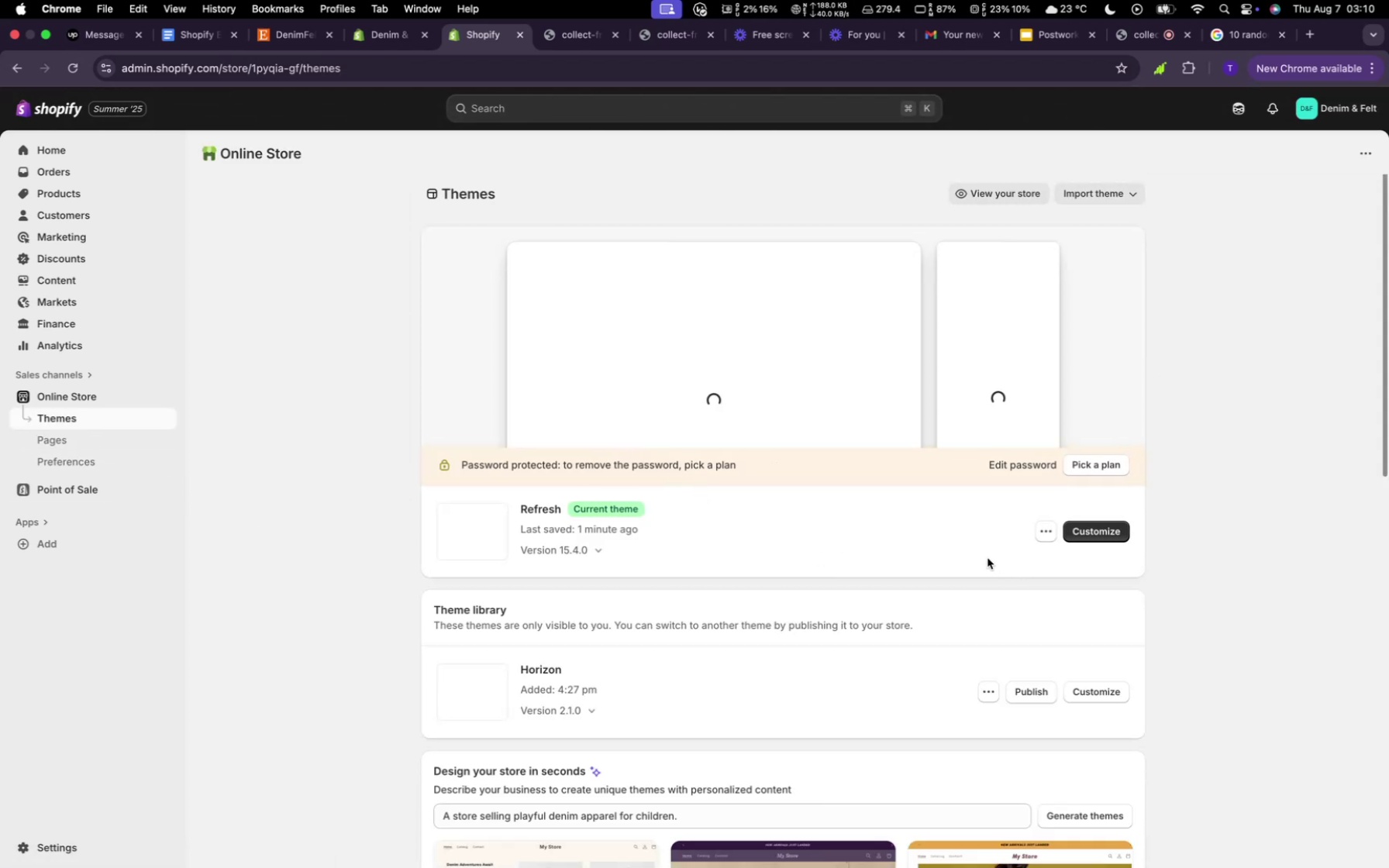 
wait(5.52)
 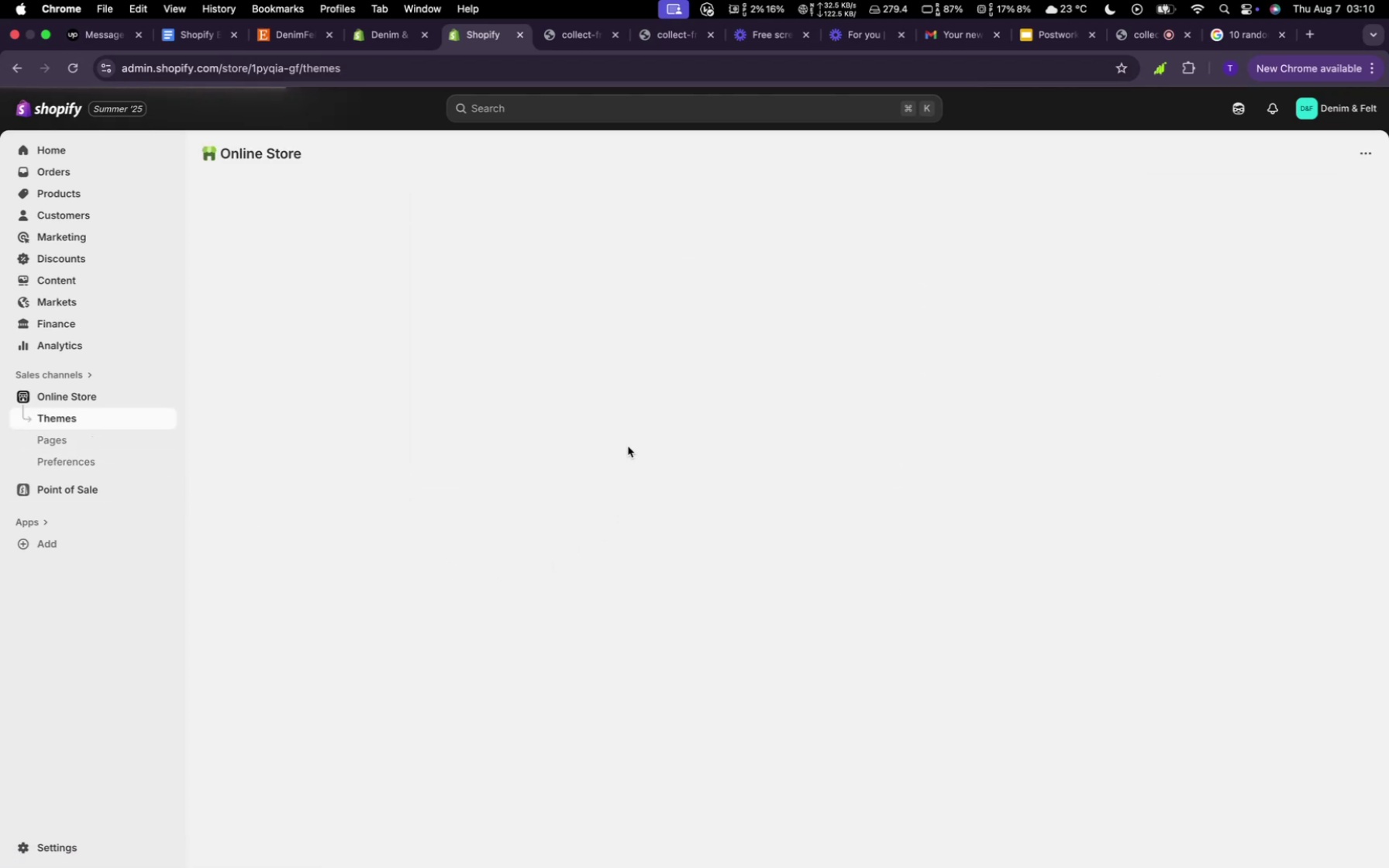 
left_click([1088, 523])
 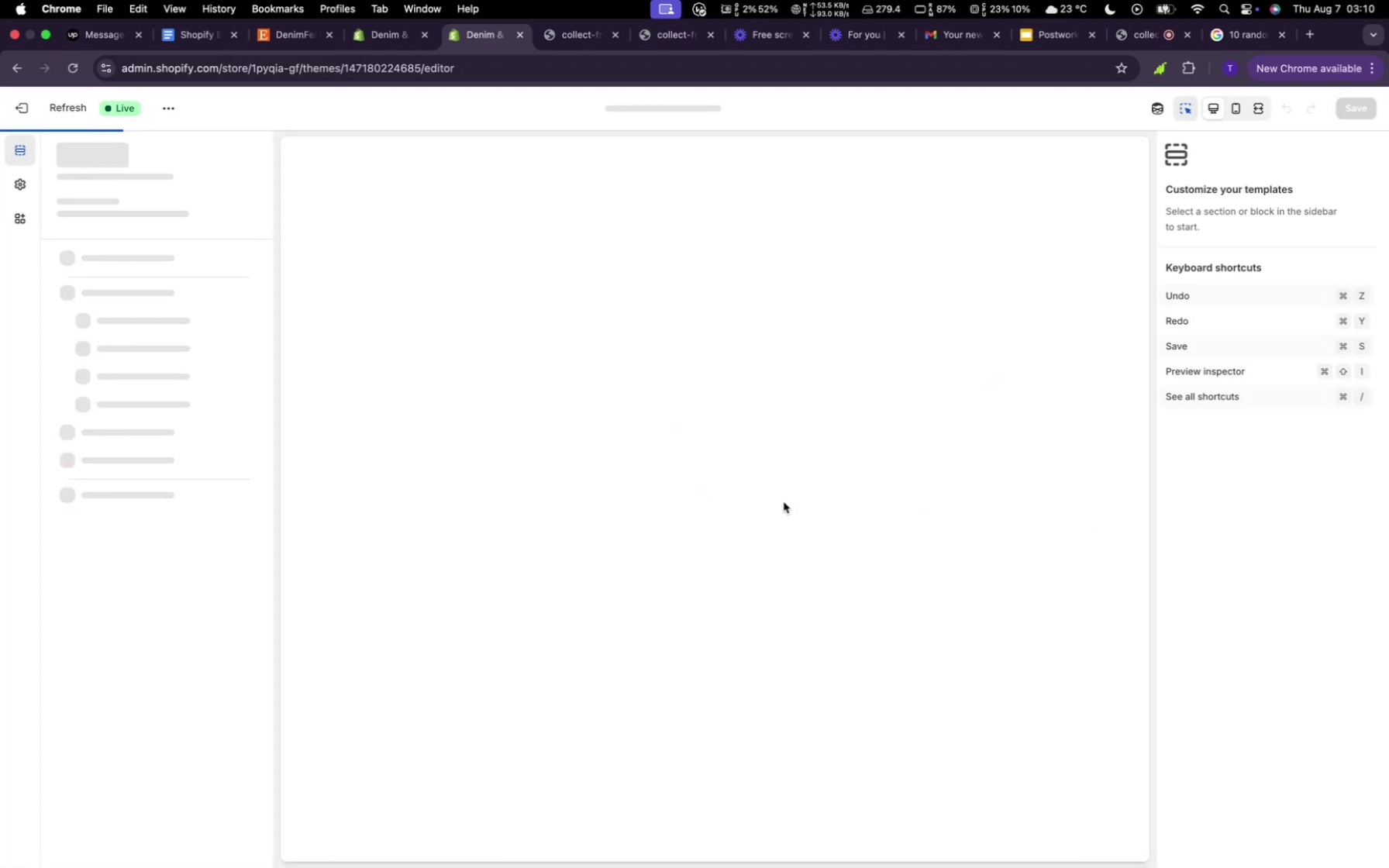 
mouse_move([792, 495])
 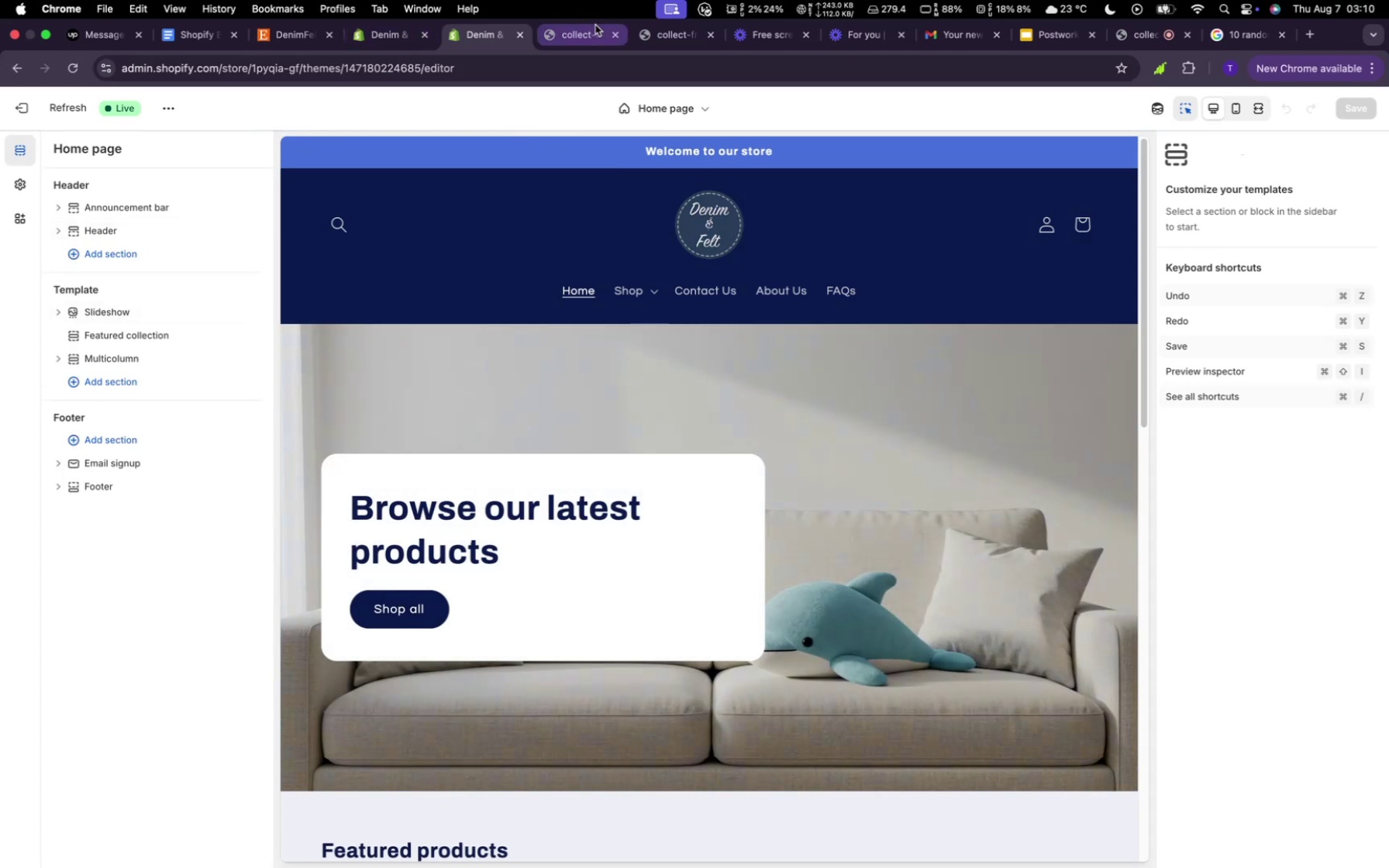 
wait(6.36)
 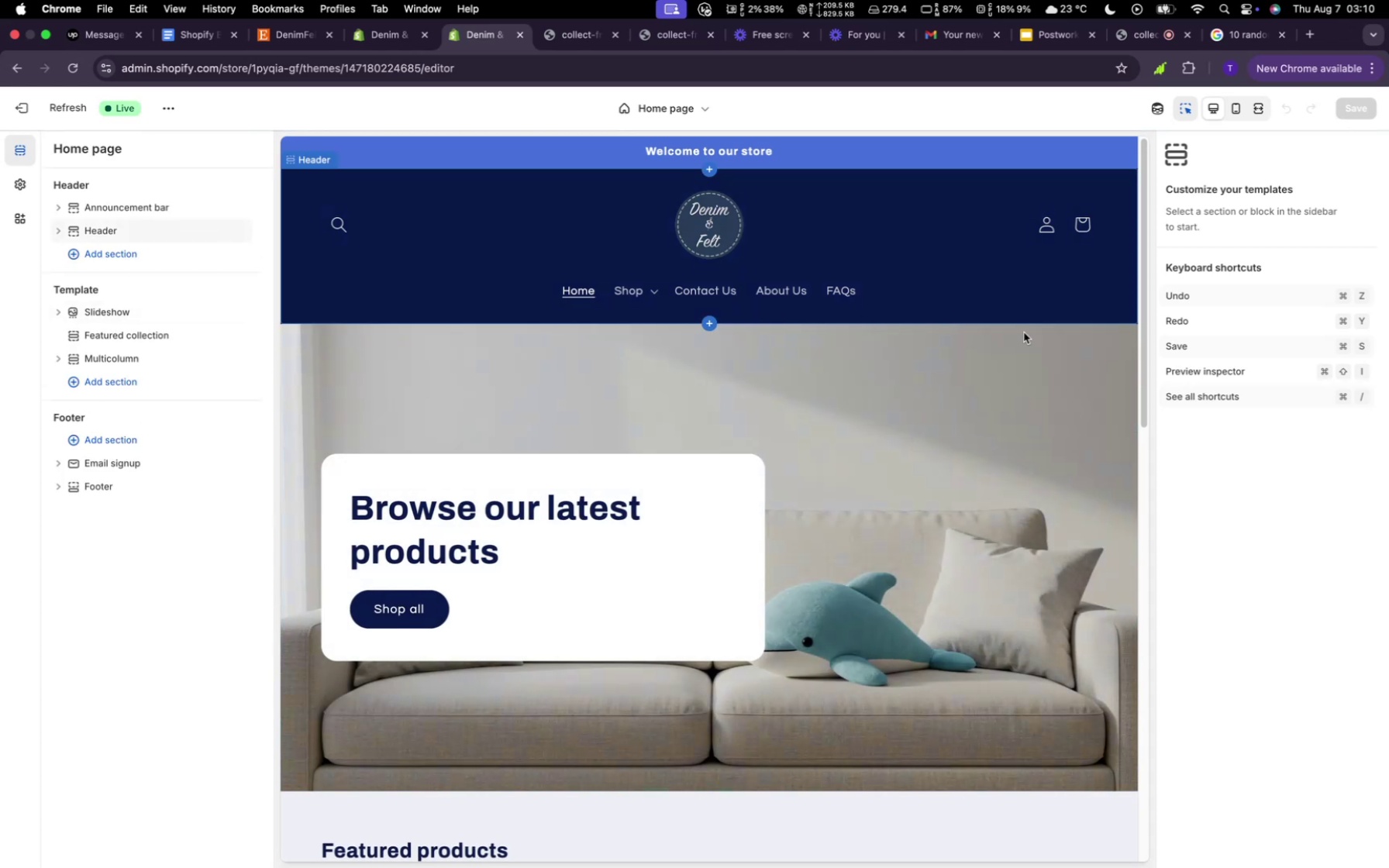 
left_click([385, 44])
 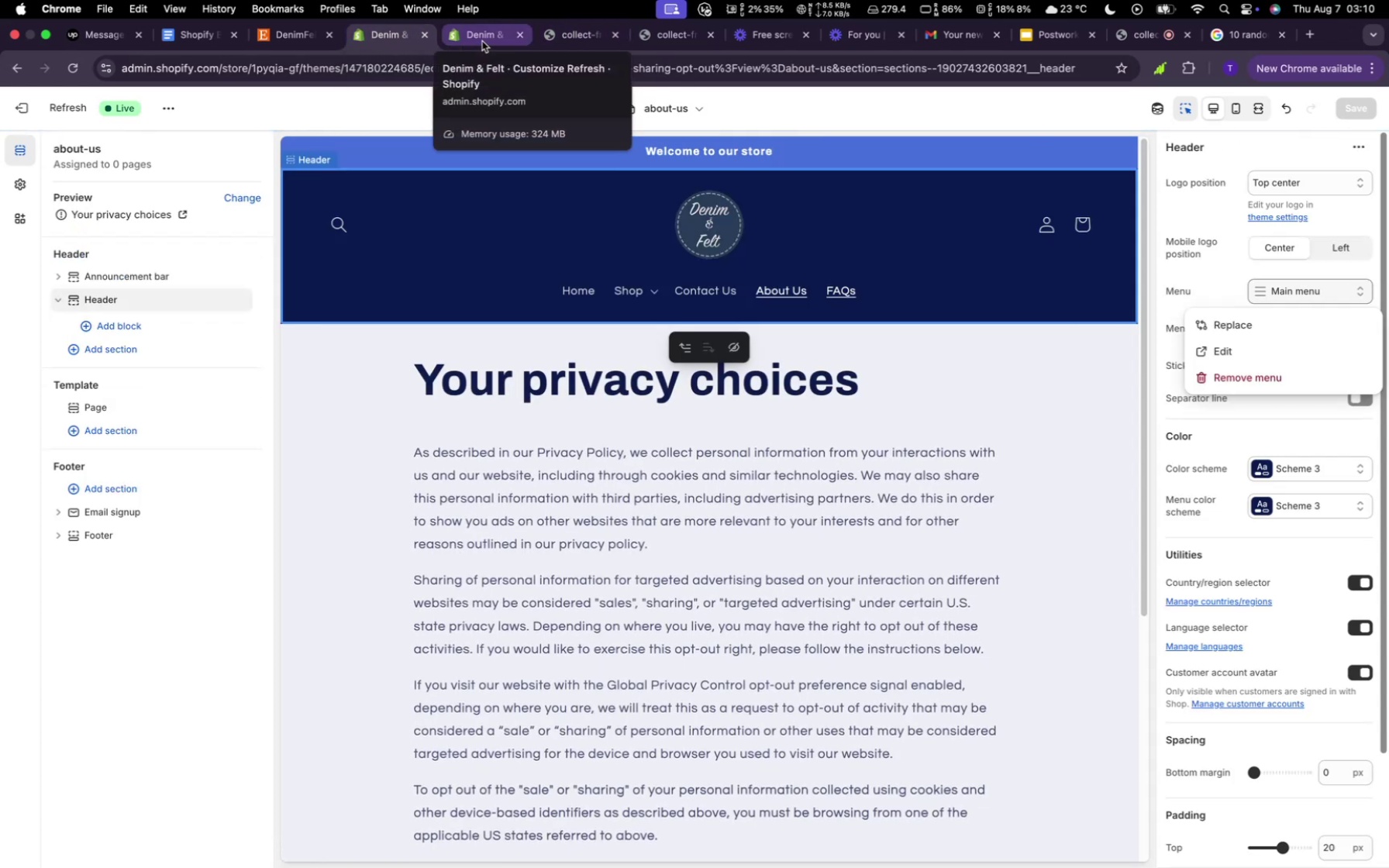 
left_click([482, 41])
 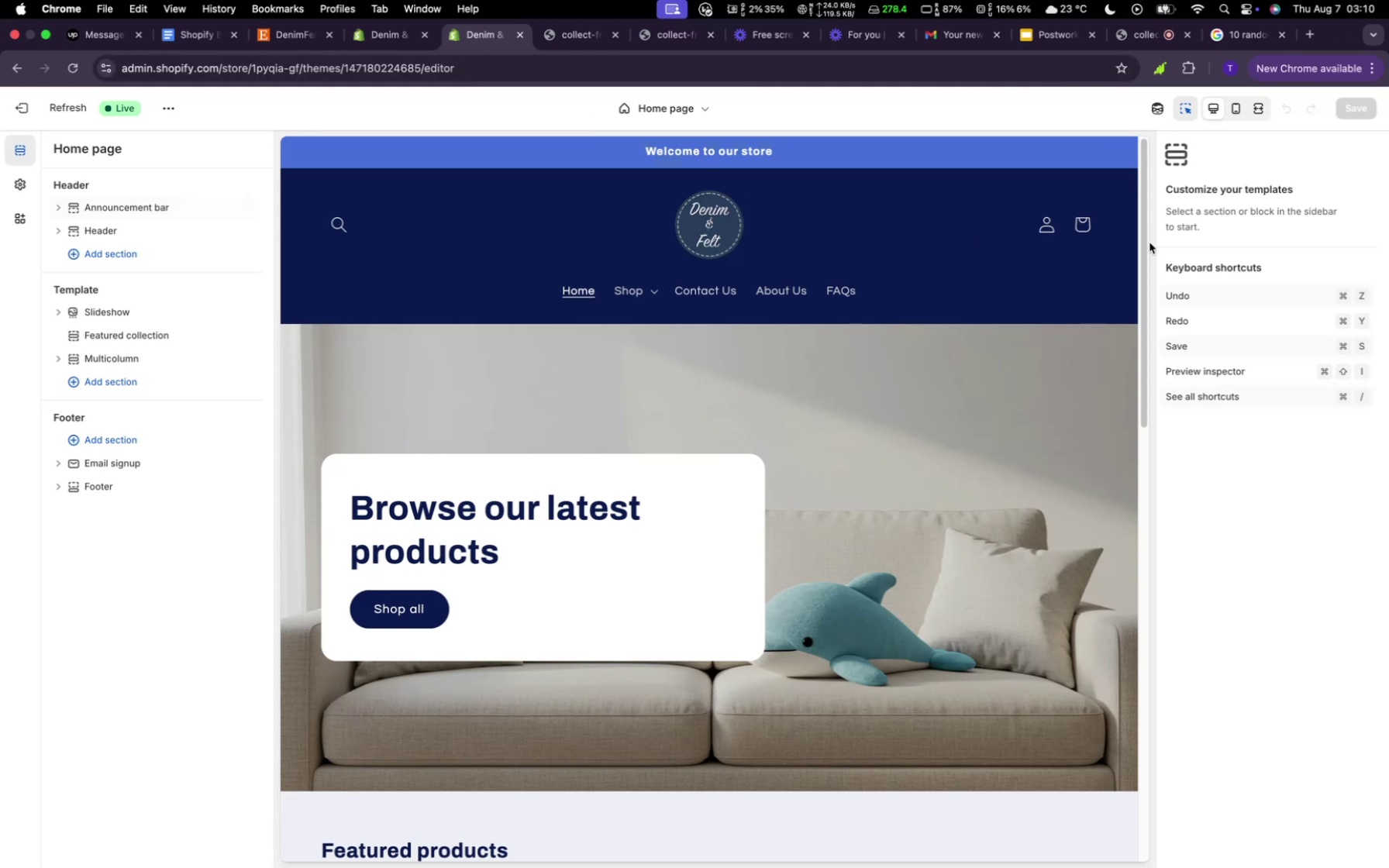 
left_click([967, 237])
 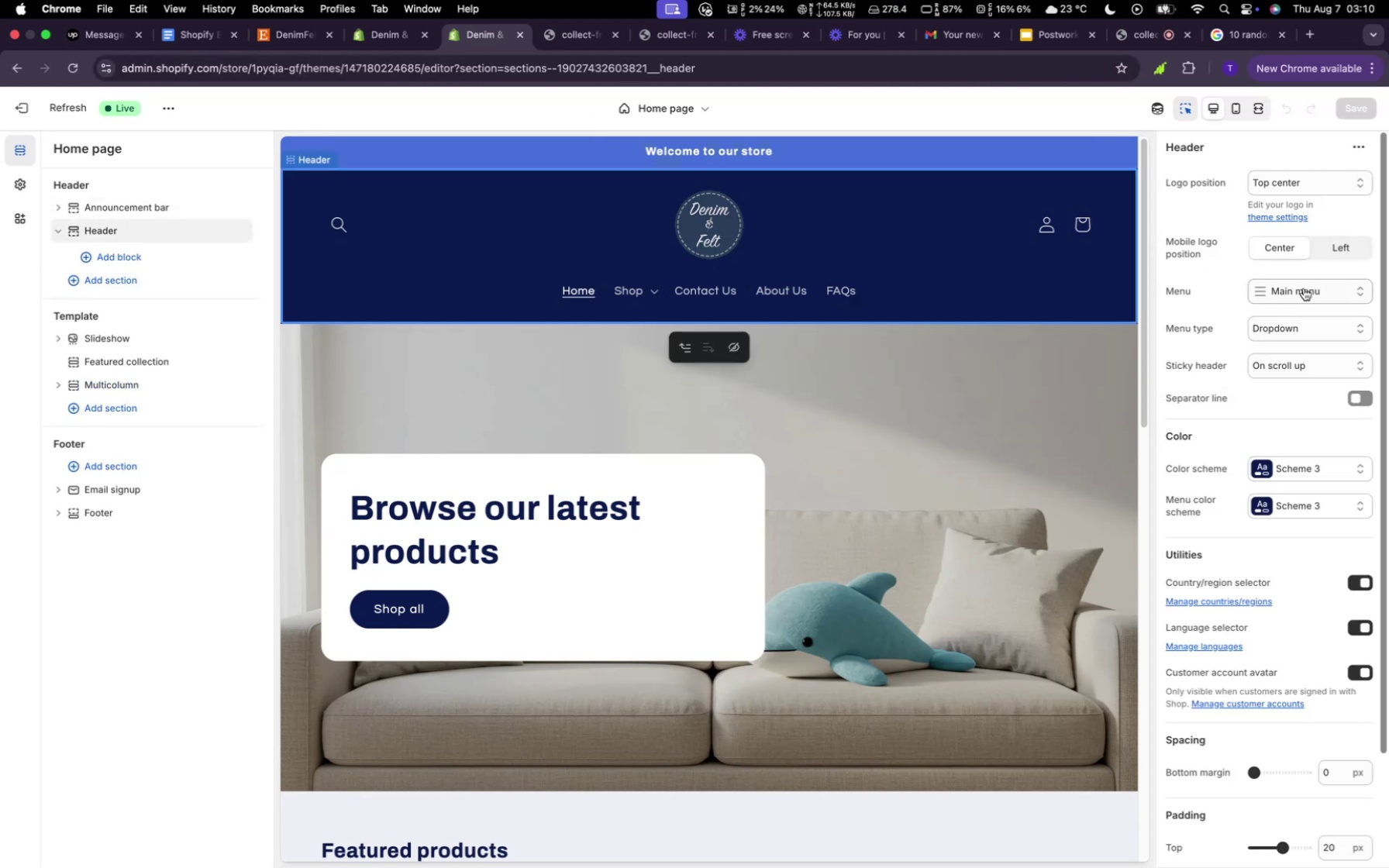 
left_click([1305, 289])
 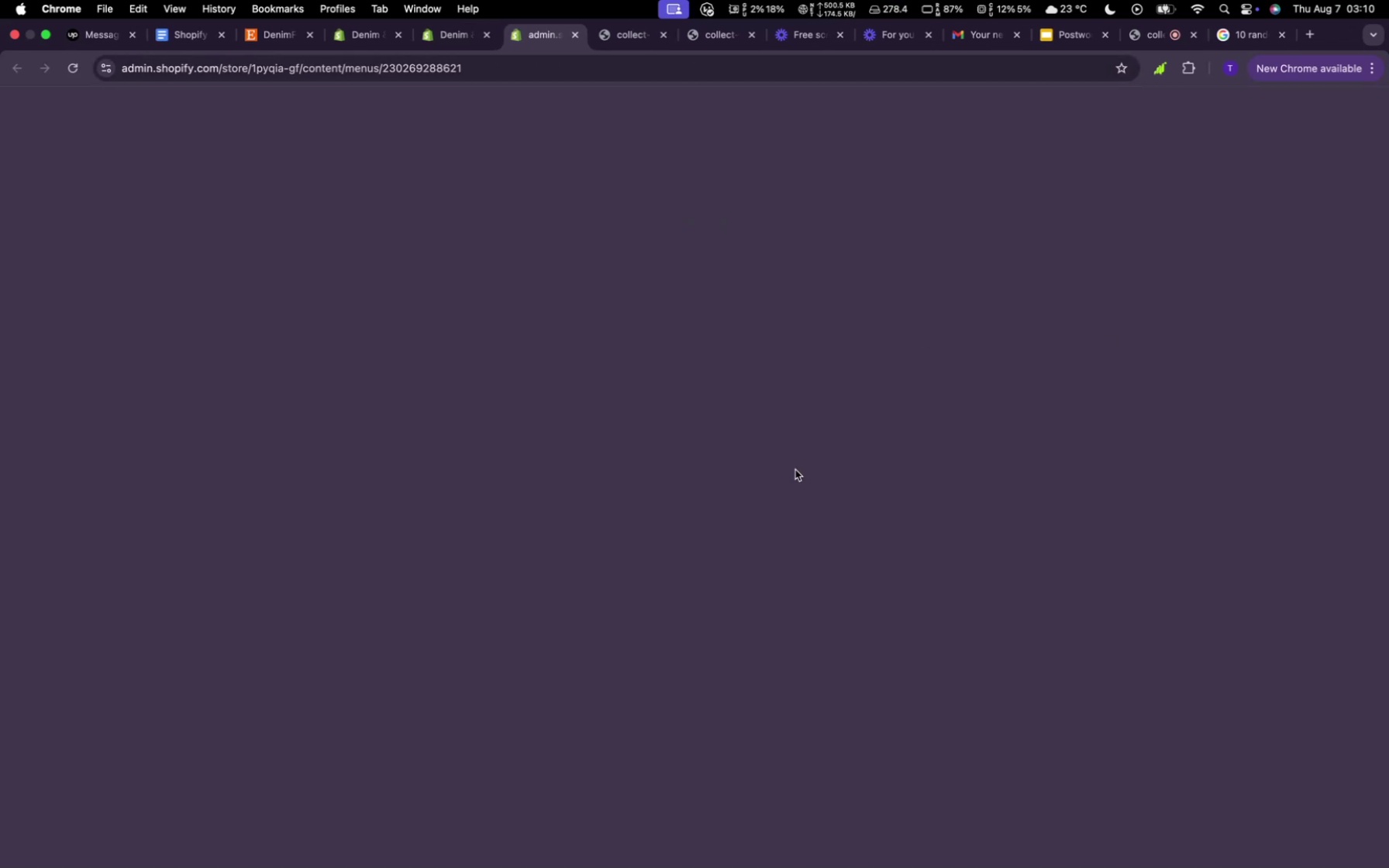 
mouse_move([833, 531])
 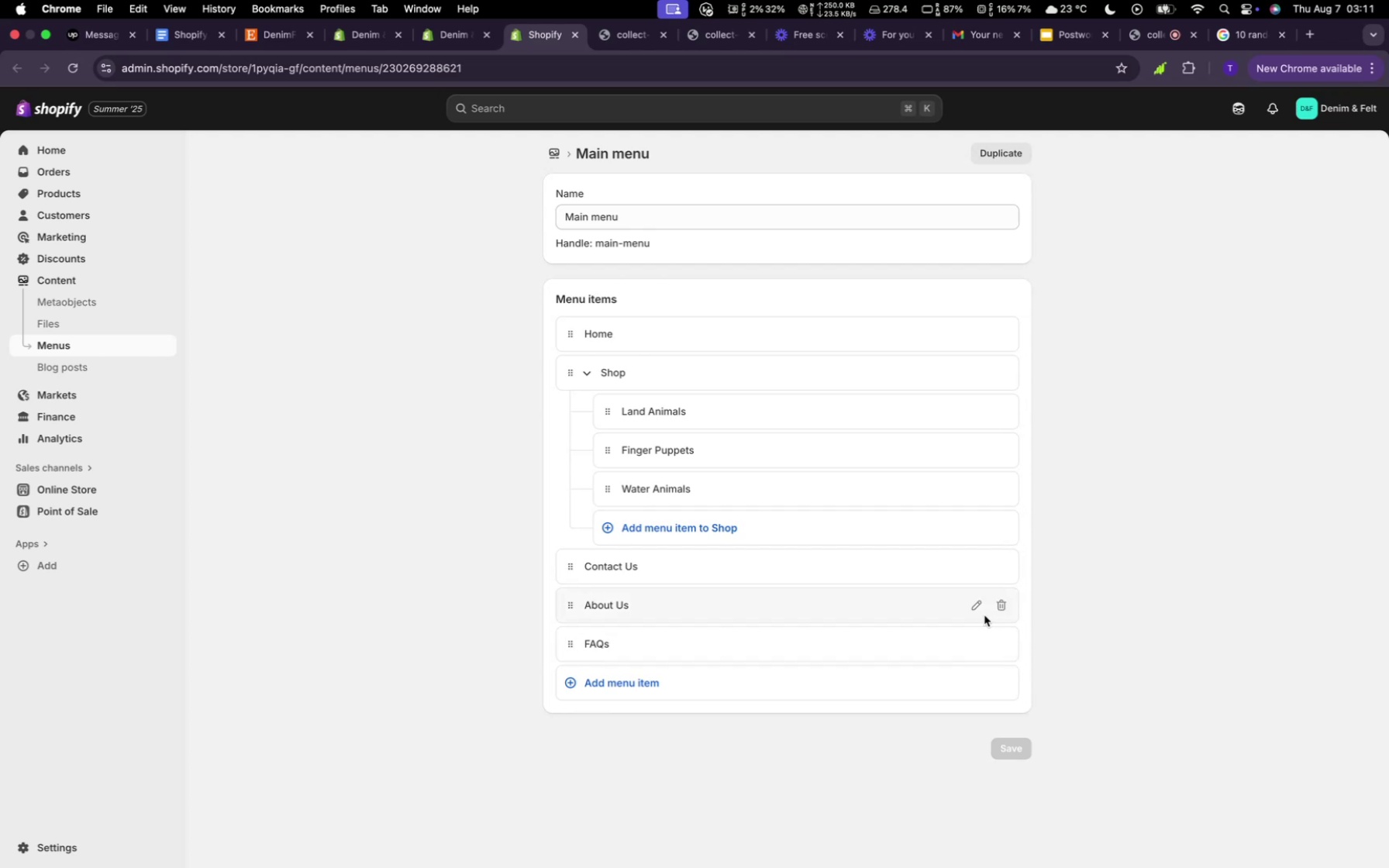 
left_click([982, 609])
 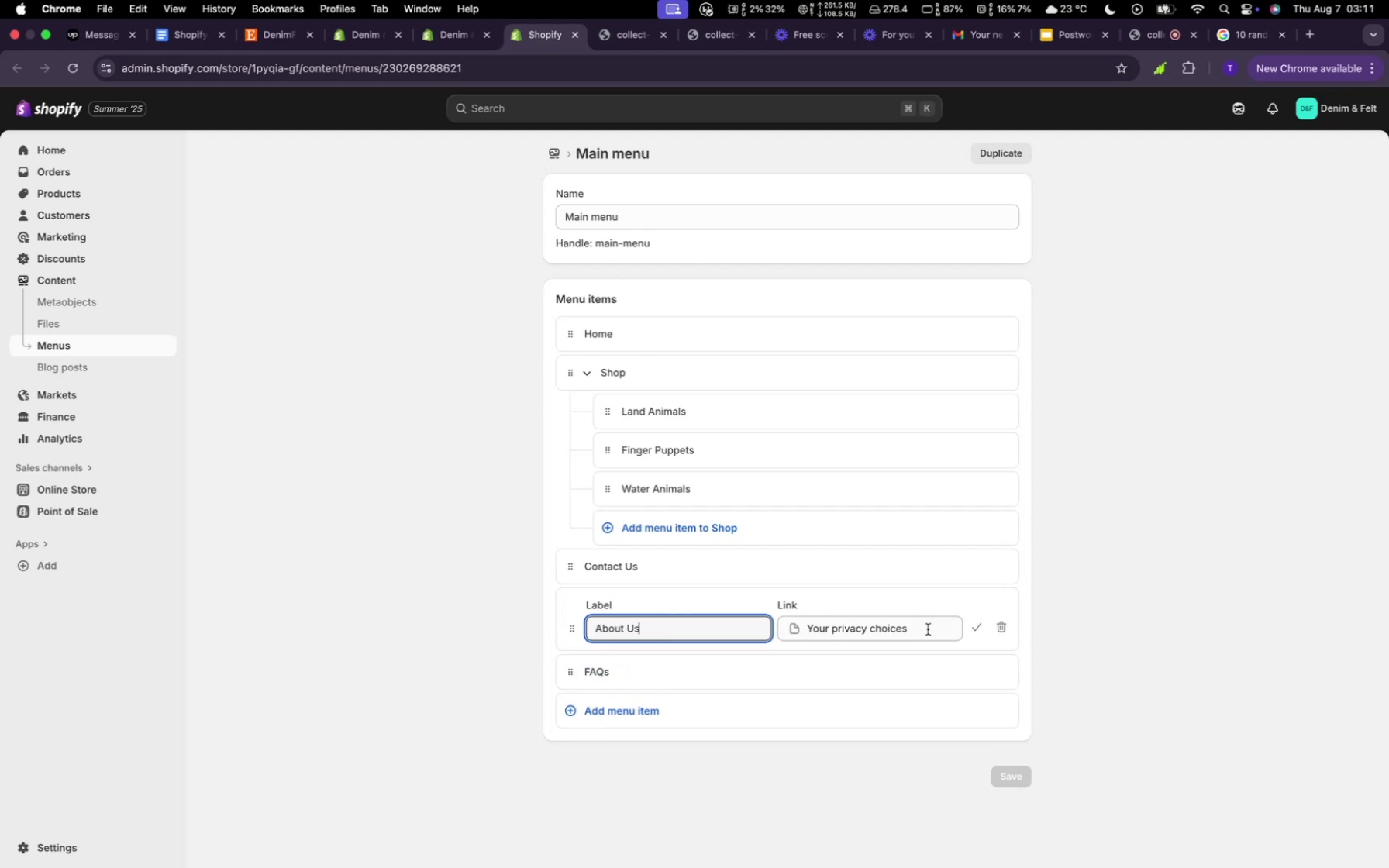 
left_click([928, 629])
 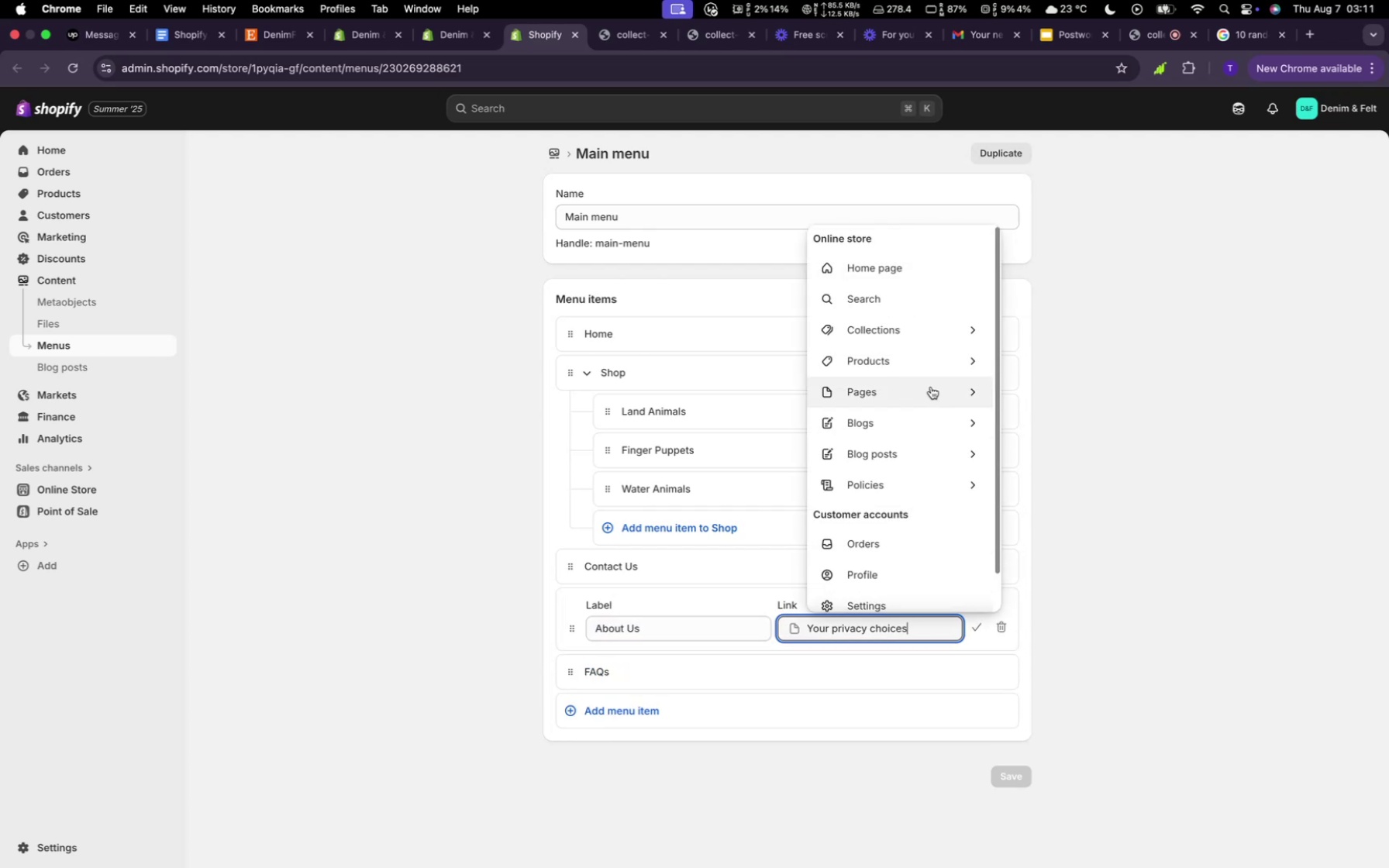 
double_click([931, 387])
 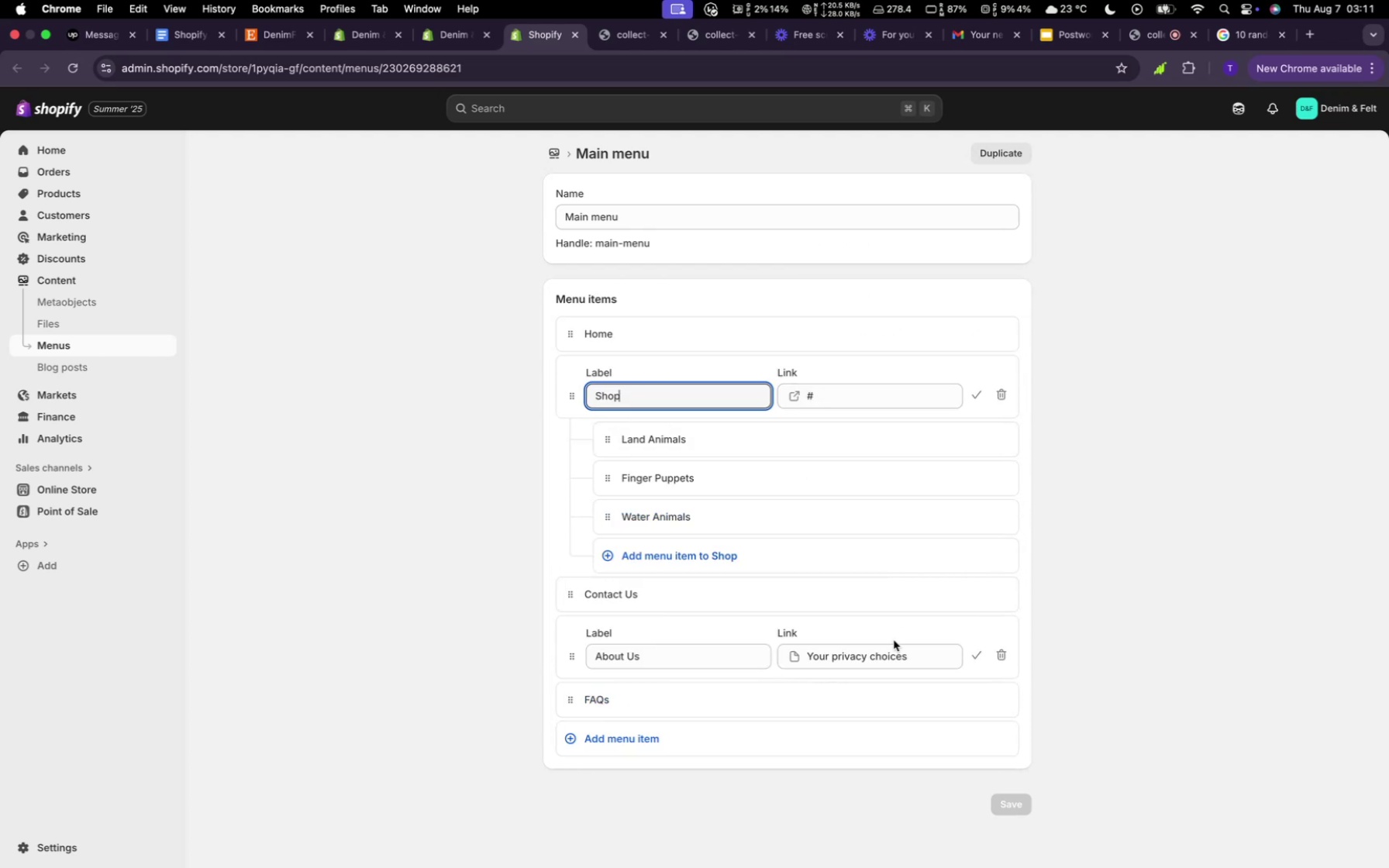 
mouse_move([905, 637])
 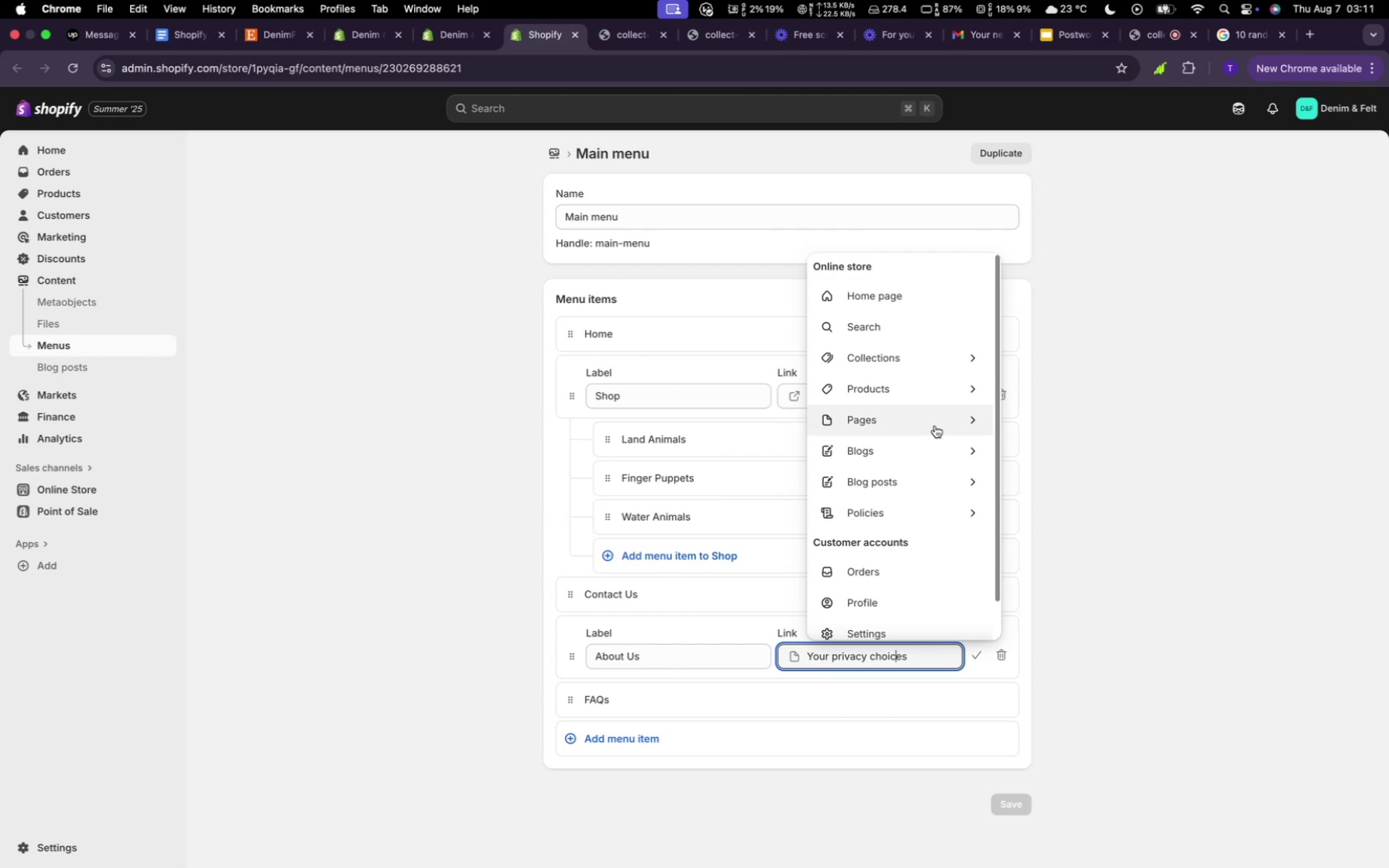 
left_click([935, 425])
 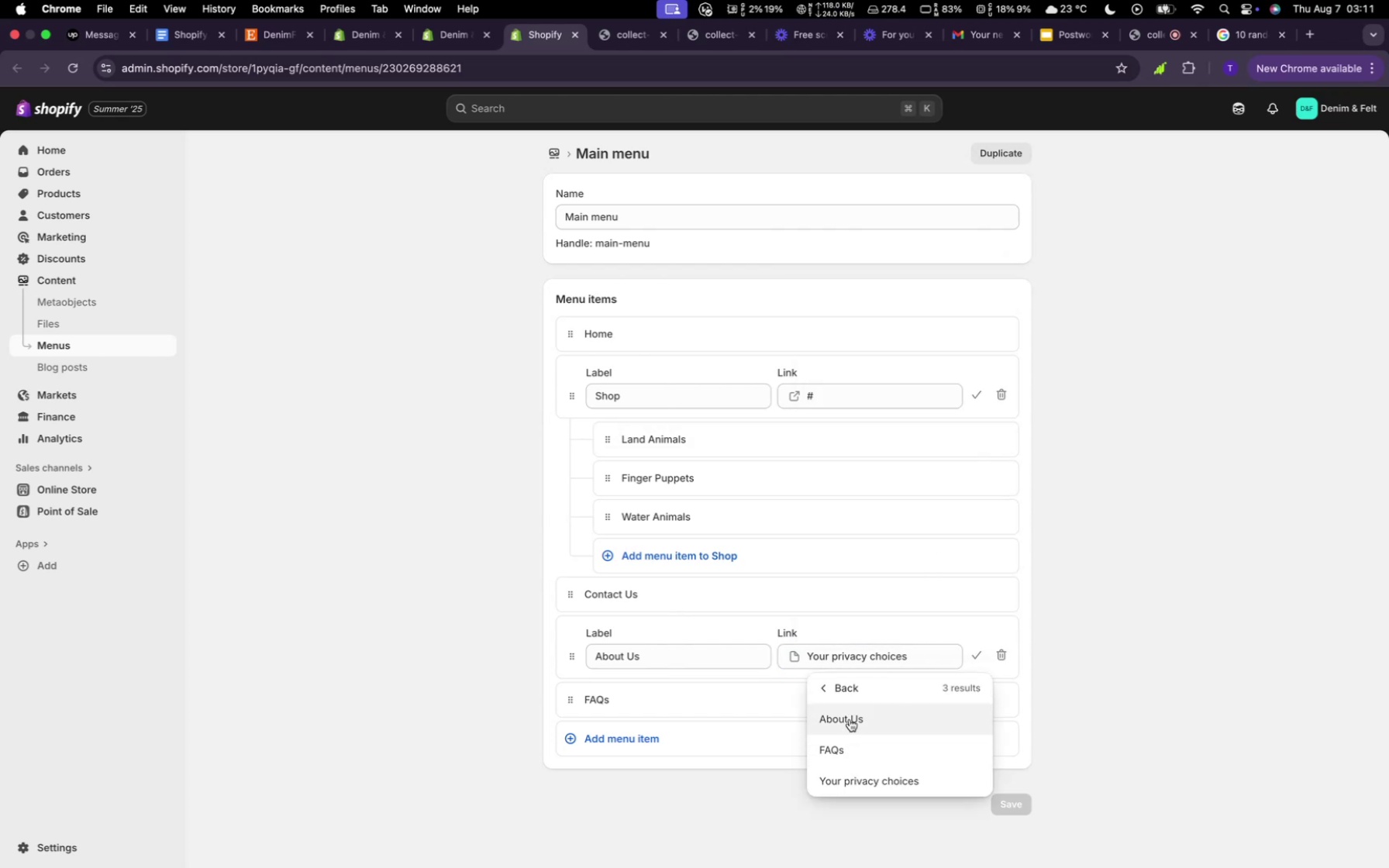 
left_click([850, 719])
 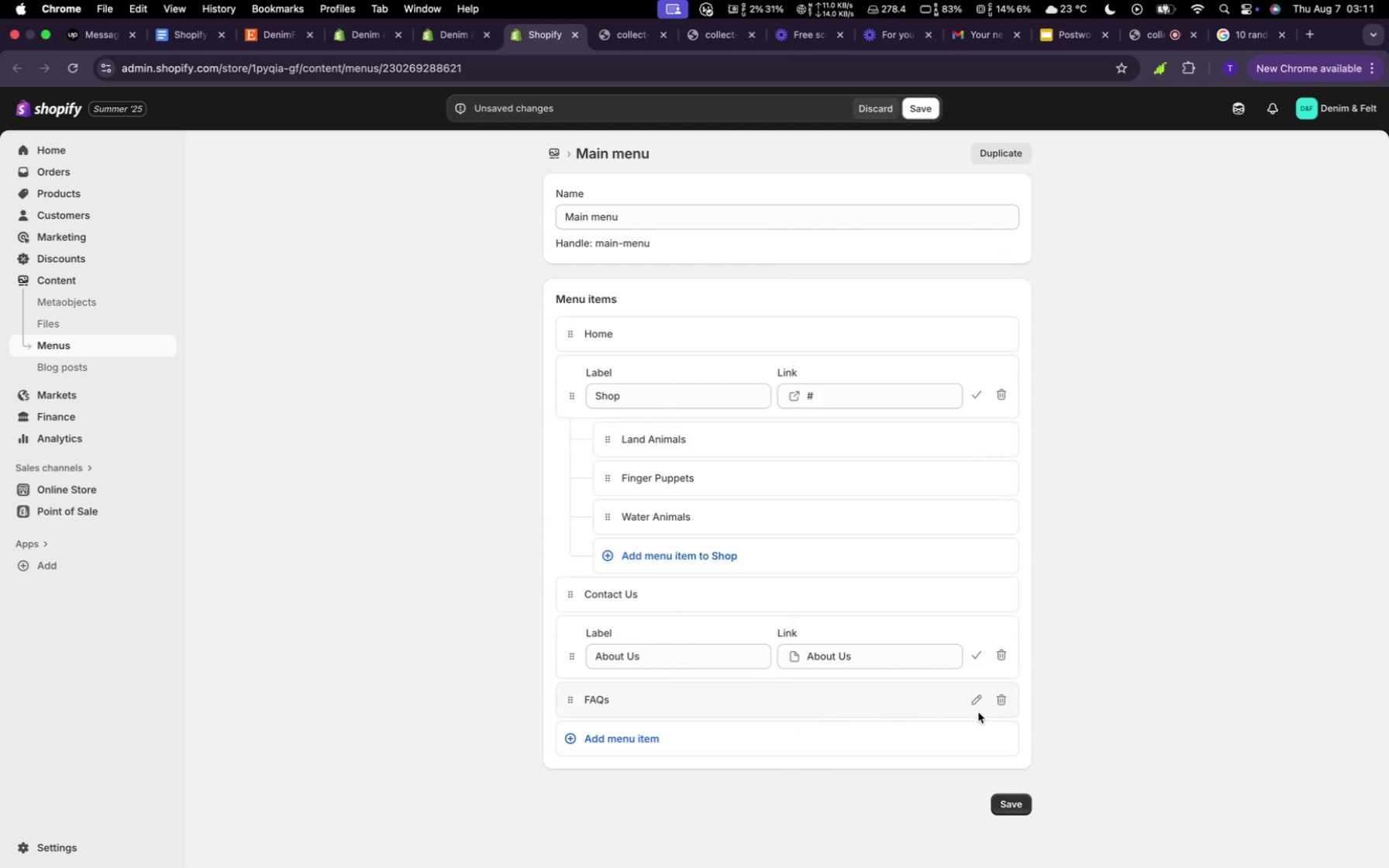 
left_click([978, 708])
 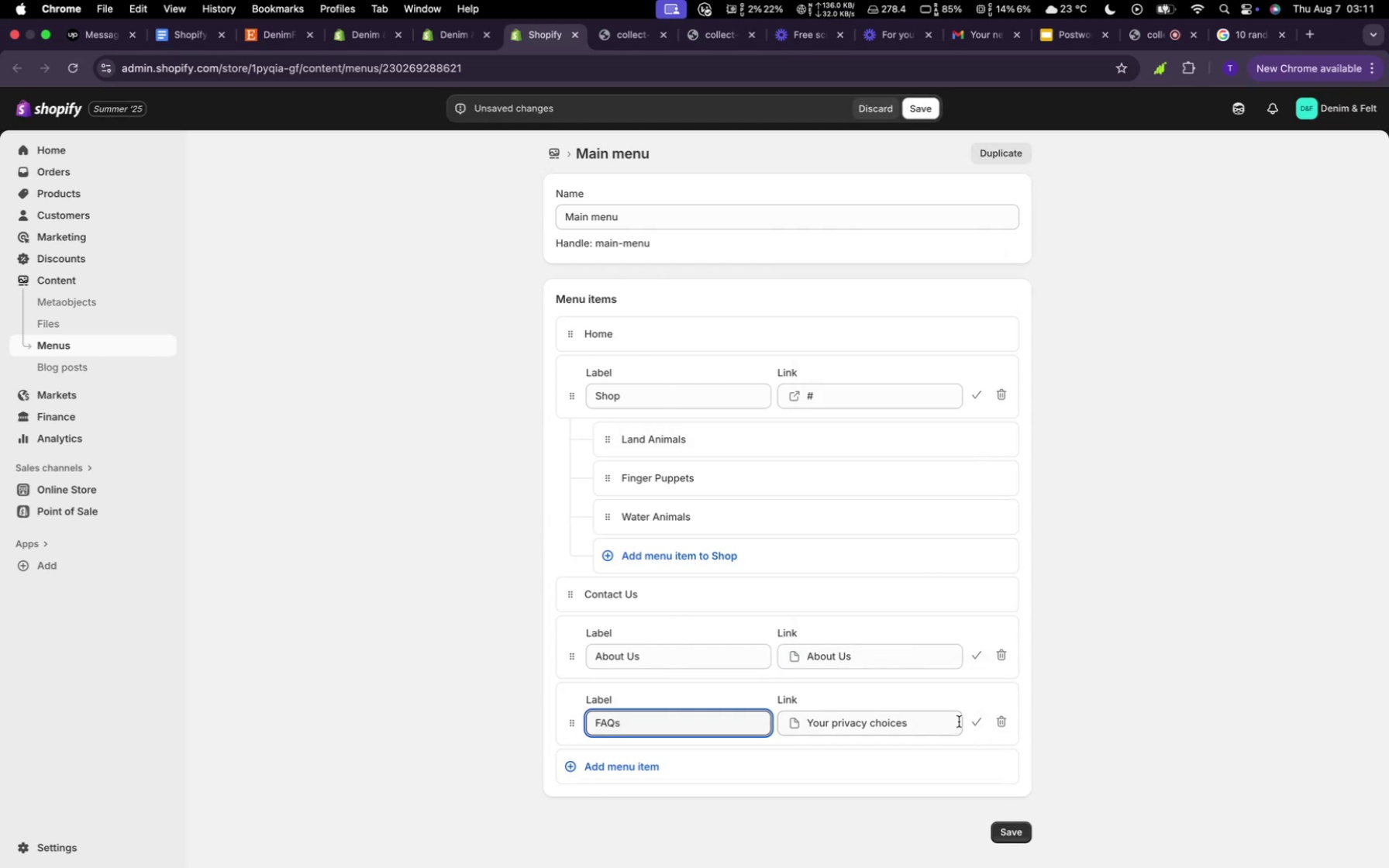 
left_click([946, 724])
 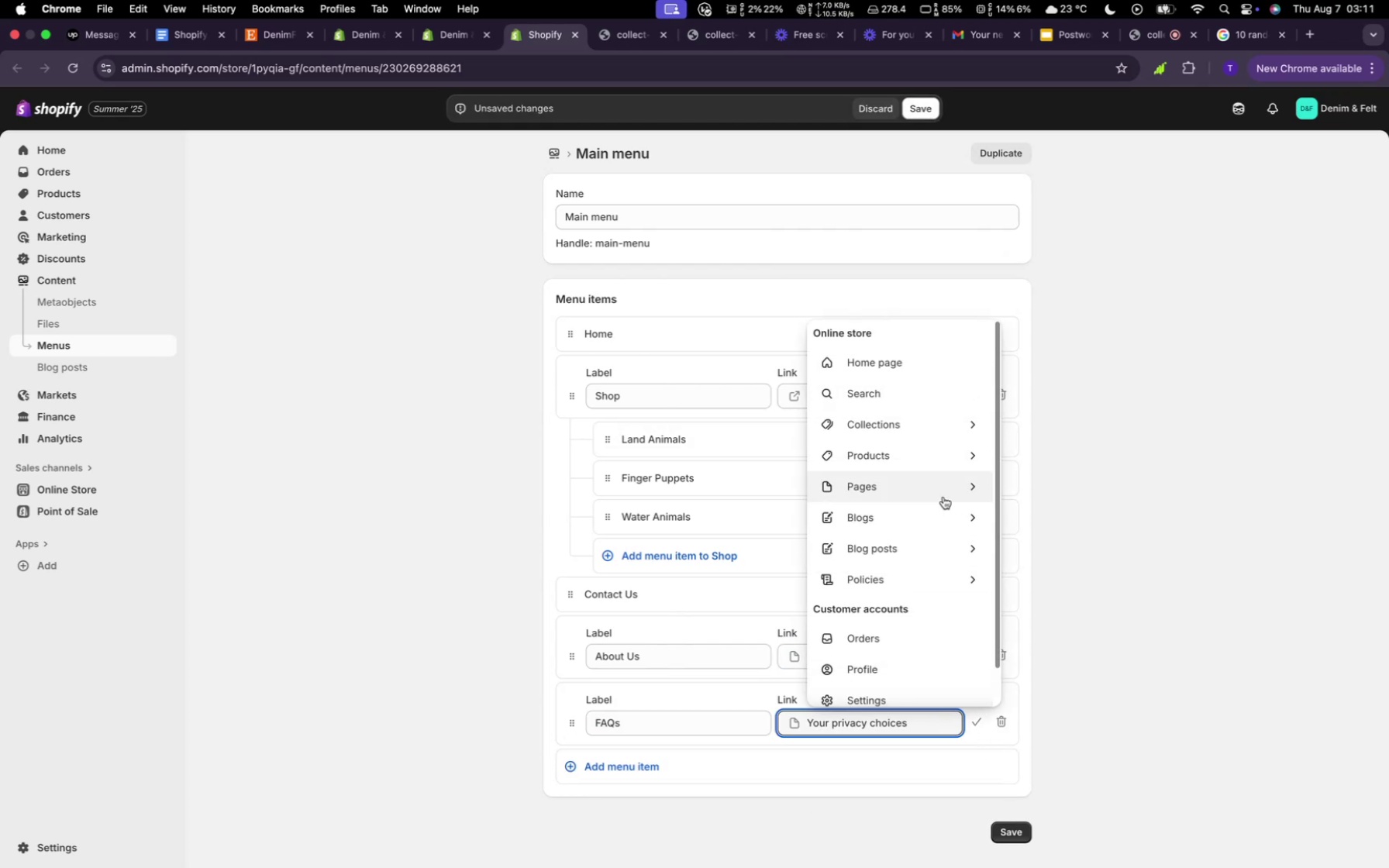 
left_click([943, 496])
 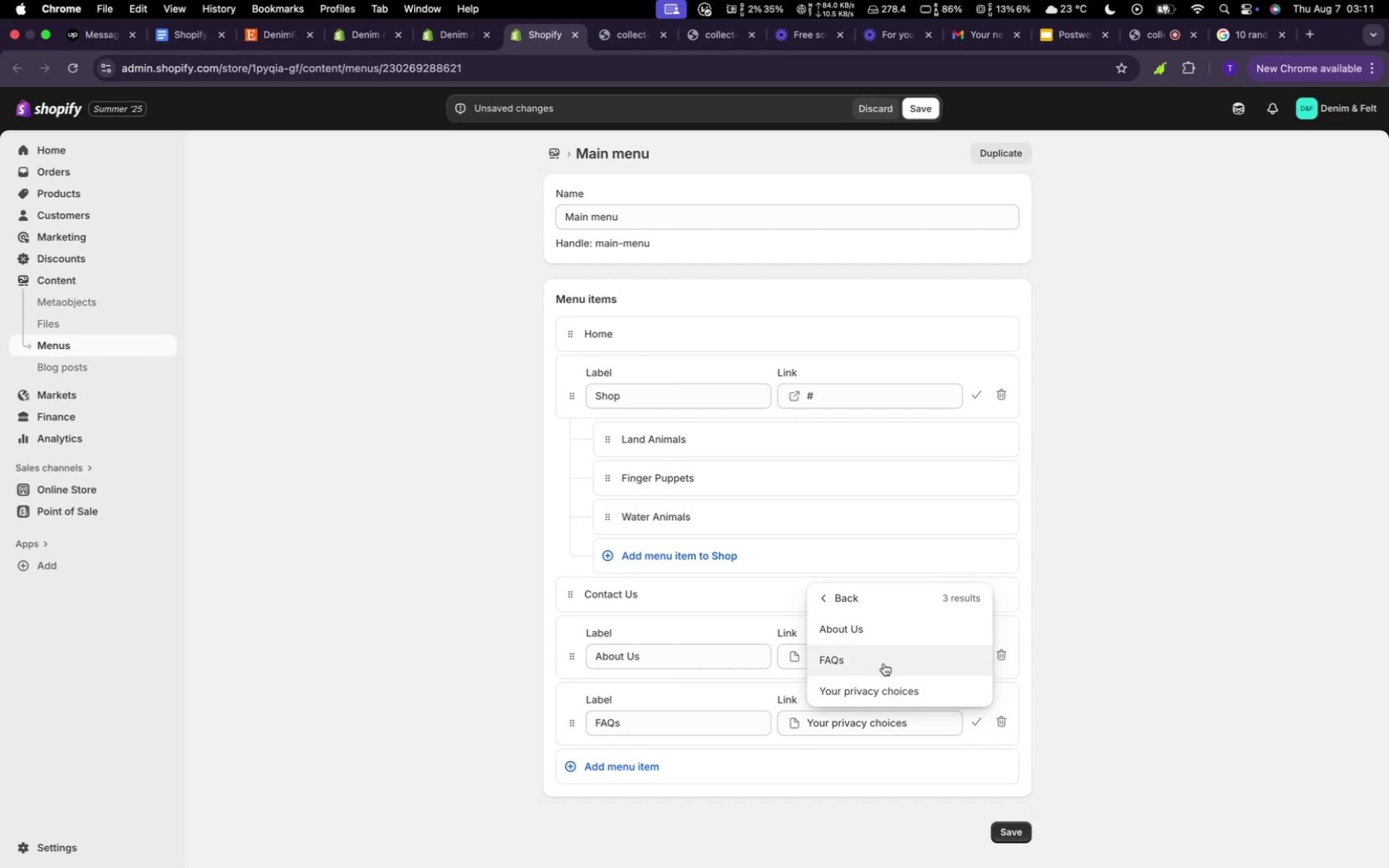 
left_click([880, 658])
 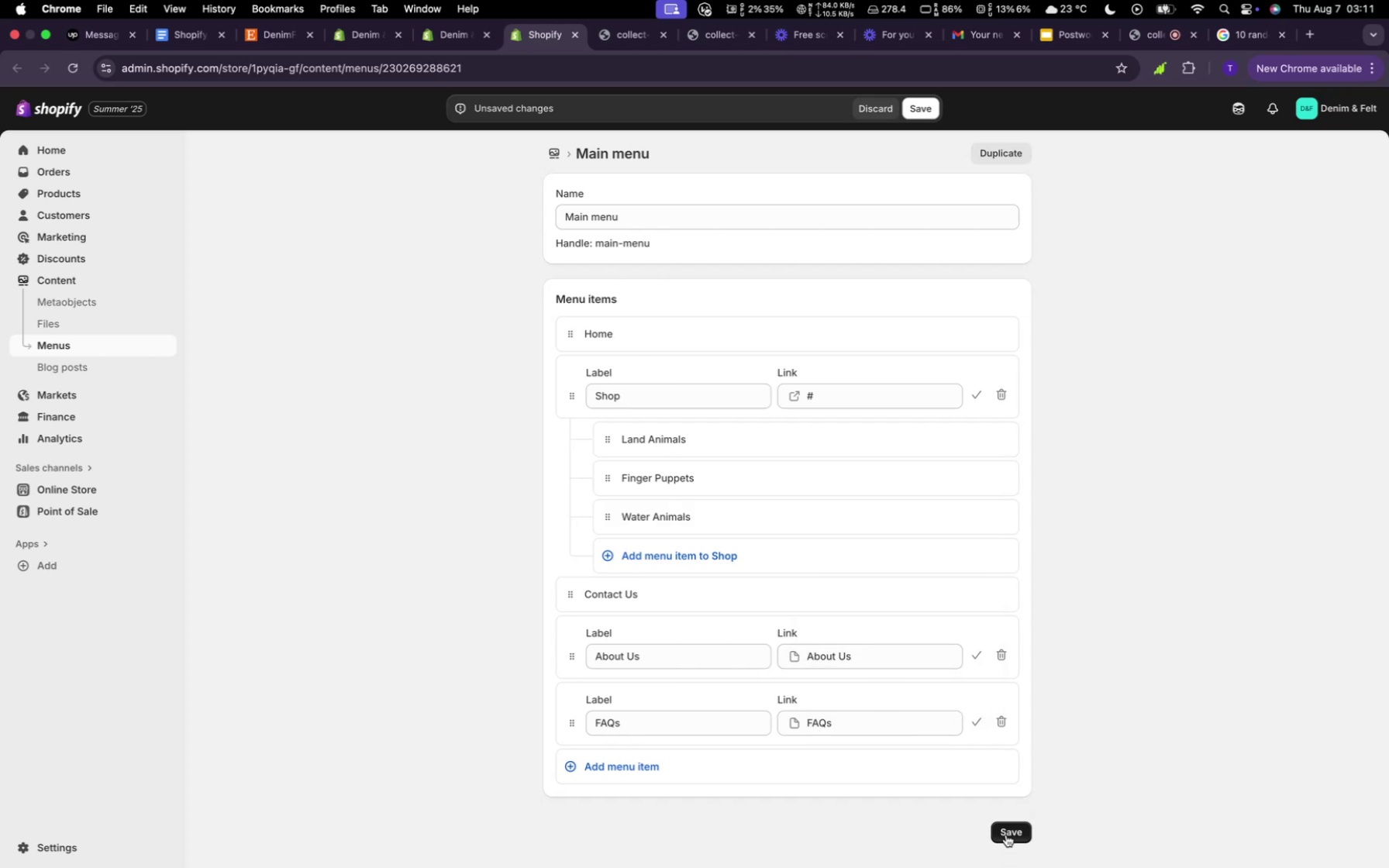 
left_click([1006, 835])
 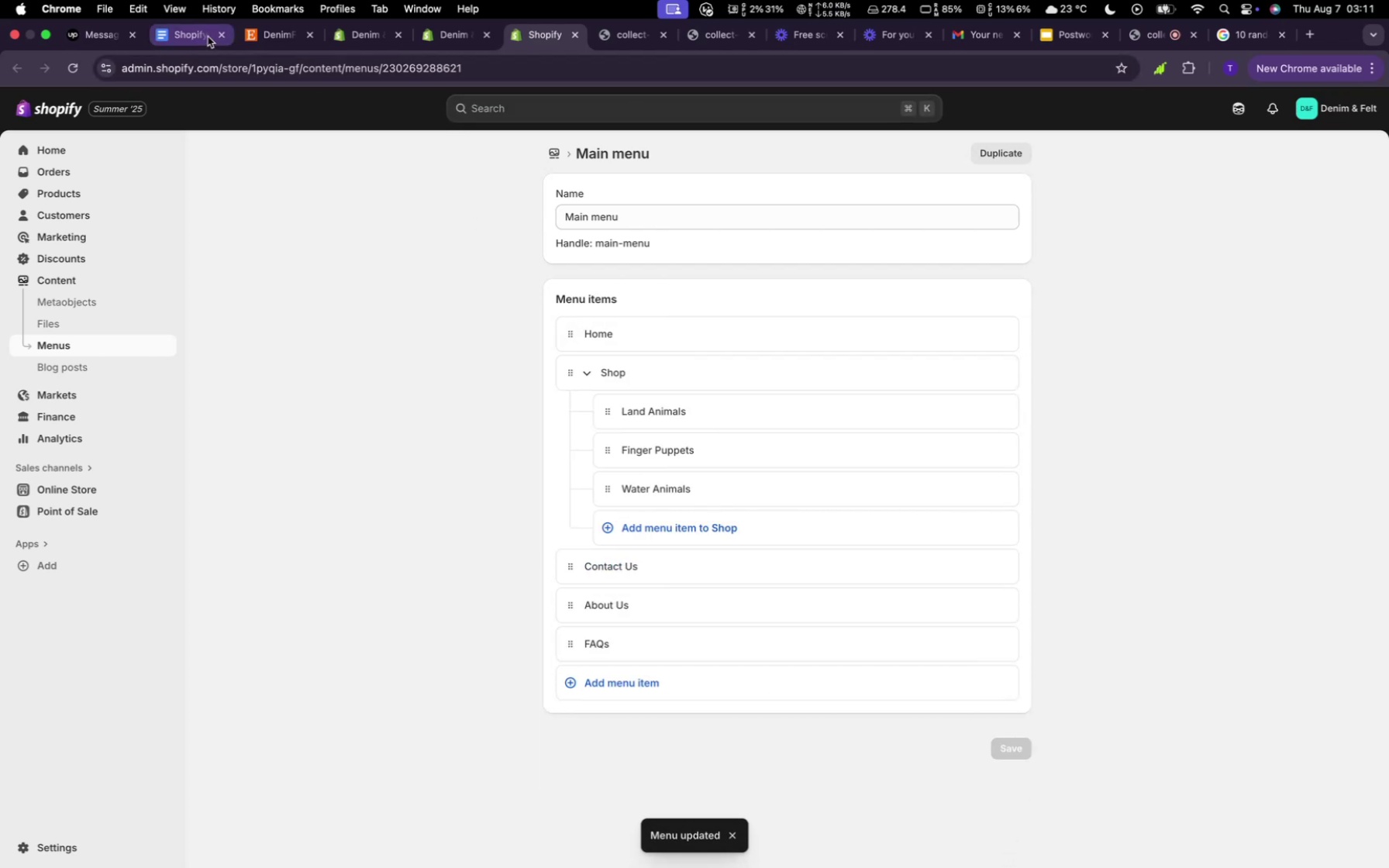 
left_click([202, 33])
 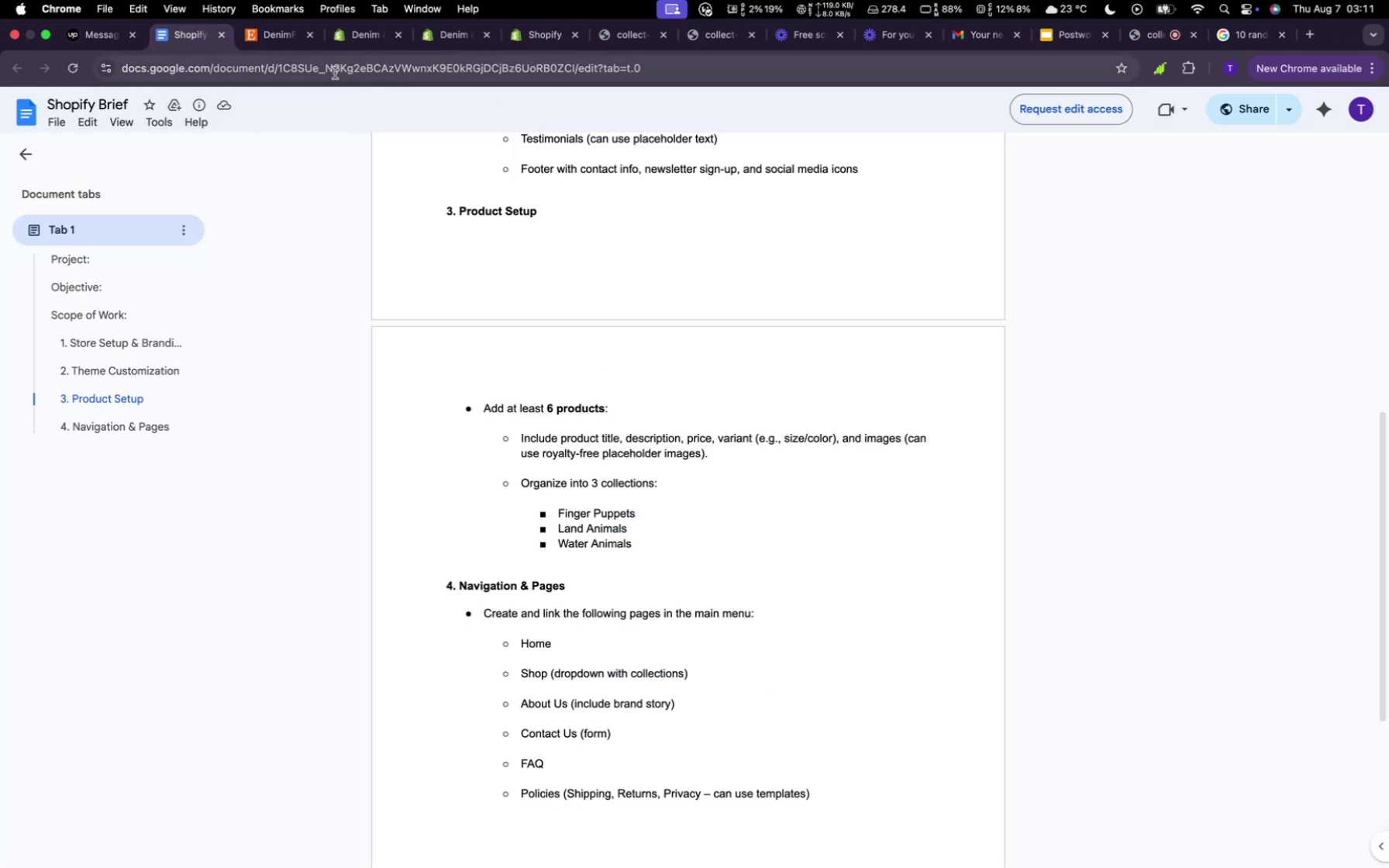 
wait(8.39)
 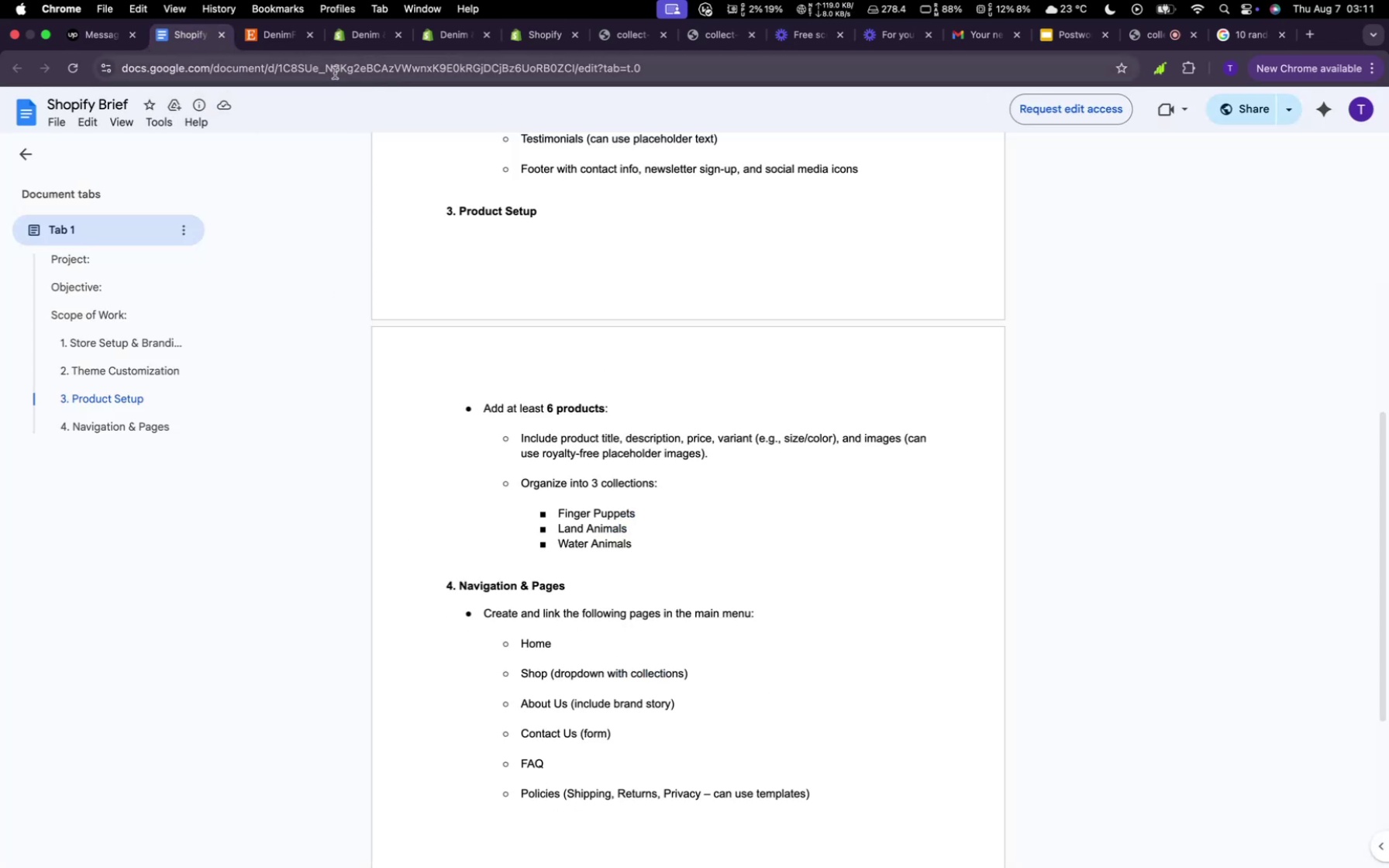 
left_click([365, 38])
 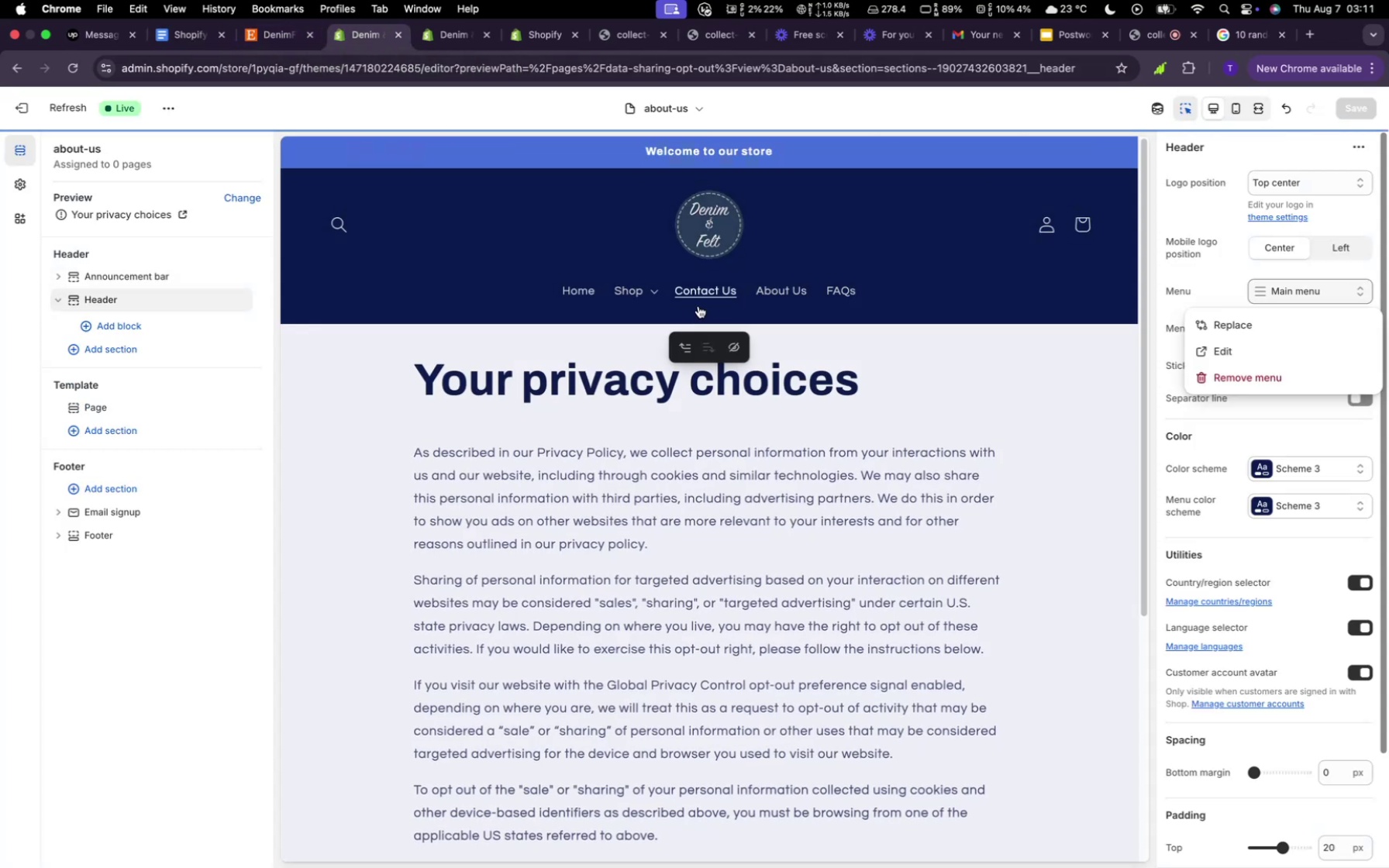 
left_click([701, 304])
 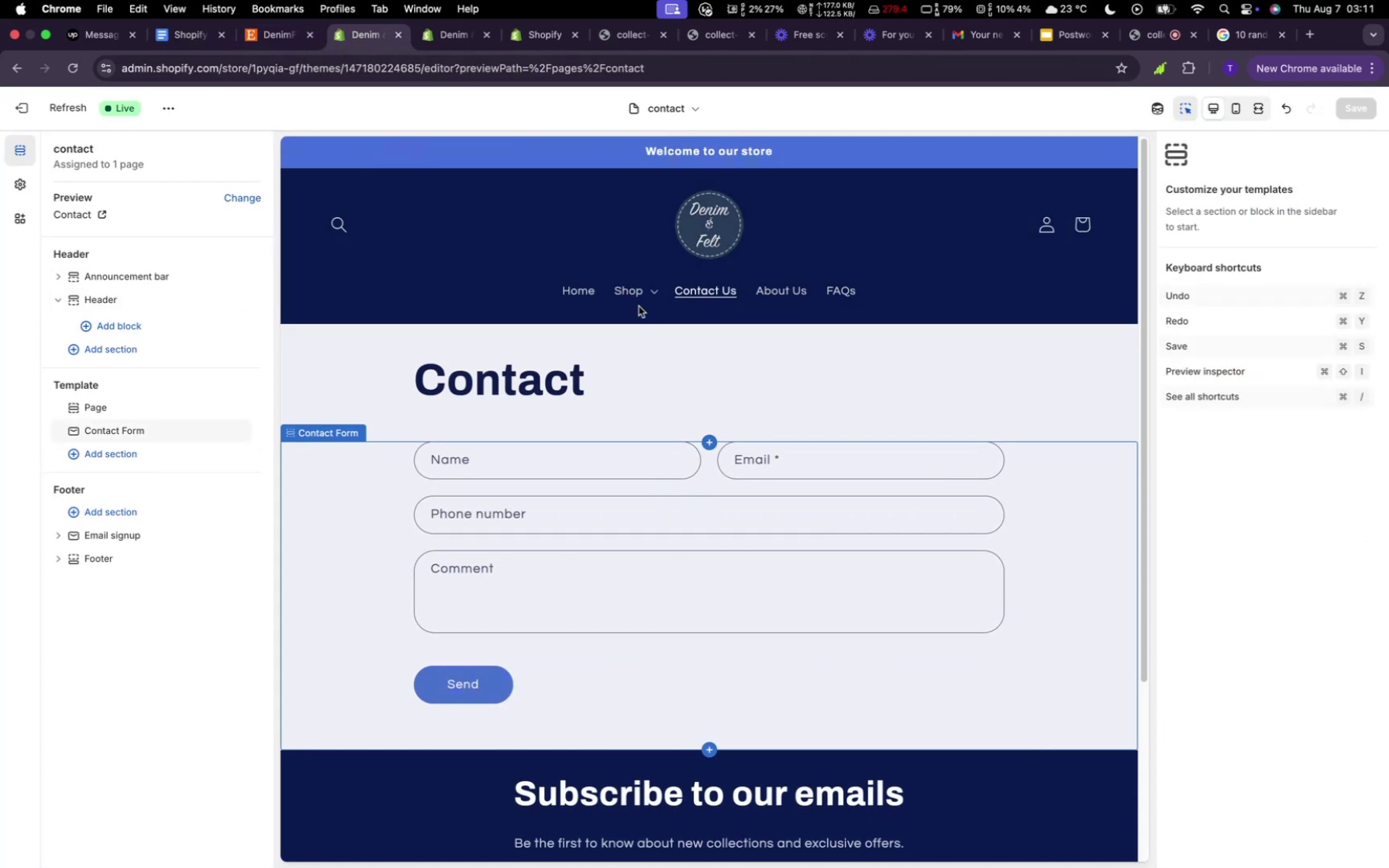 
left_click([636, 291])
 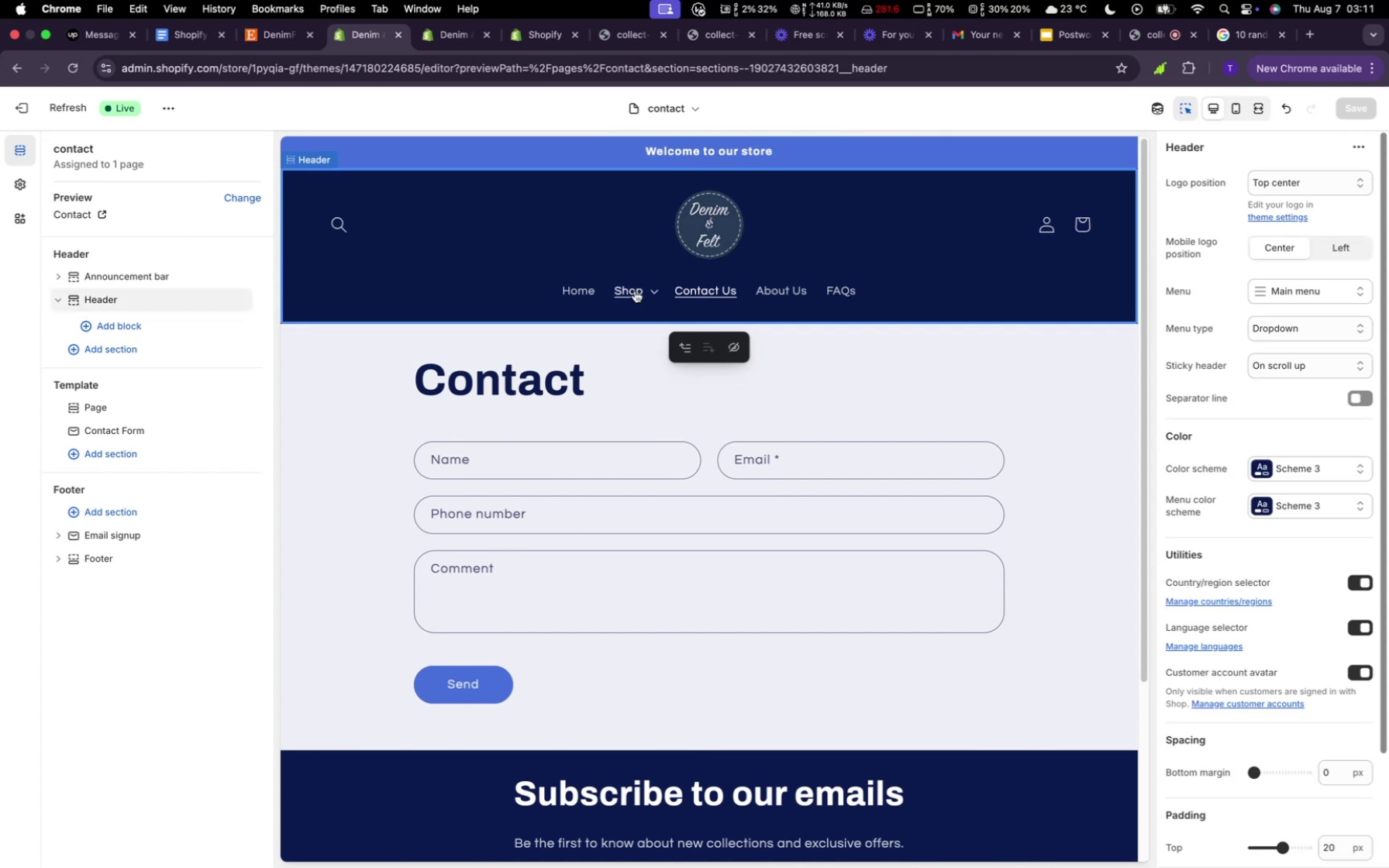 
left_click([635, 291])
 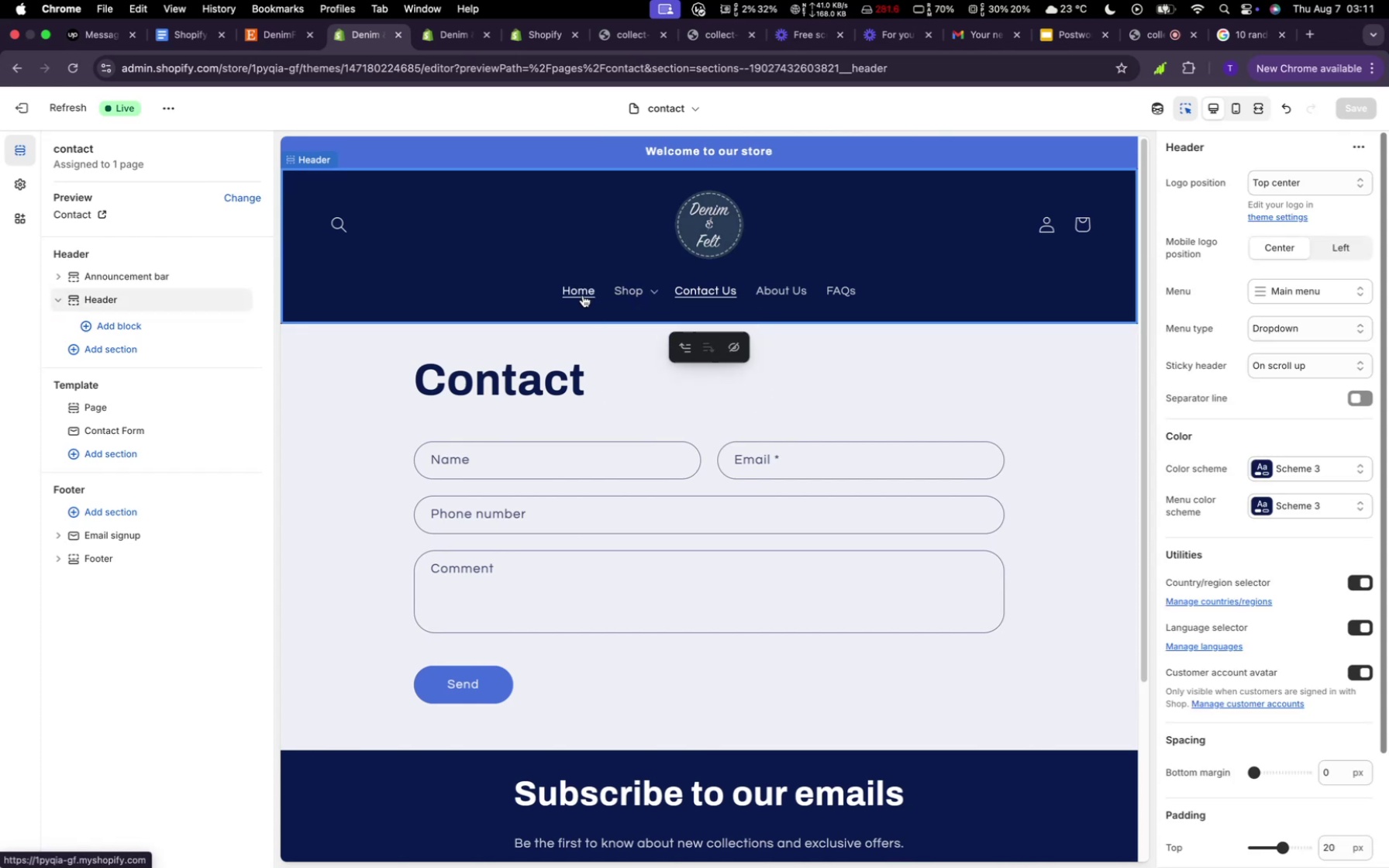 
left_click([583, 295])
 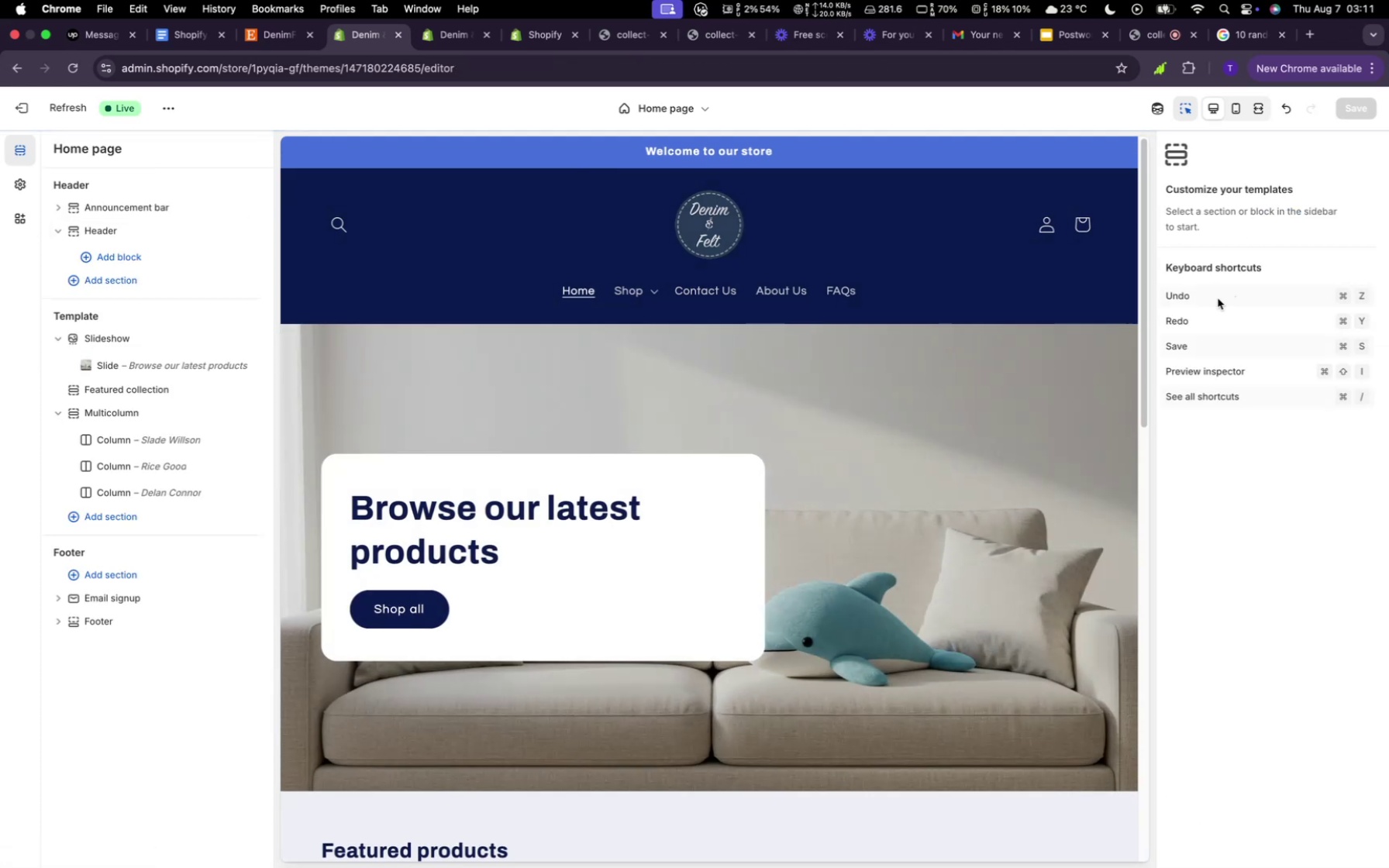 
wait(8.22)
 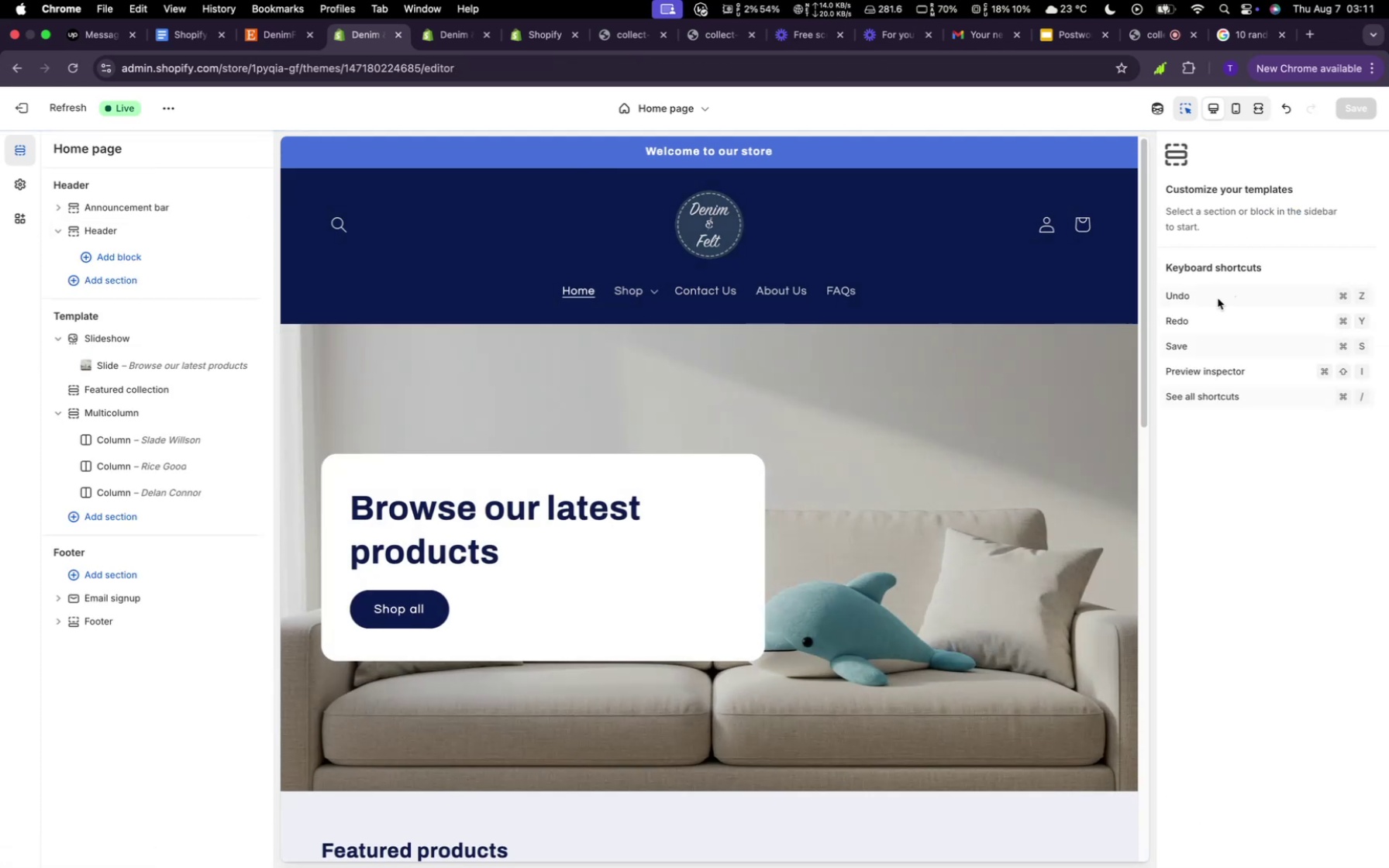 
left_click([445, 41])
 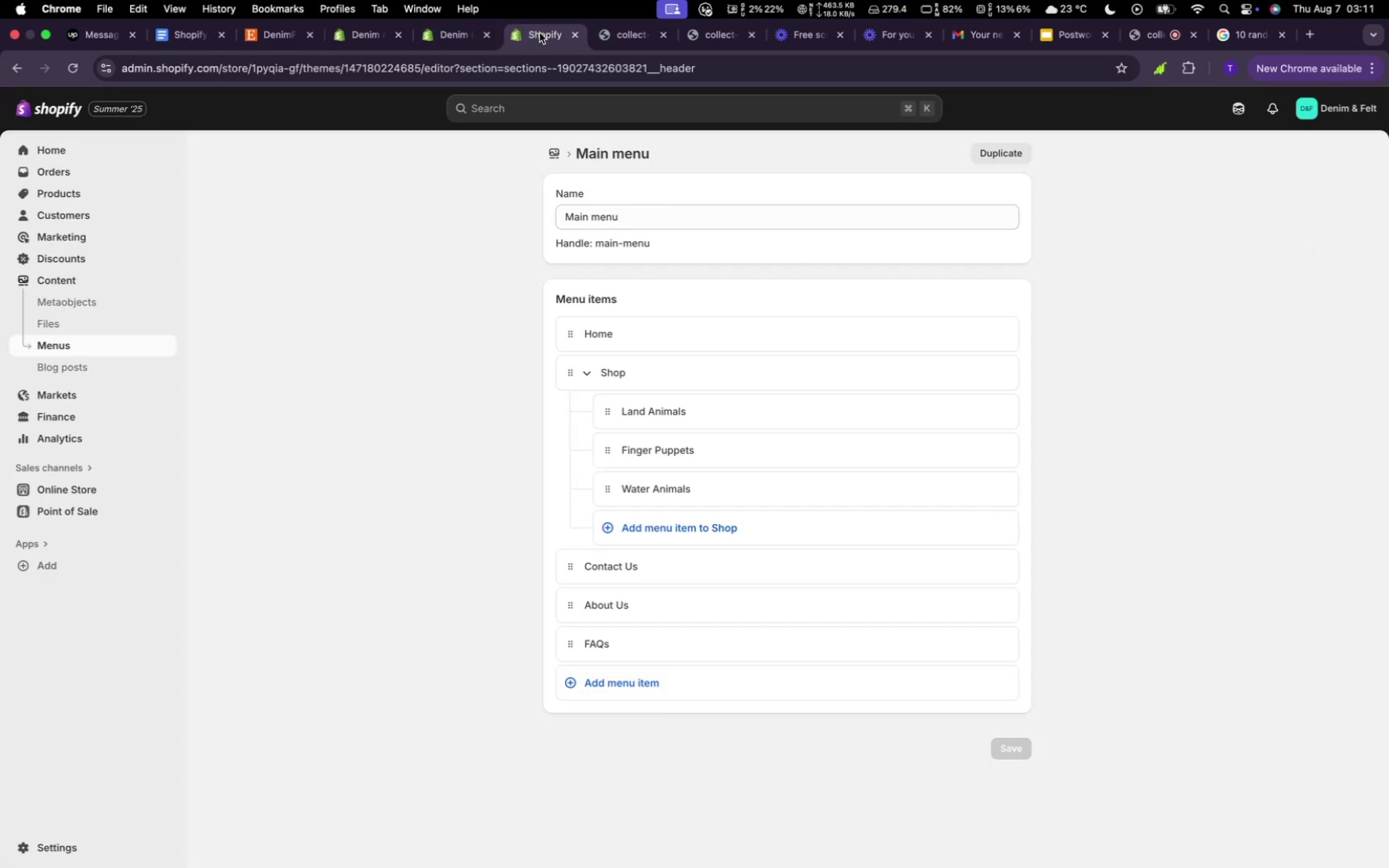 
left_click([539, 33])
 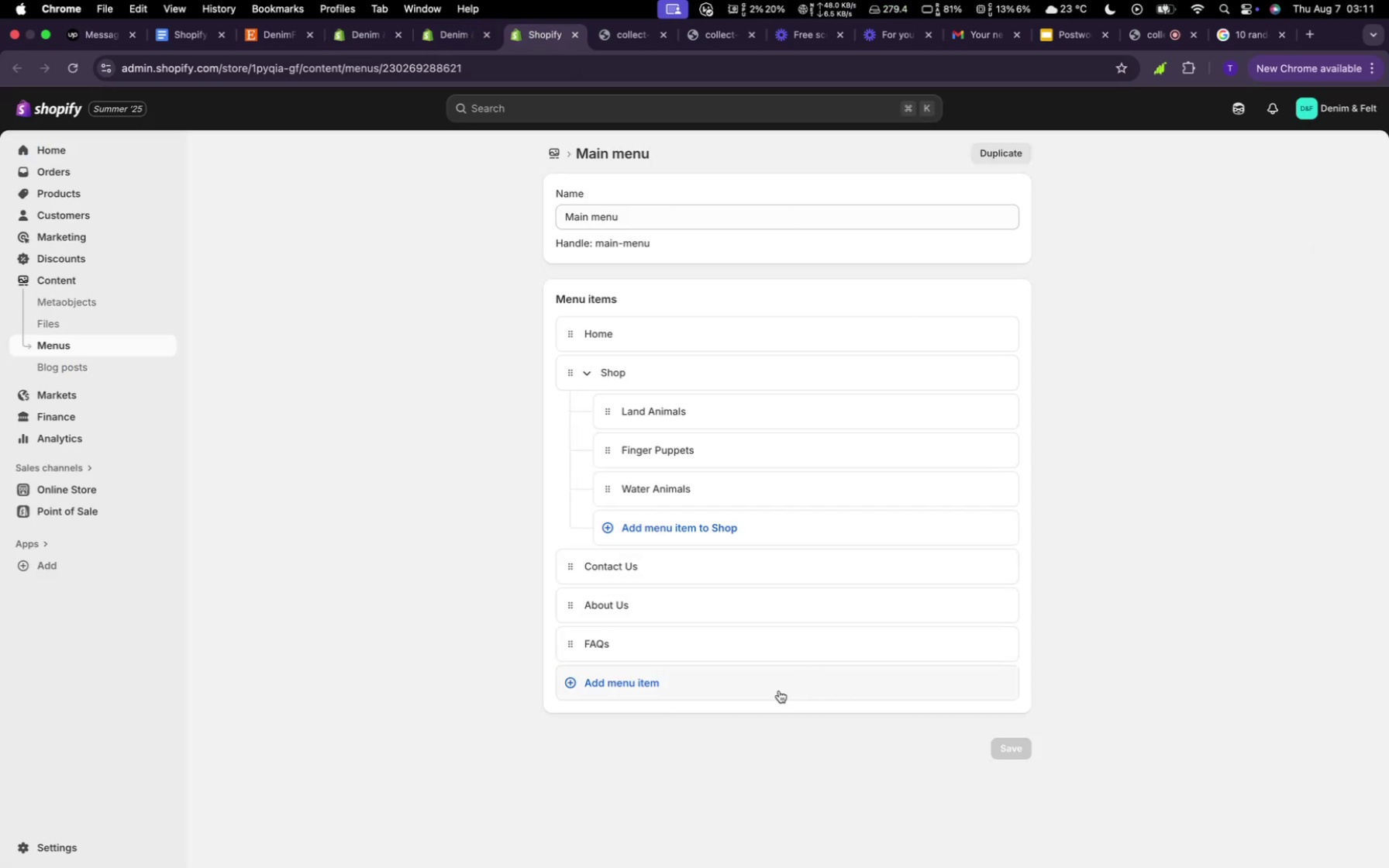 
left_click([756, 681])
 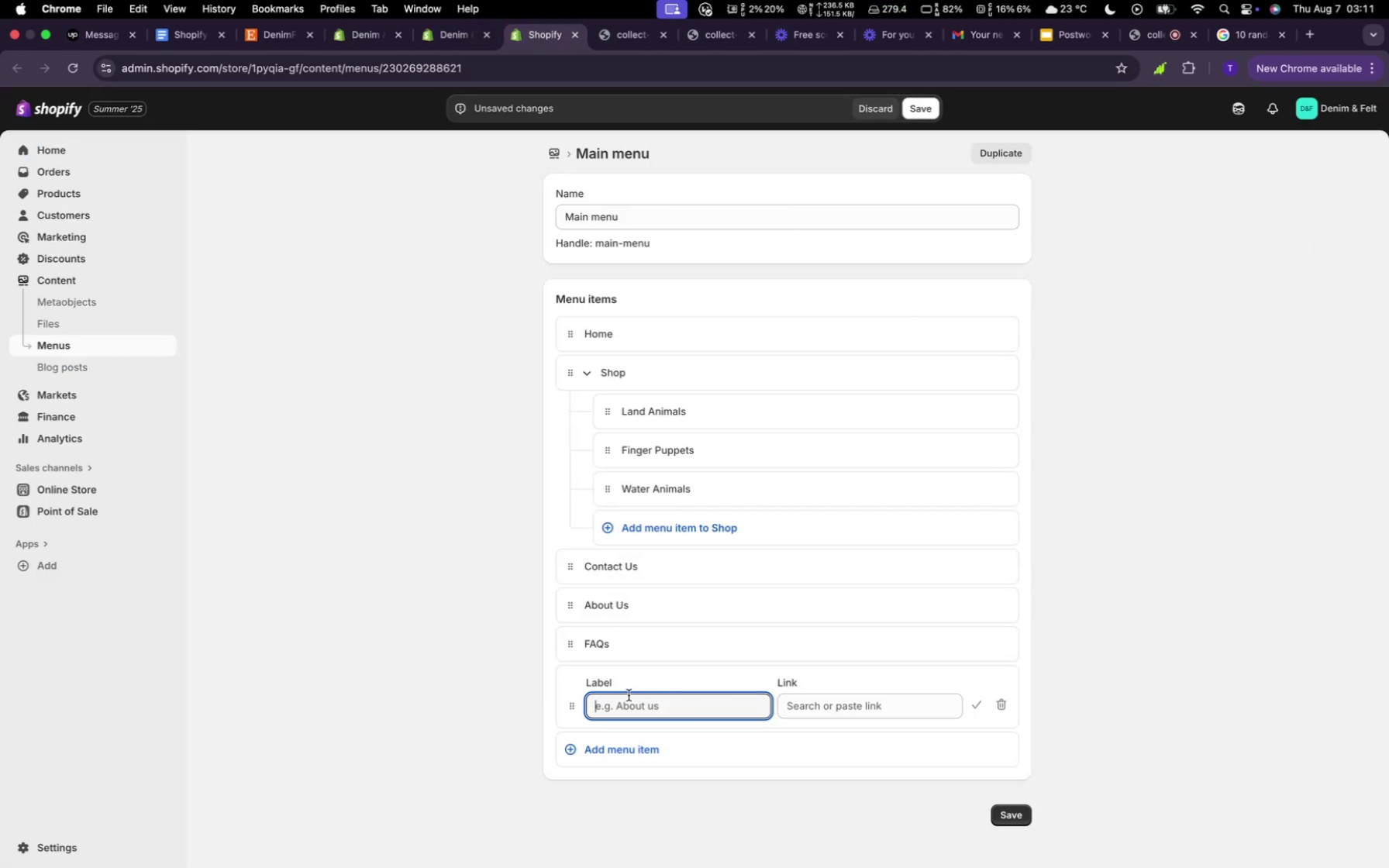 
type(Polici)
 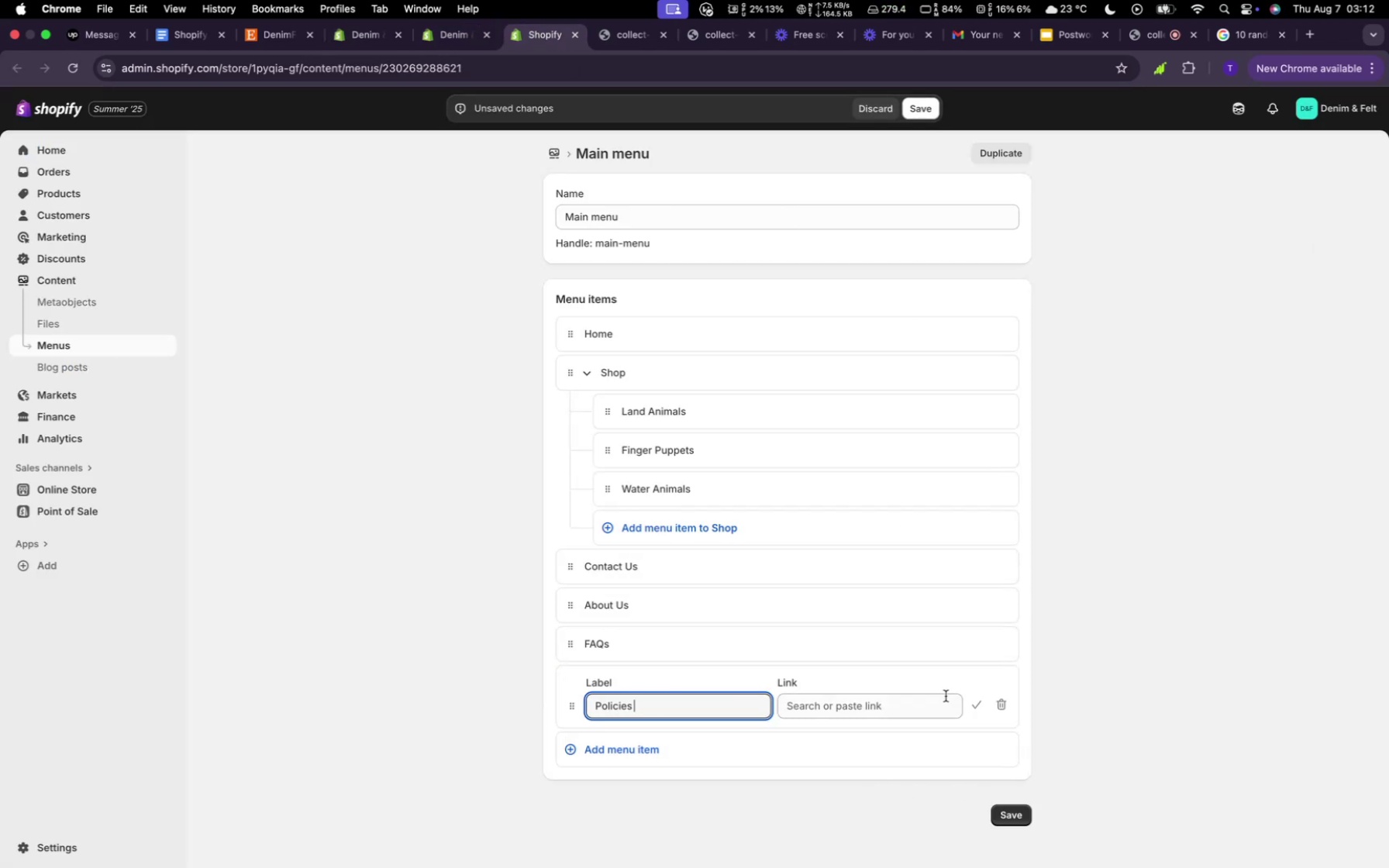 
left_click([918, 704])
 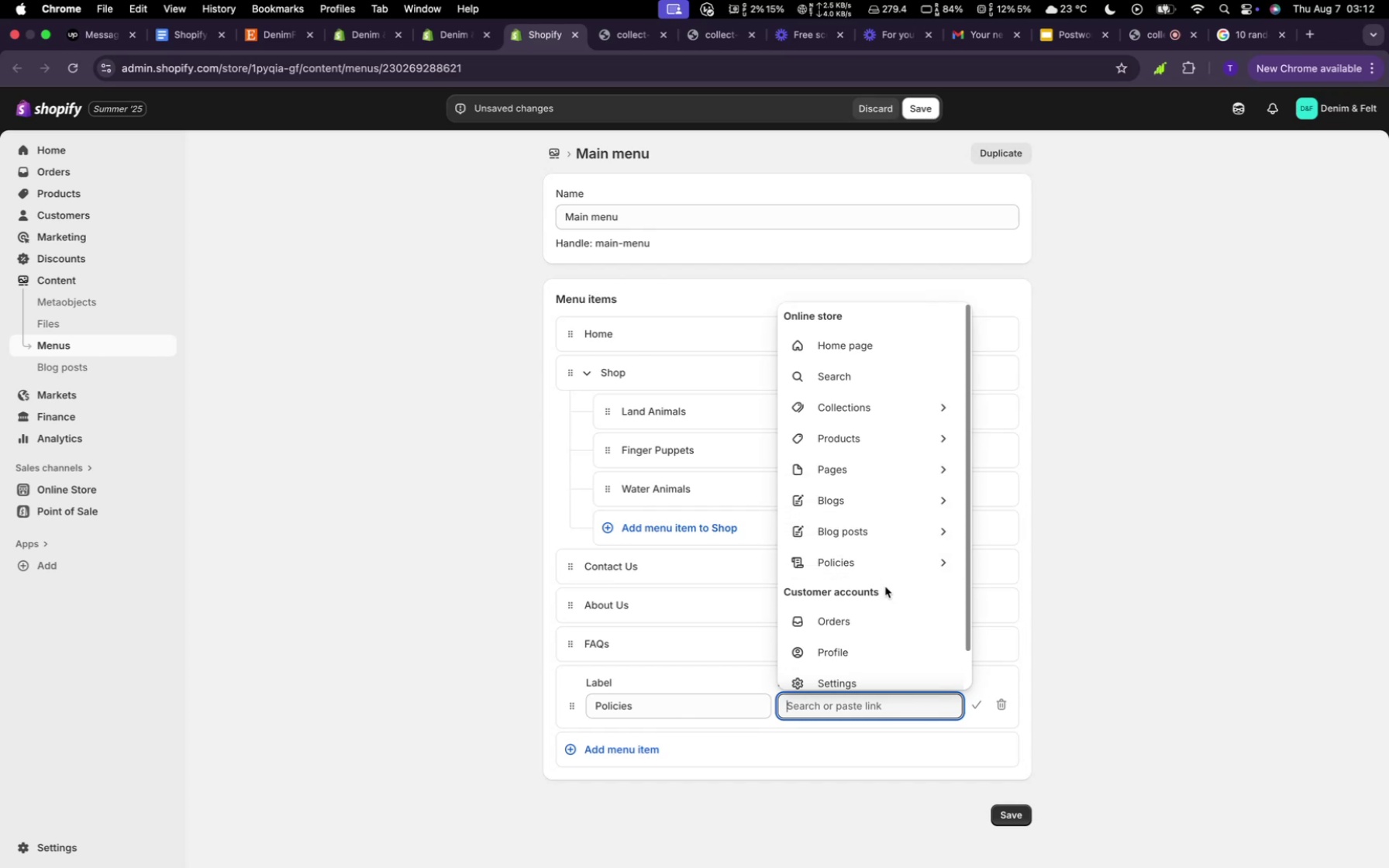 
left_click([879, 570])
 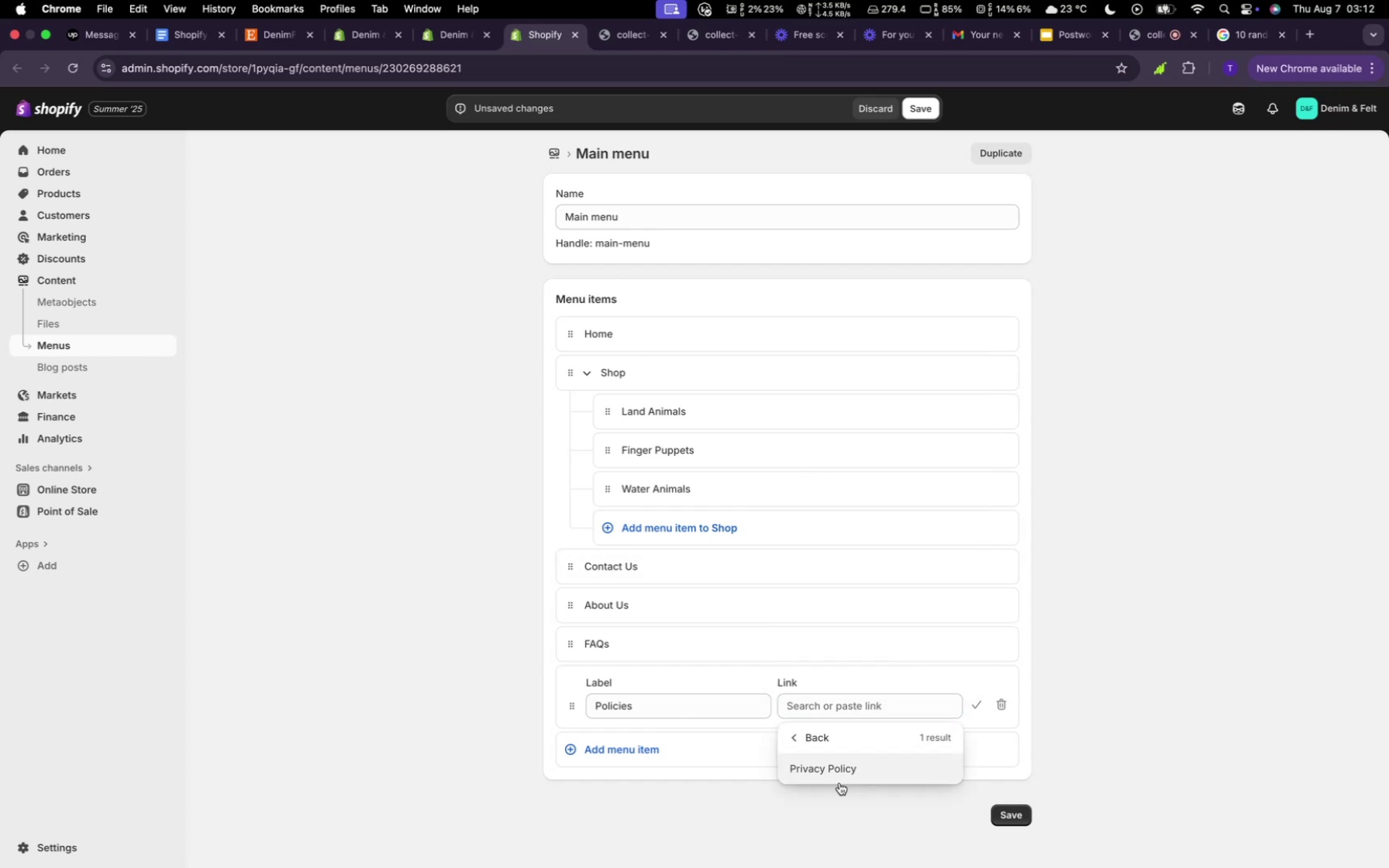 
left_click([838, 773])
 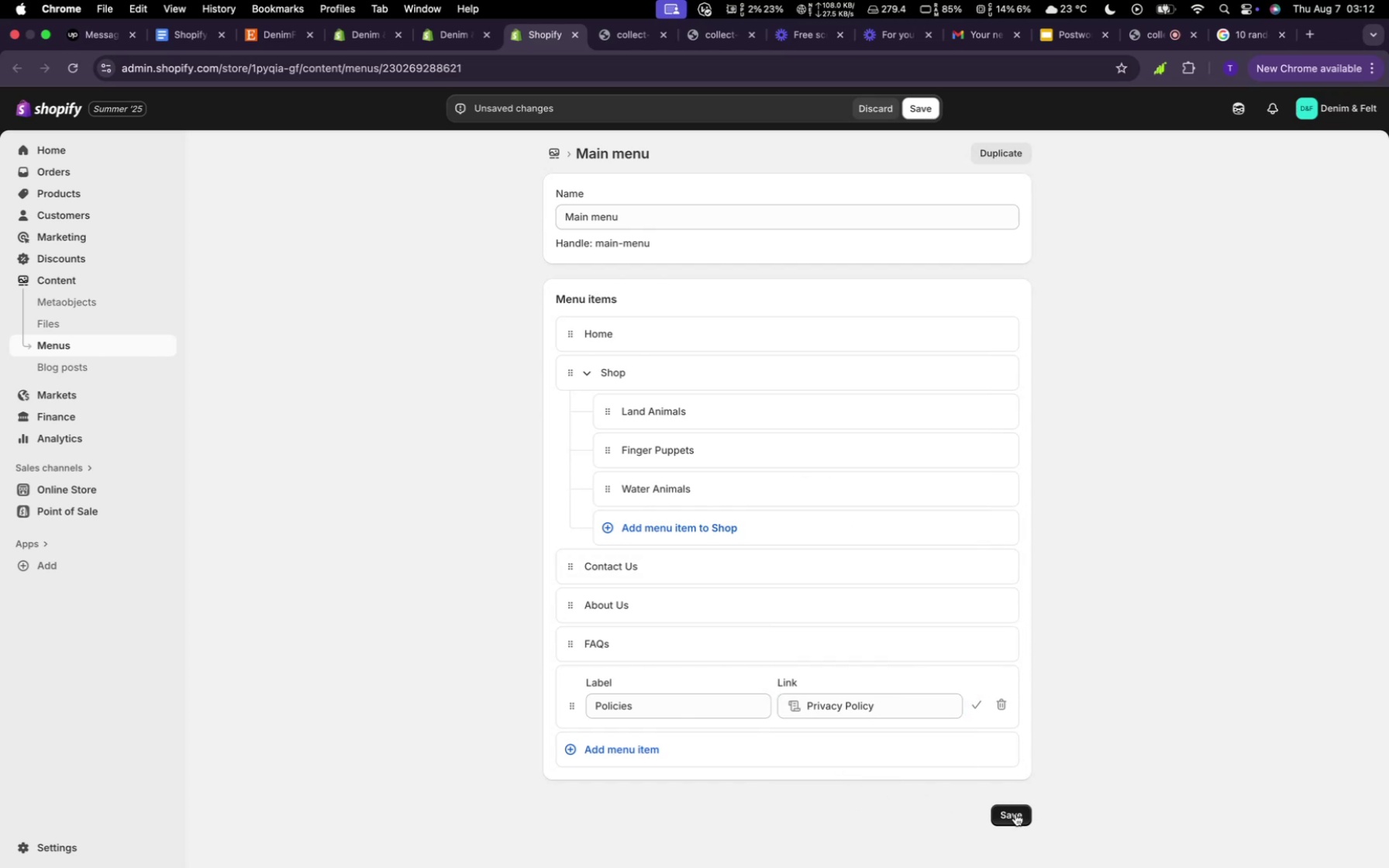 
left_click([1015, 814])
 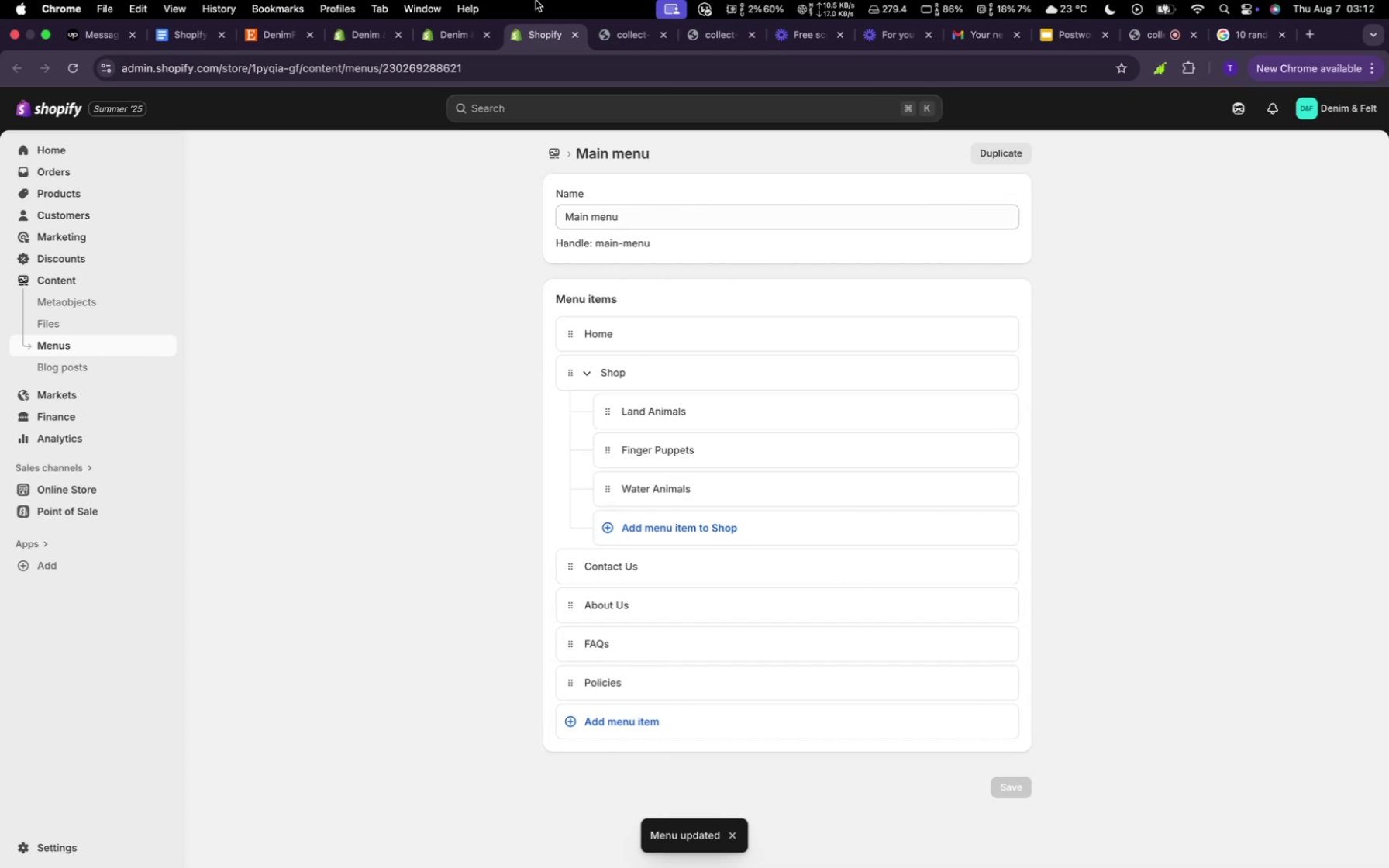 
wait(5.32)
 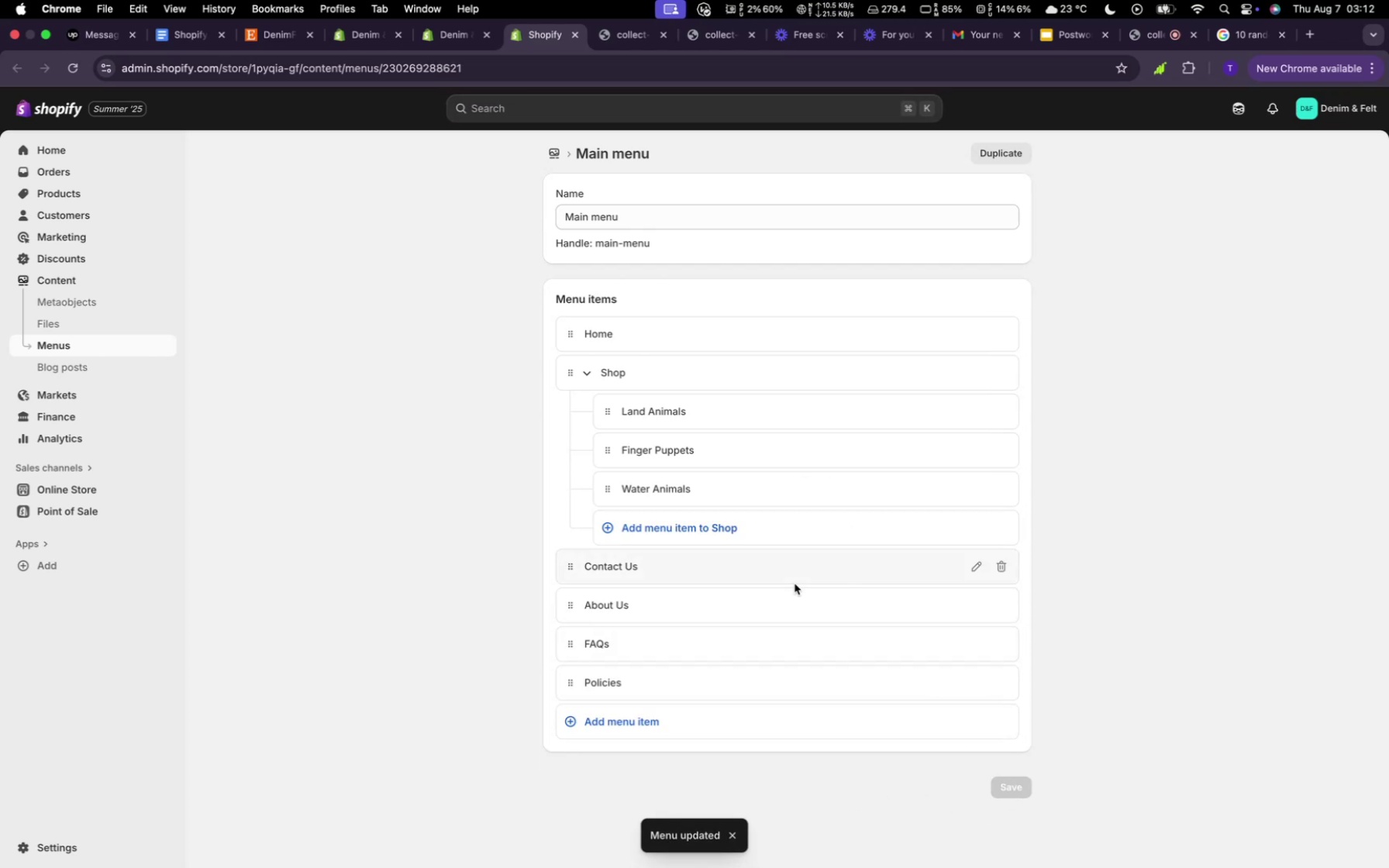 
left_click([470, 33])
 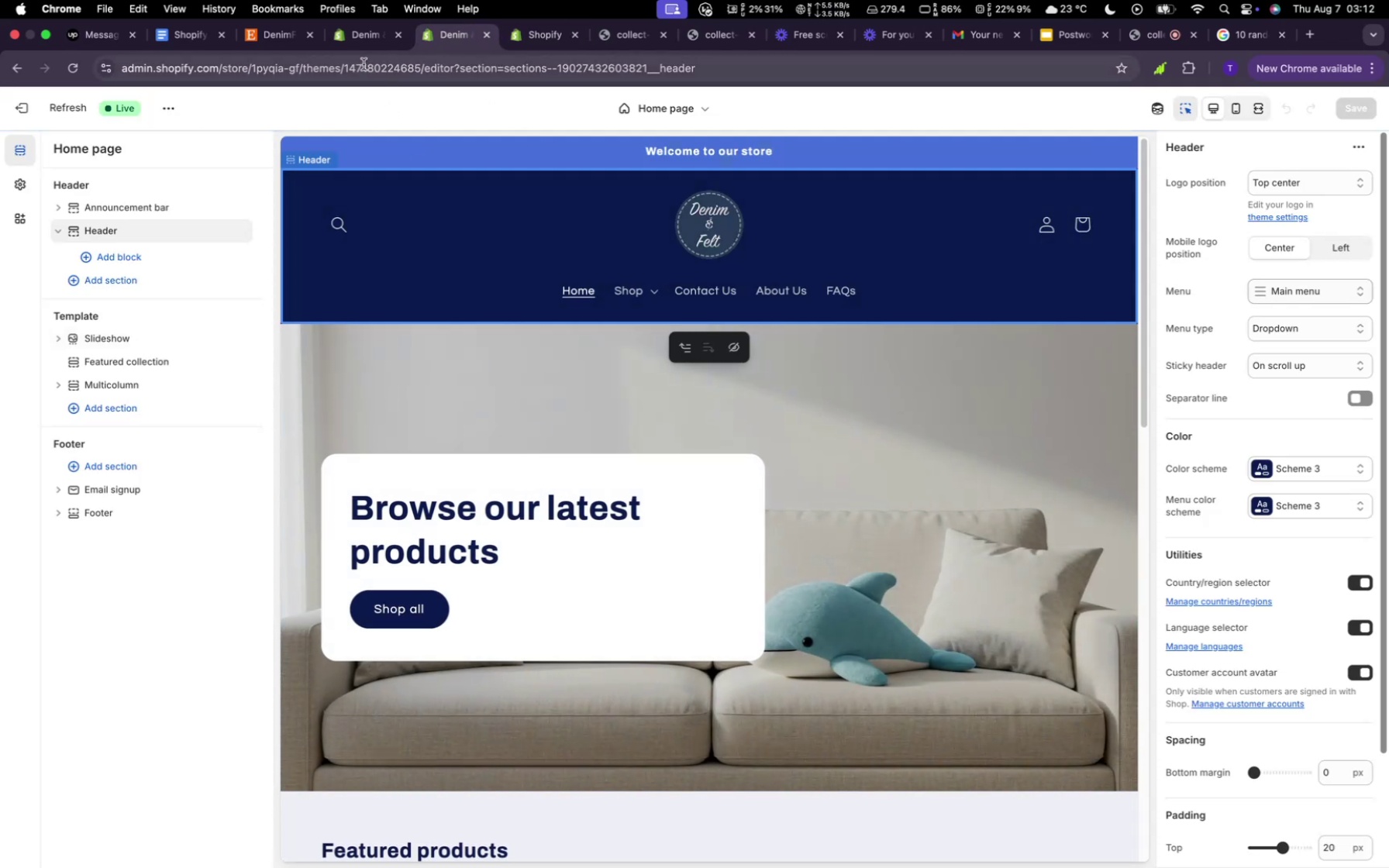 
left_click([356, 38])
 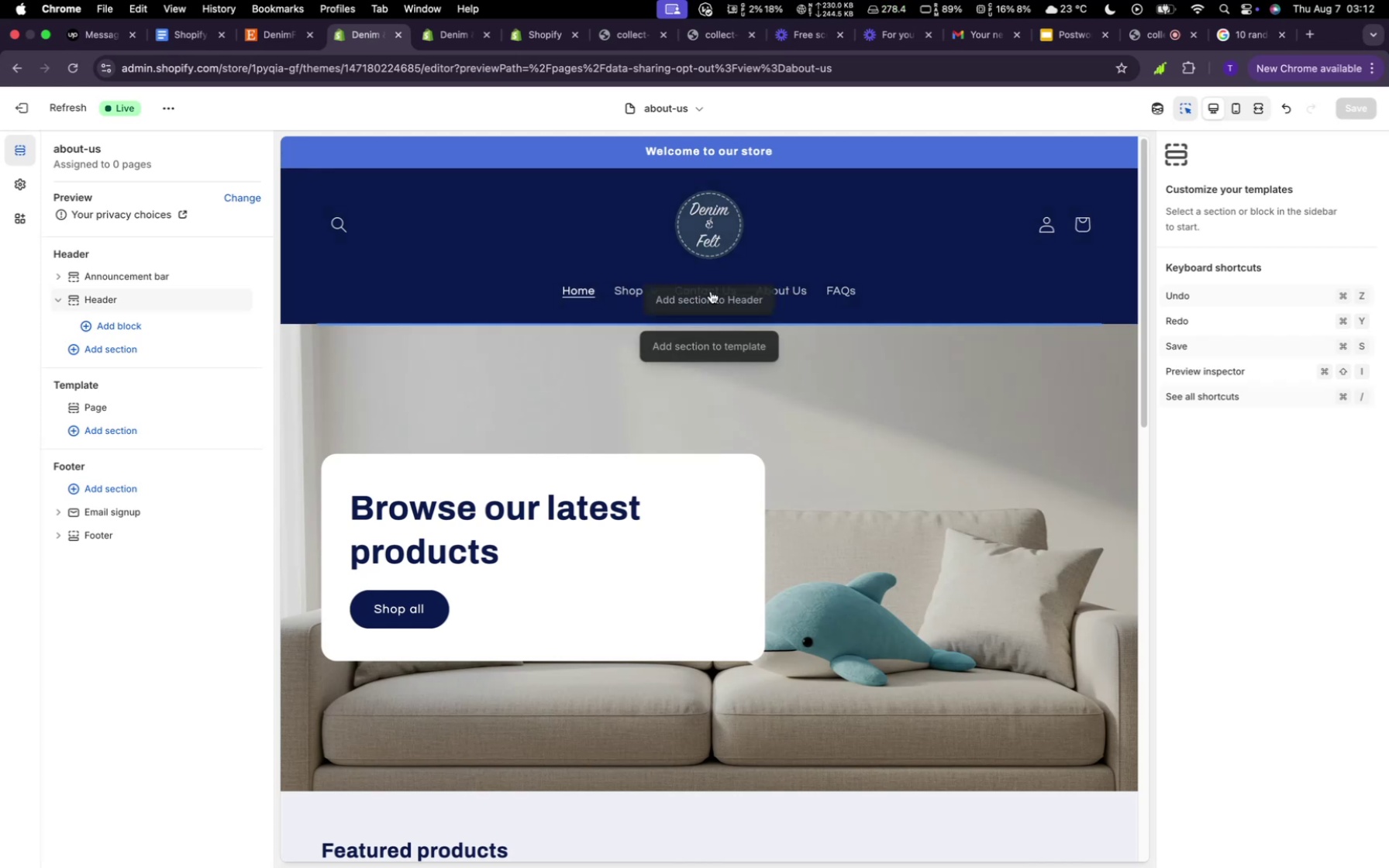 
wait(7.58)
 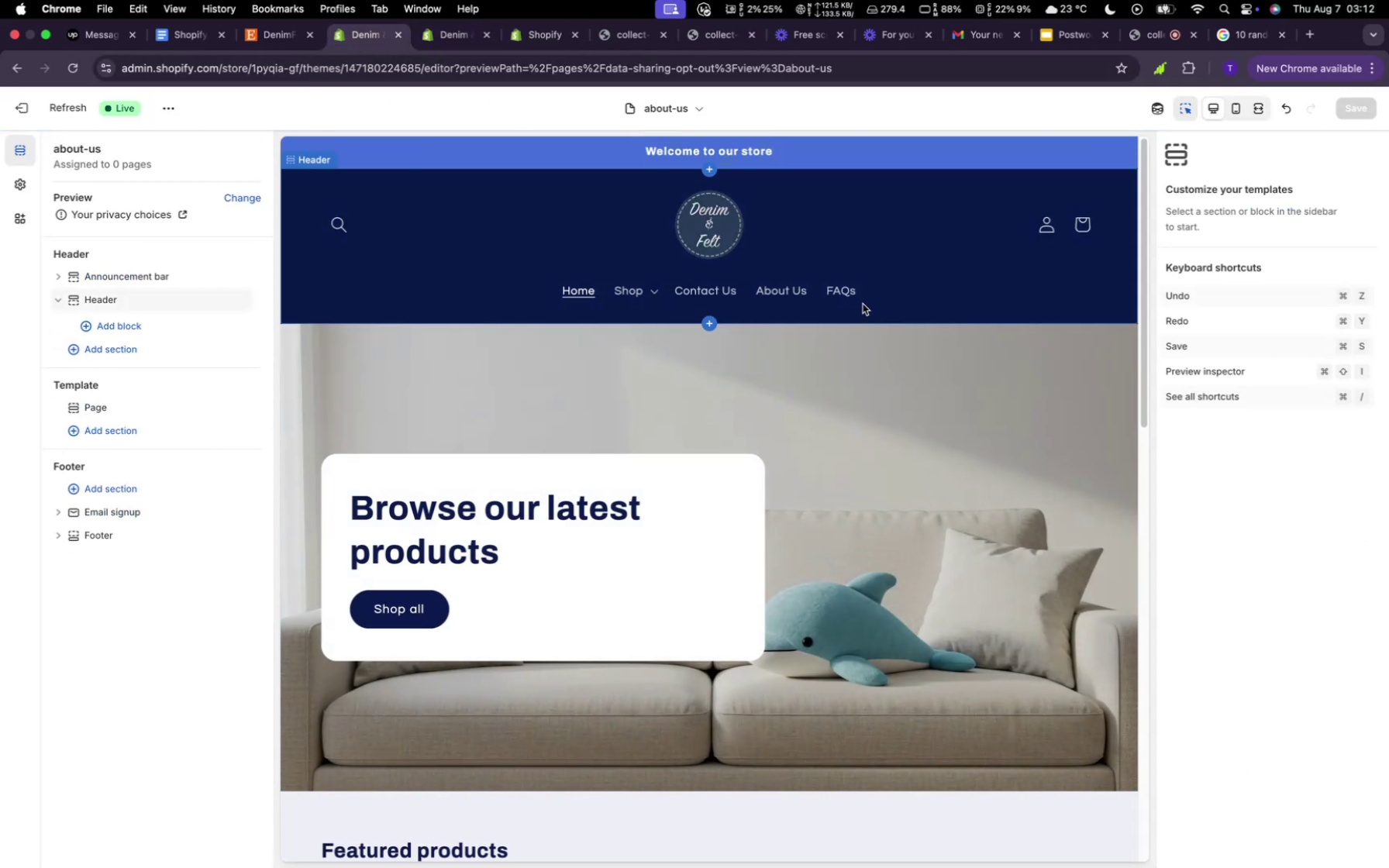 
scroll: coordinate [820, 400], scroll_direction: up, amount: 3.0
 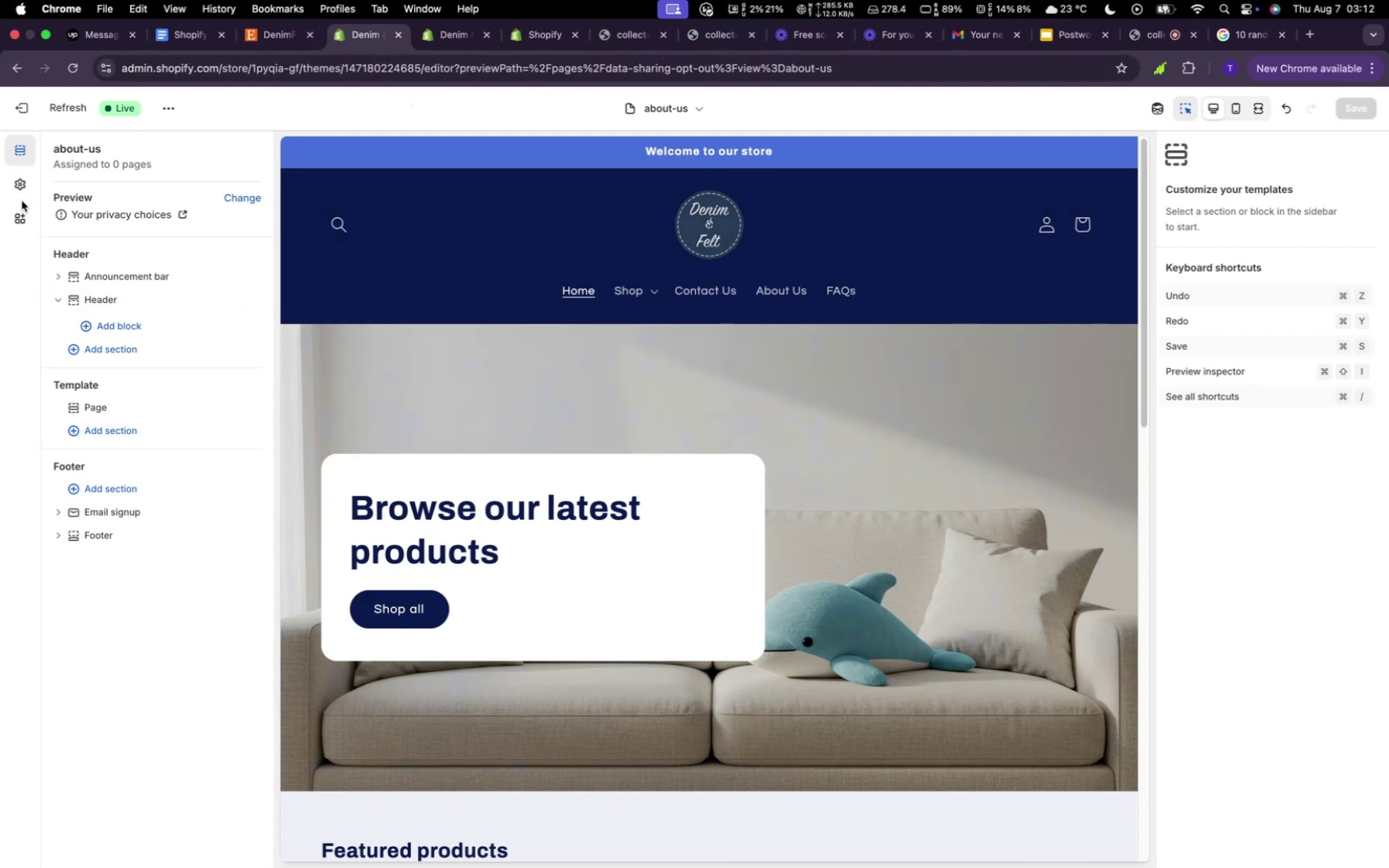 
left_click([19, 190])
 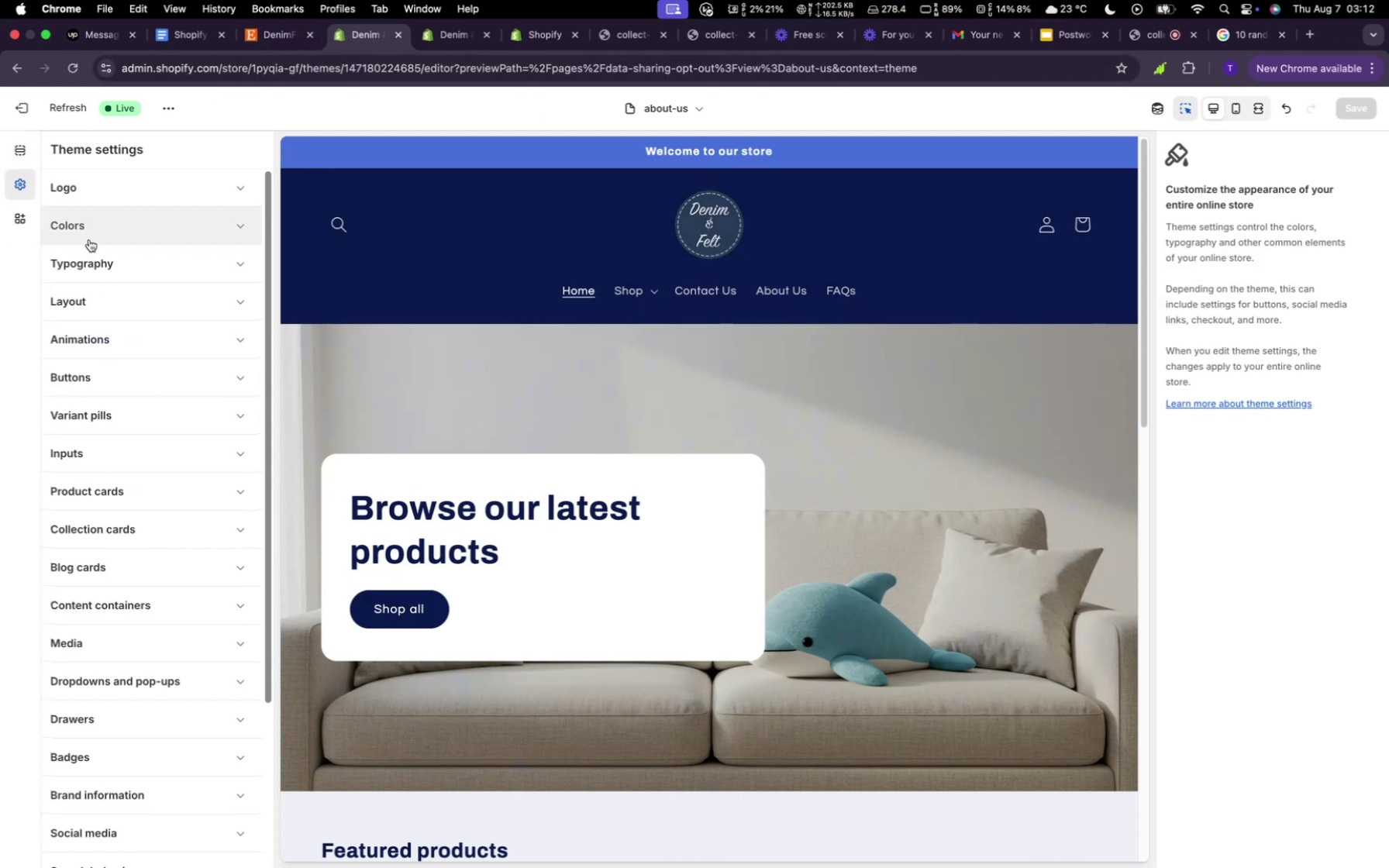 
left_click([90, 229])
 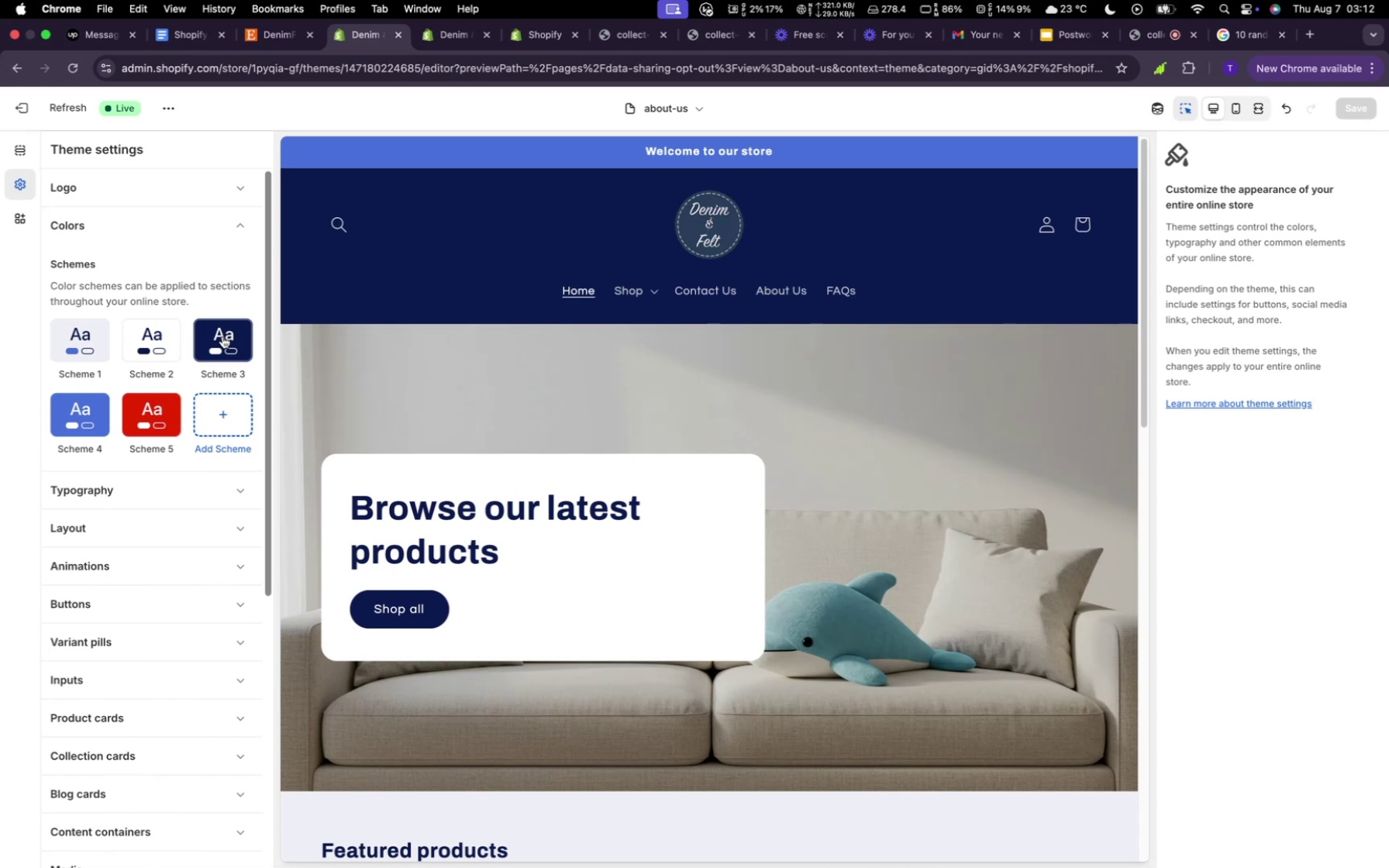 
left_click([147, 345])
 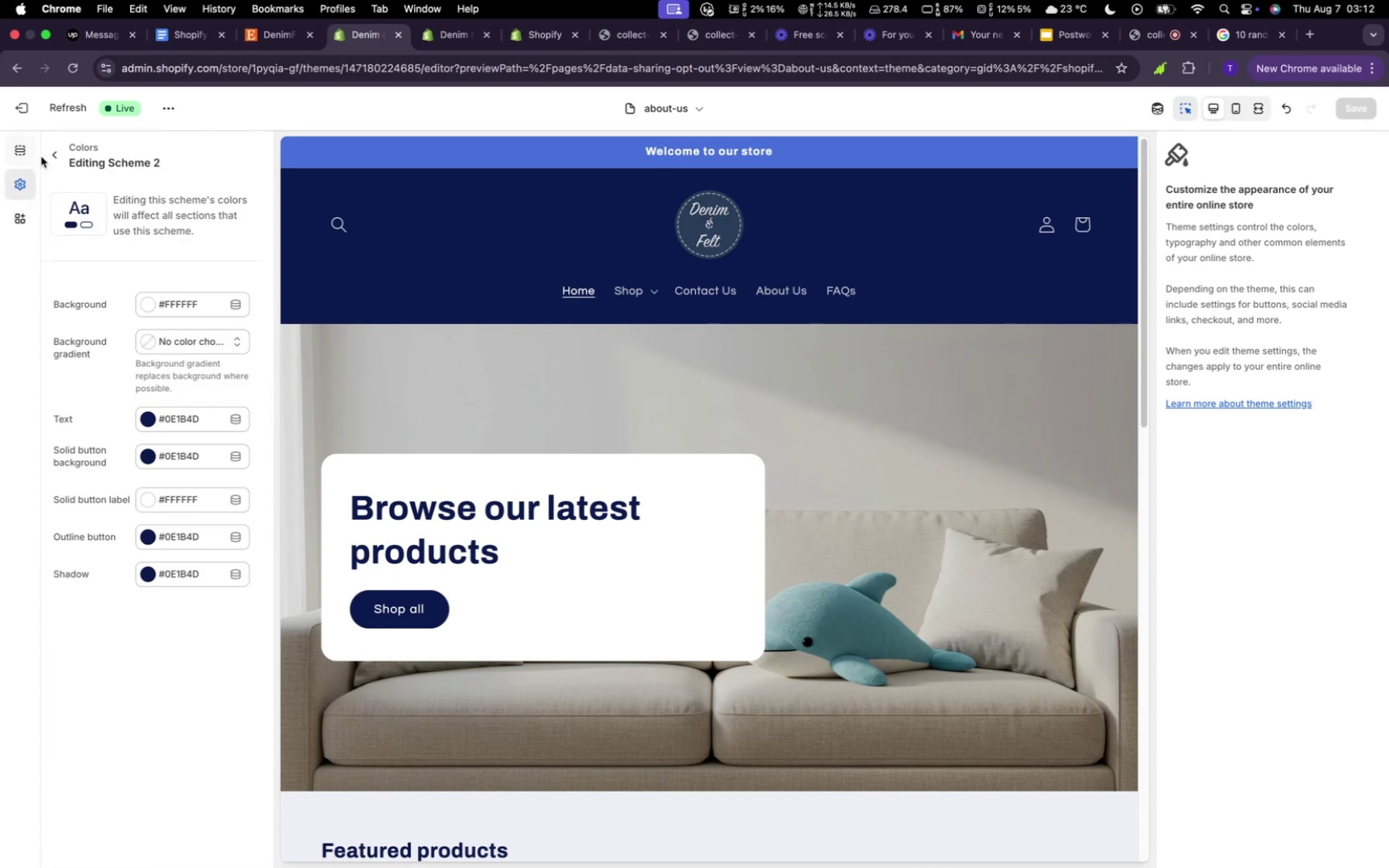 
left_click([55, 157])
 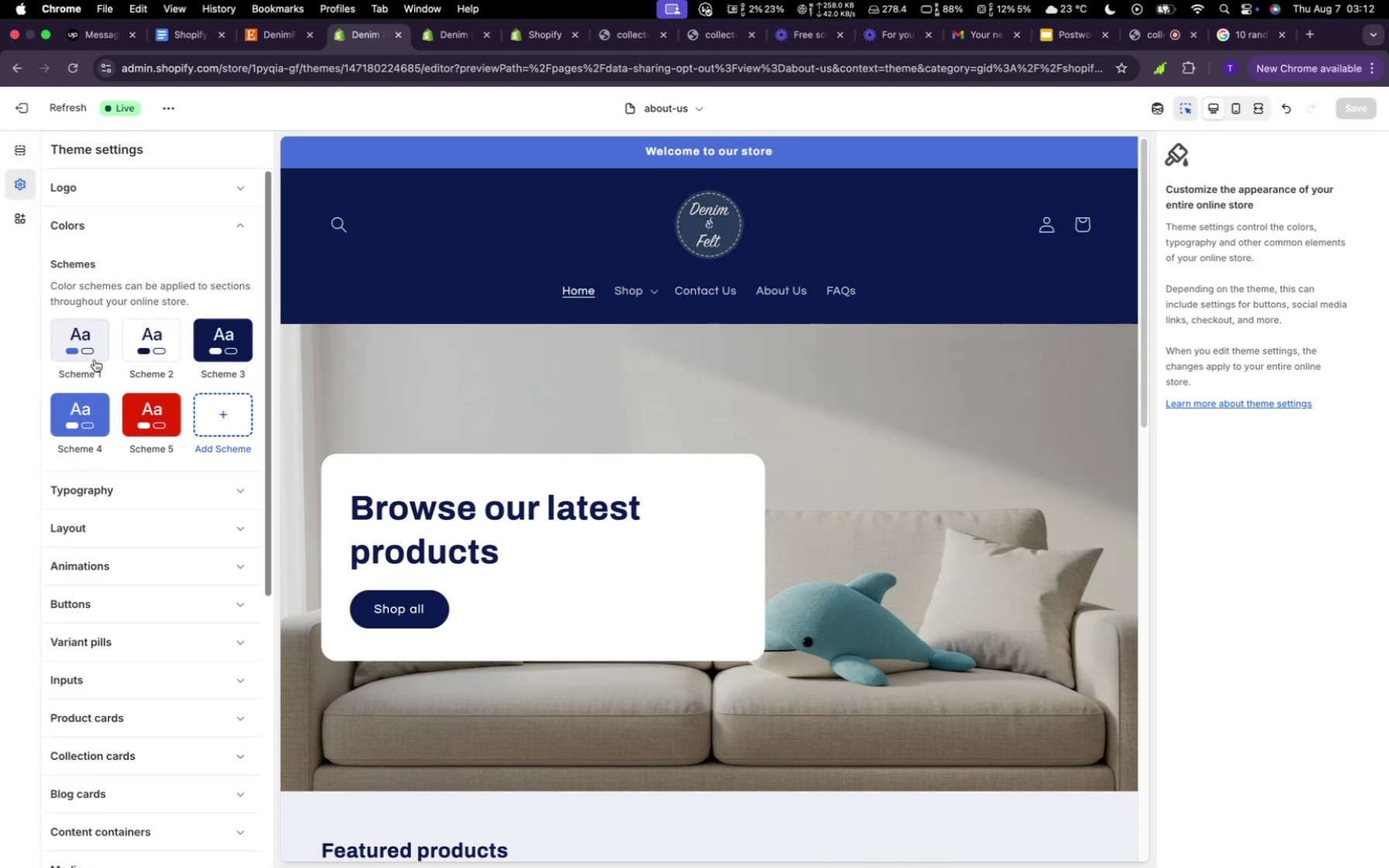 
left_click([89, 353])
 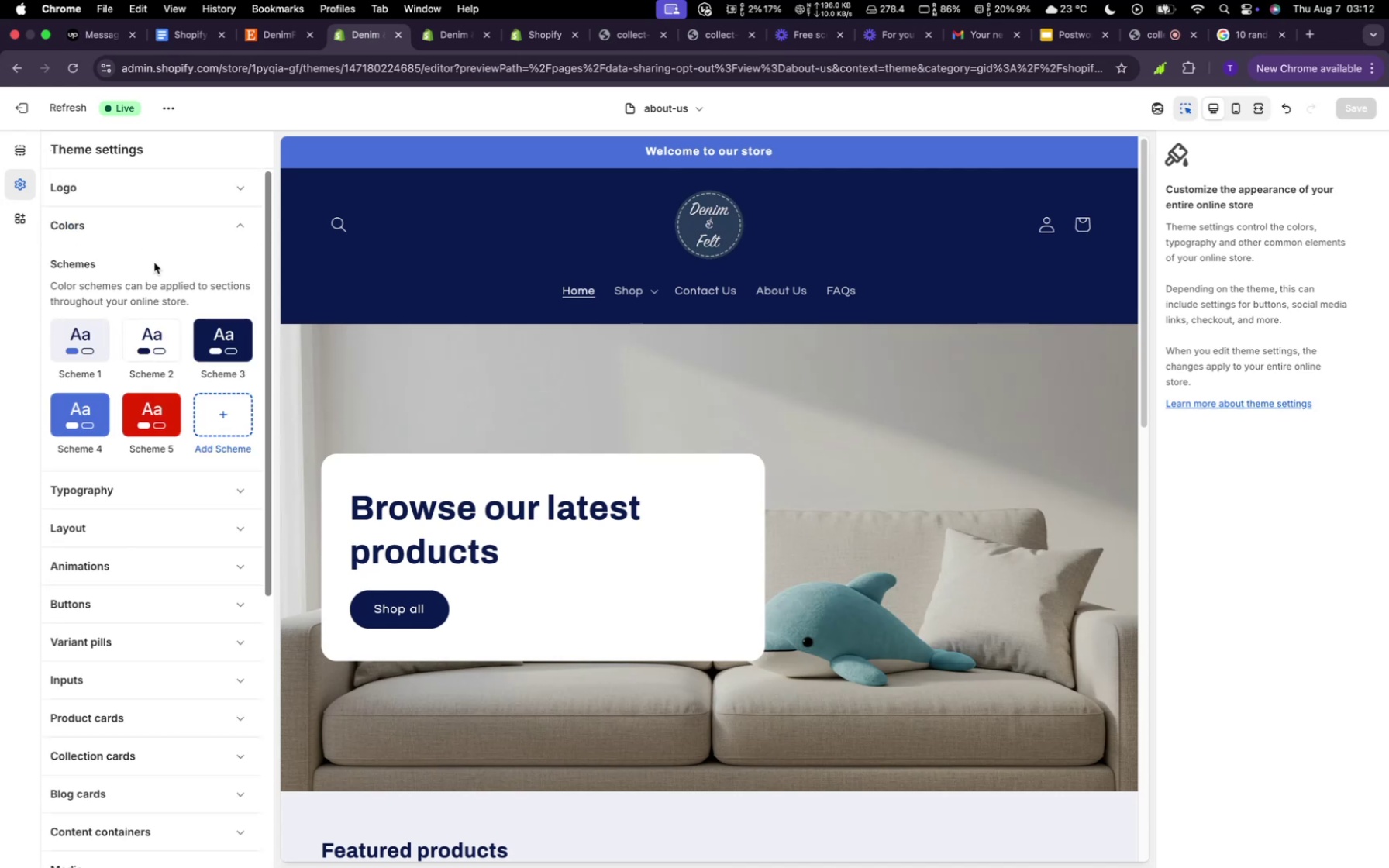 
left_click([217, 354])
 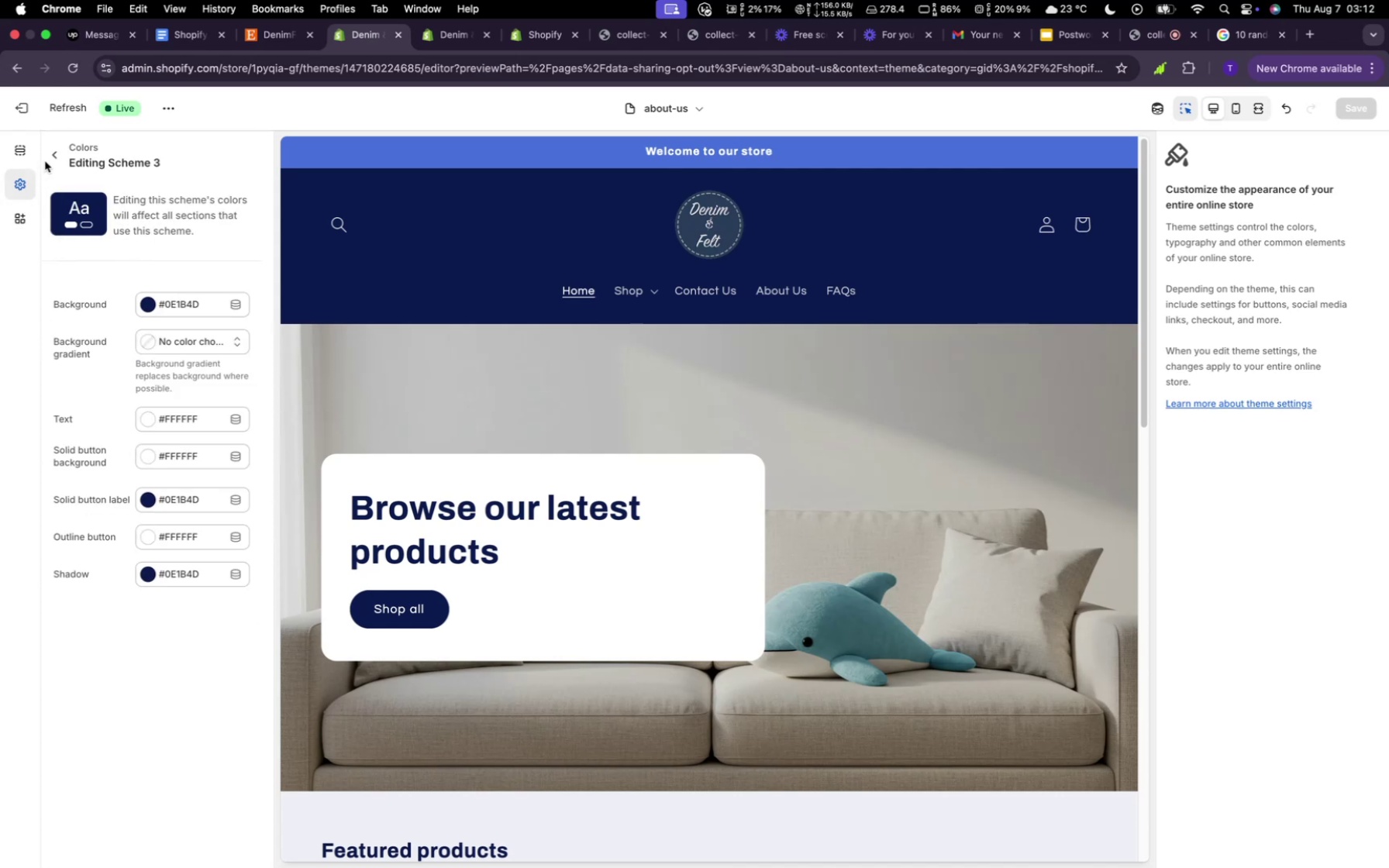 
left_click([49, 160])
 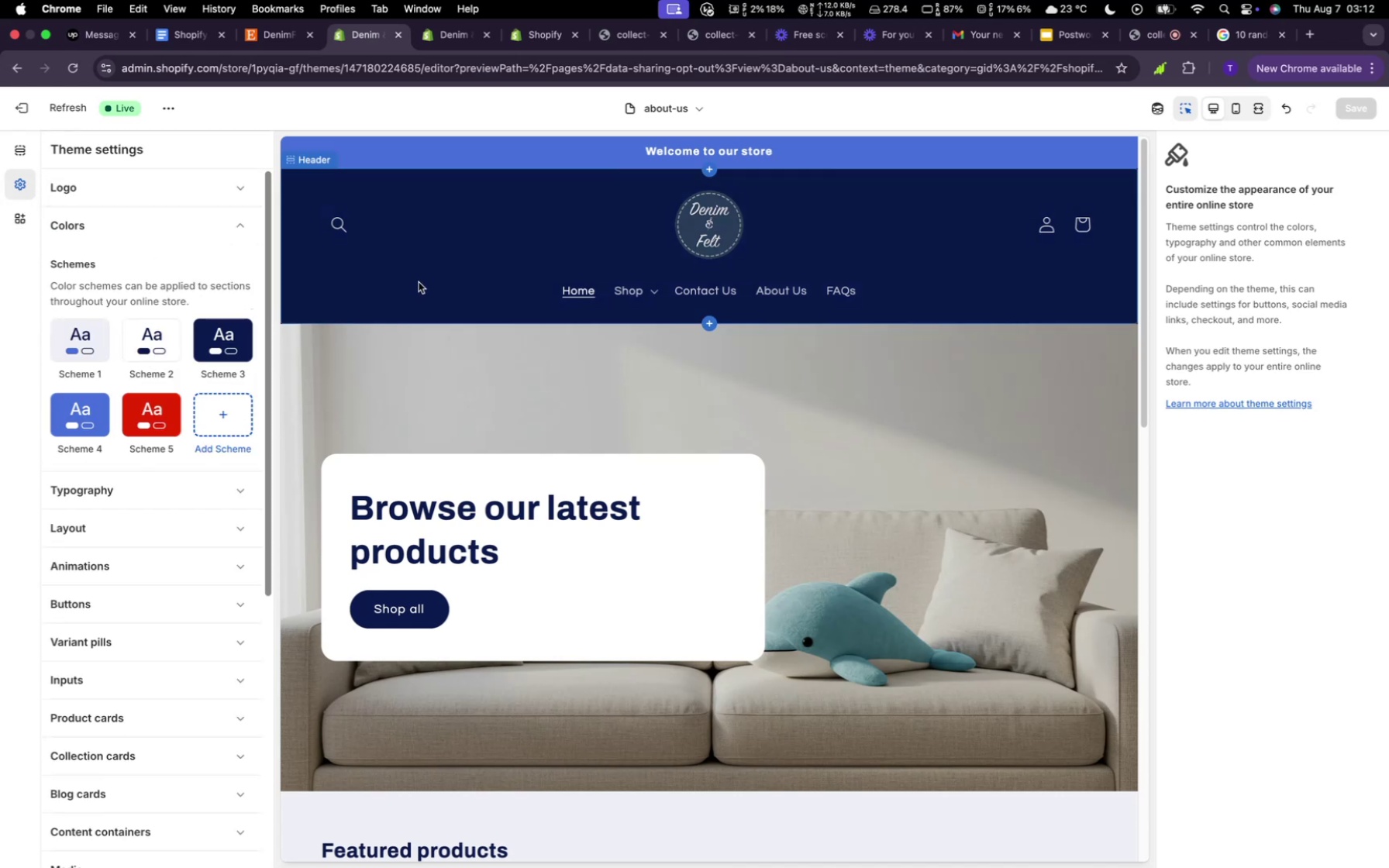 
left_click([419, 282])
 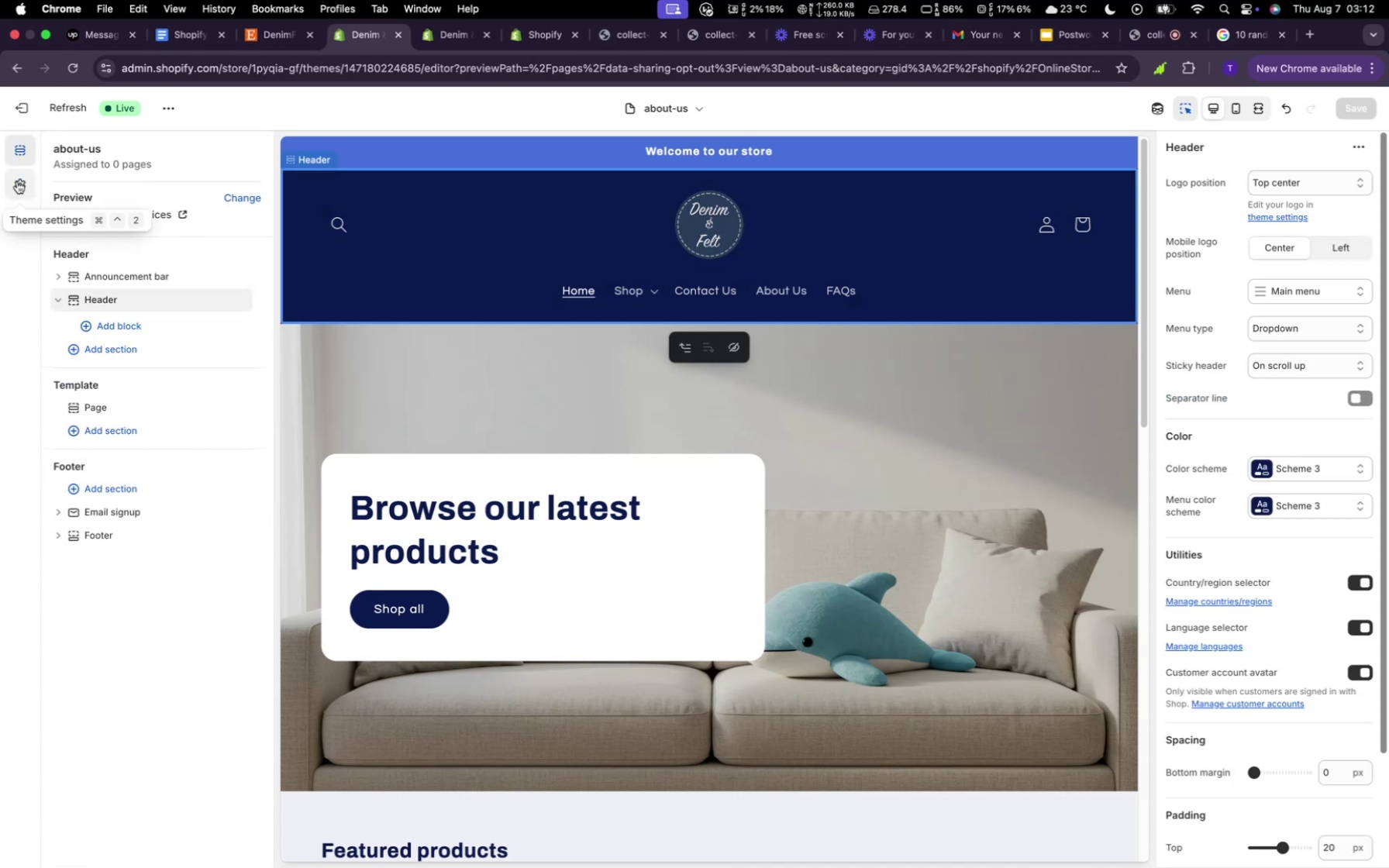 
left_click([29, 181])
 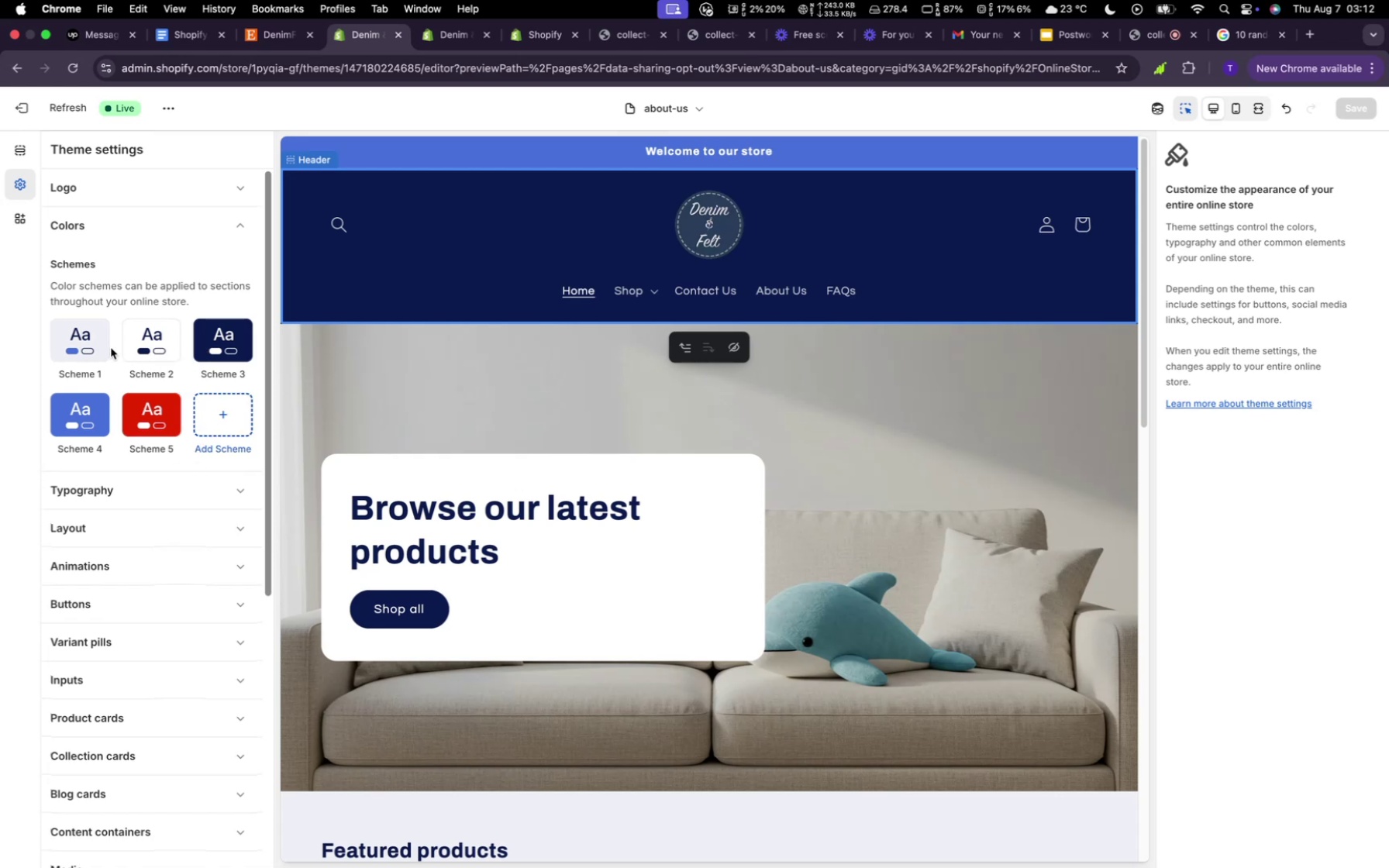 
left_click([84, 382])
 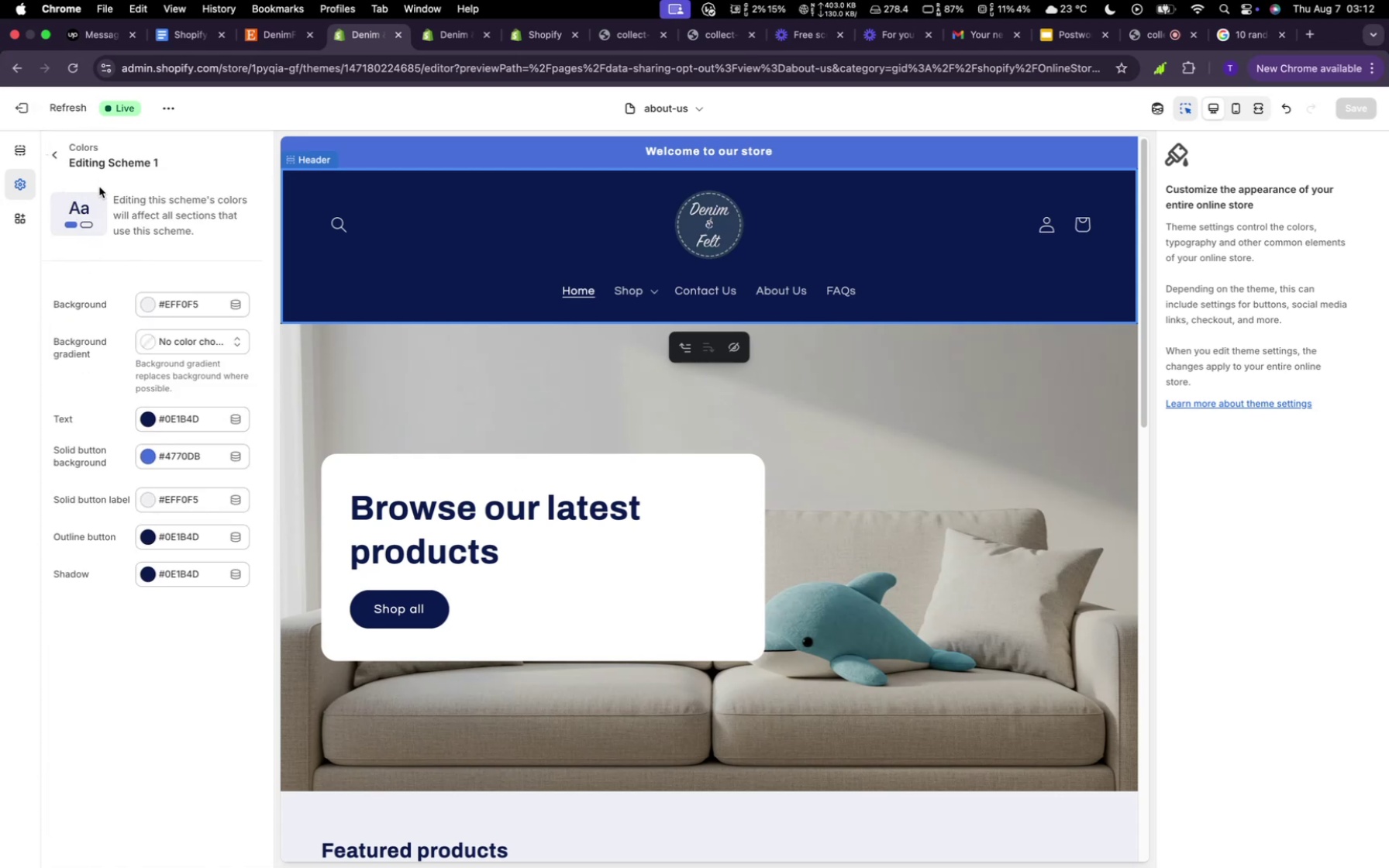 
wait(6.42)
 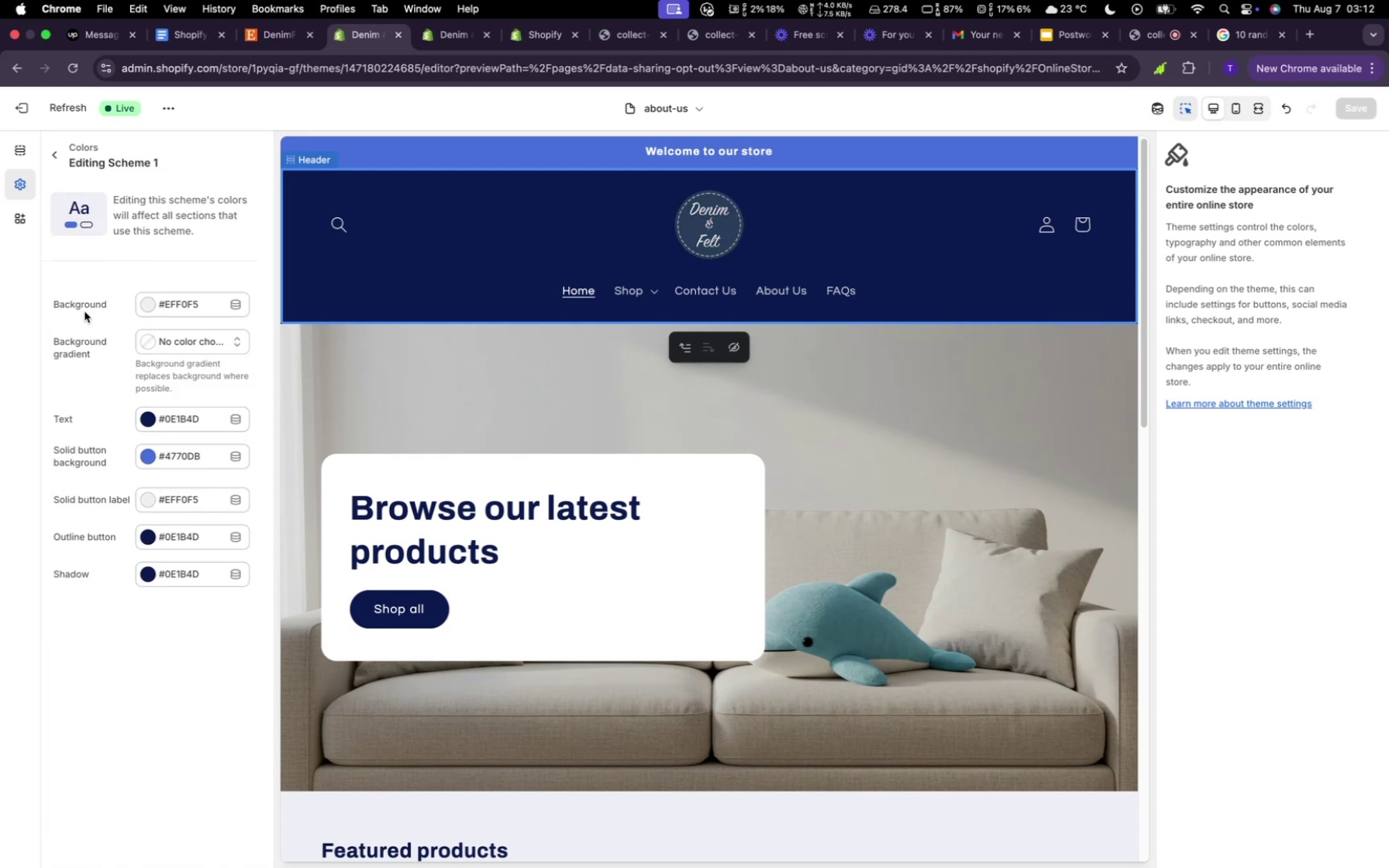 
left_click([55, 164])
 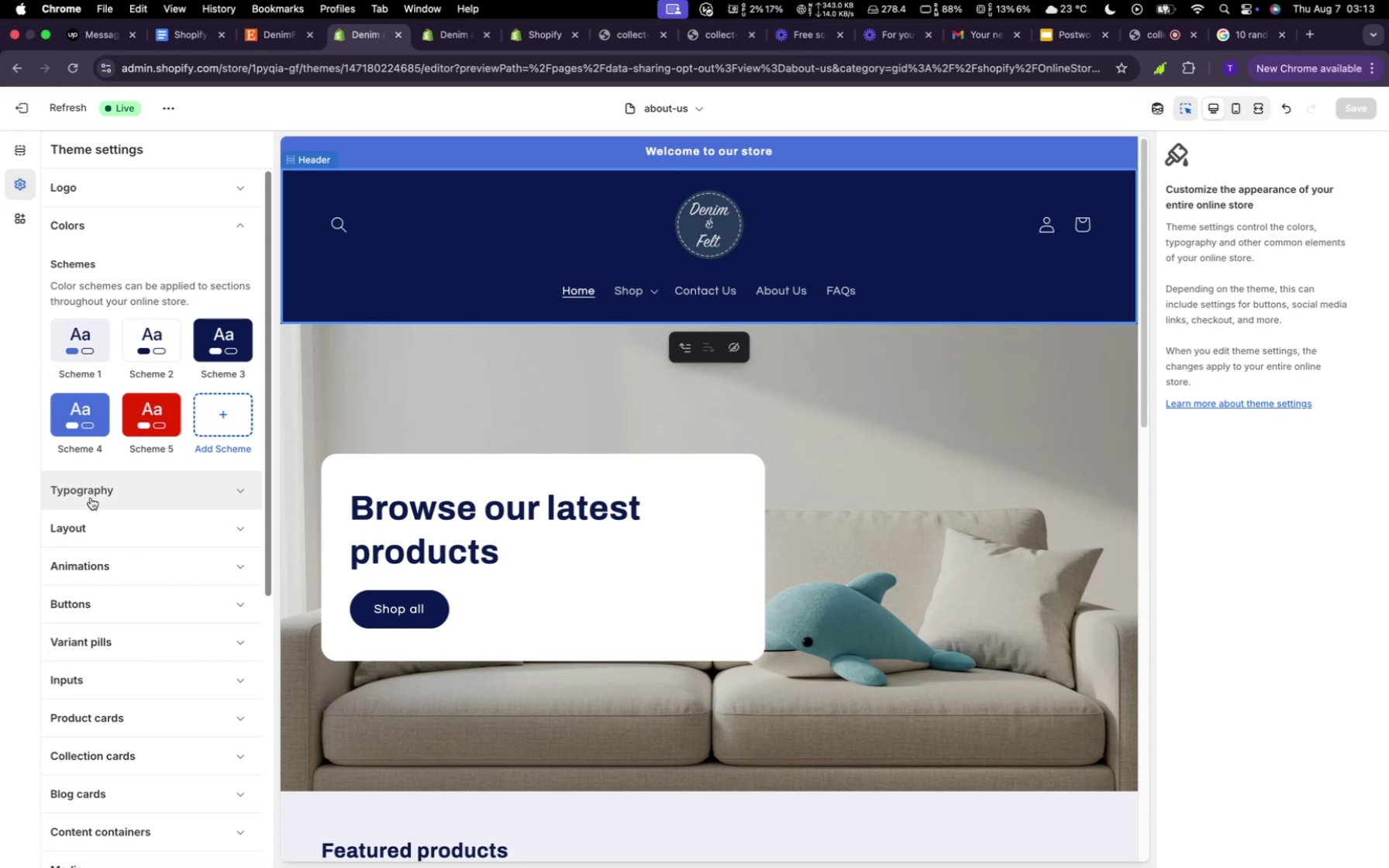 
left_click([90, 495])
 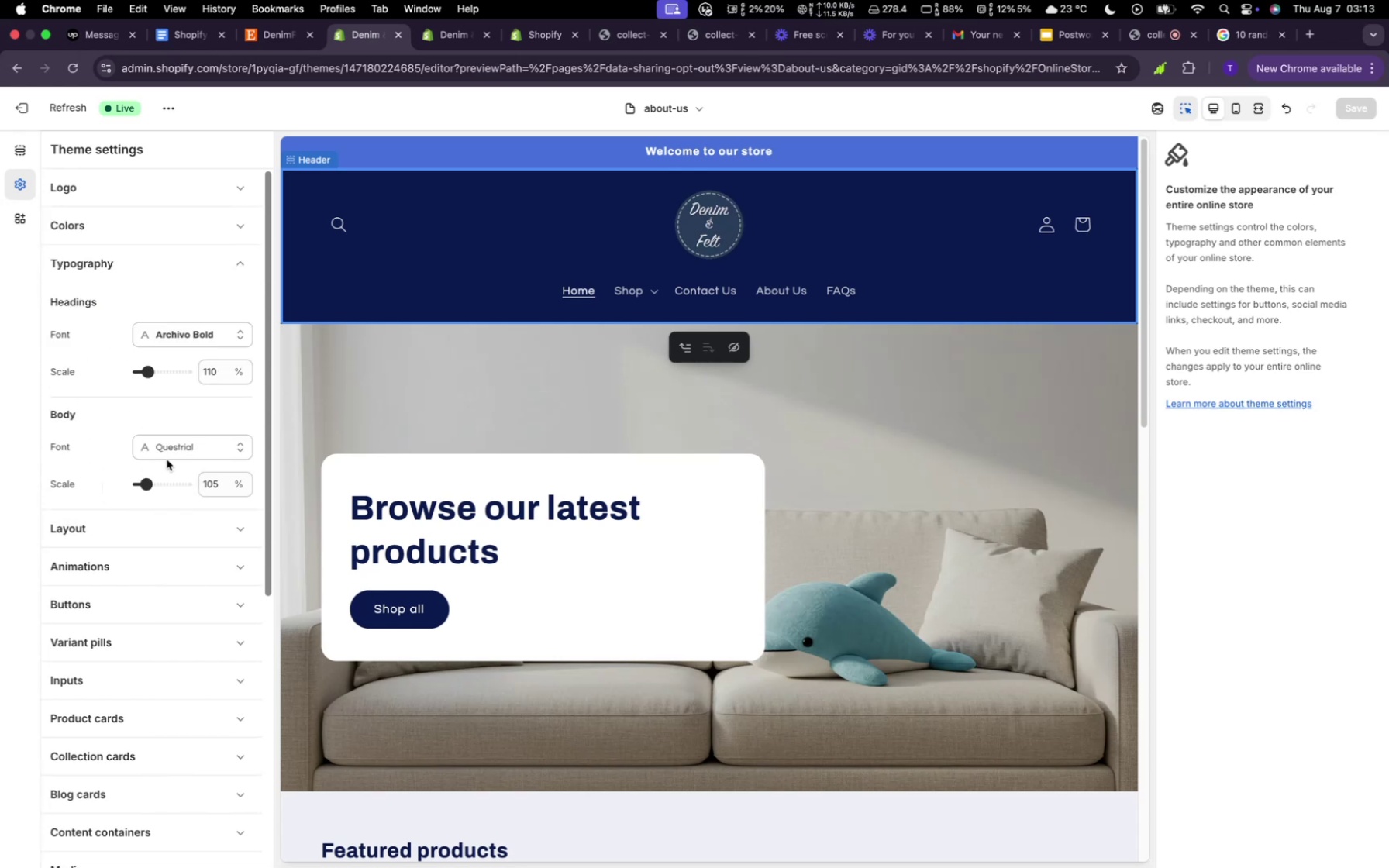 
wait(5.32)
 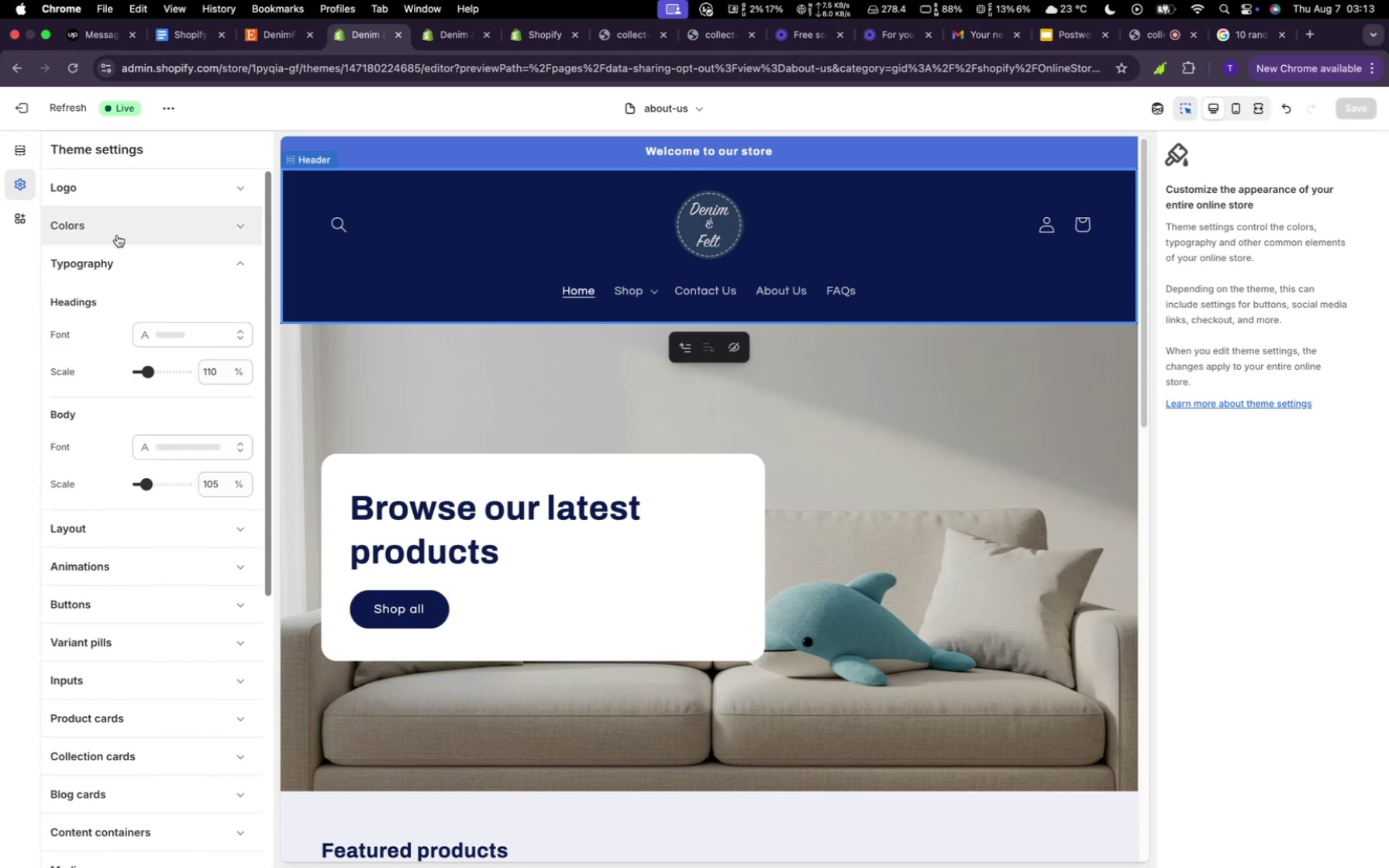 
mouse_move([203, 348])
 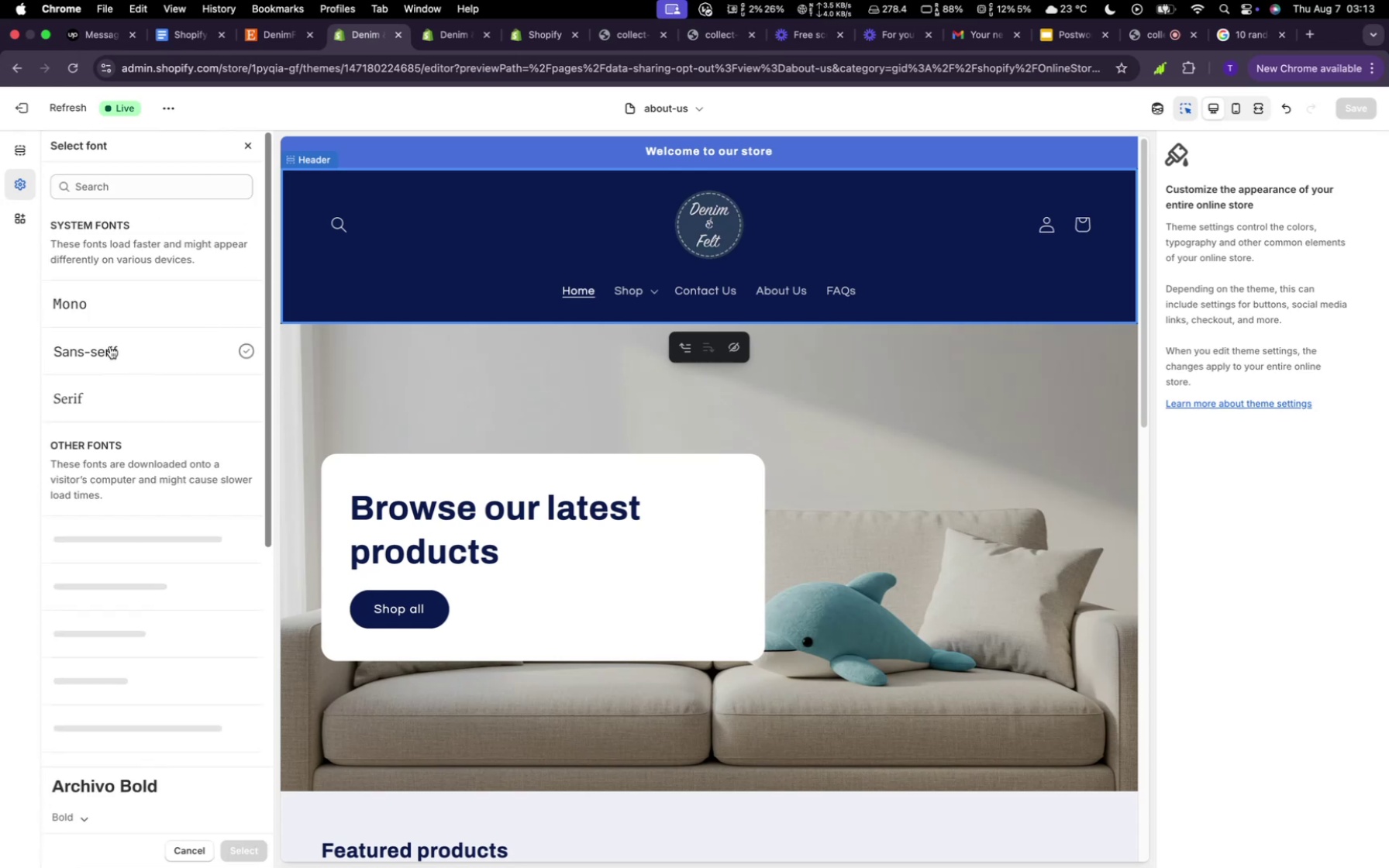 
left_click([110, 346])
 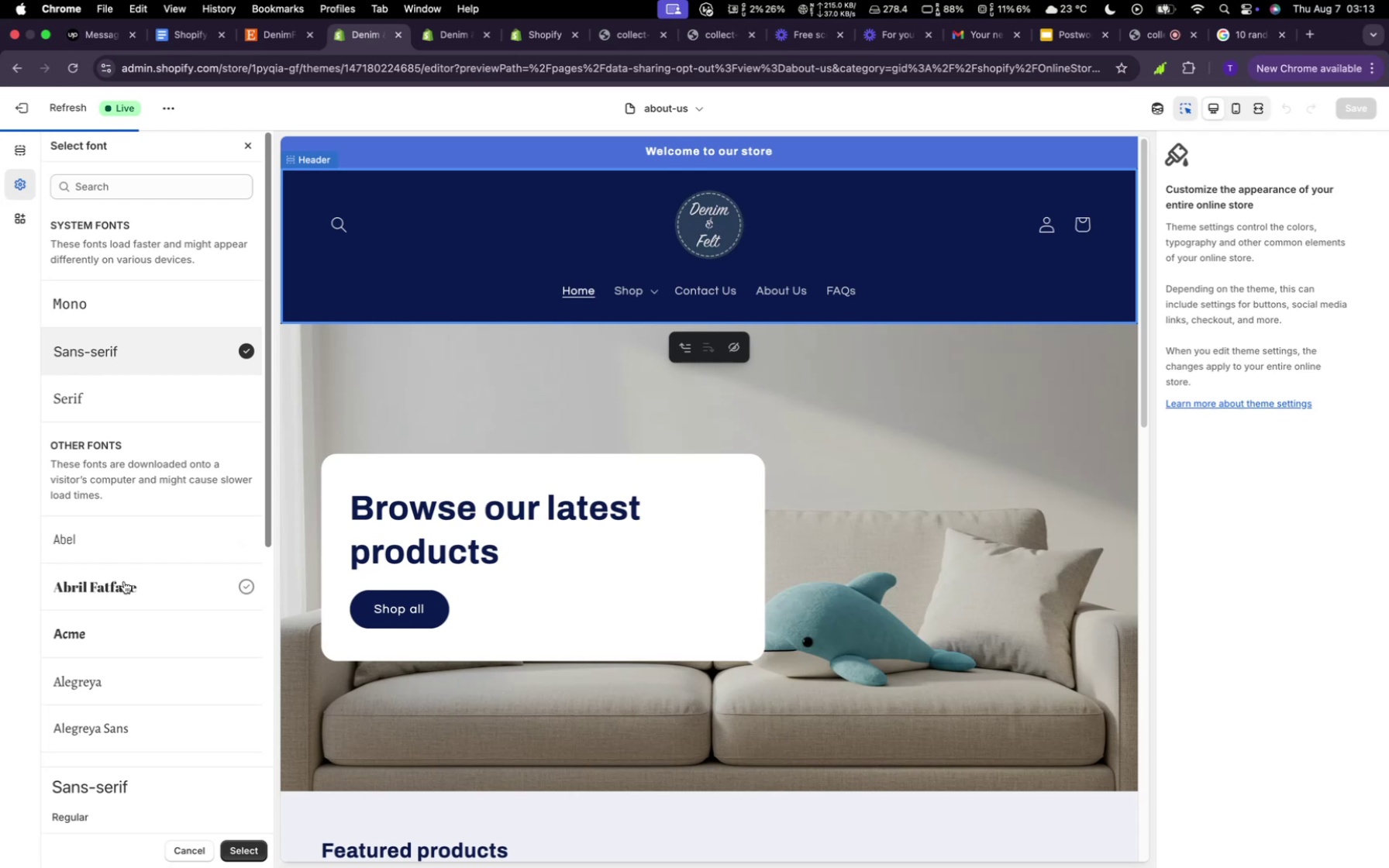 
left_click([124, 583])
 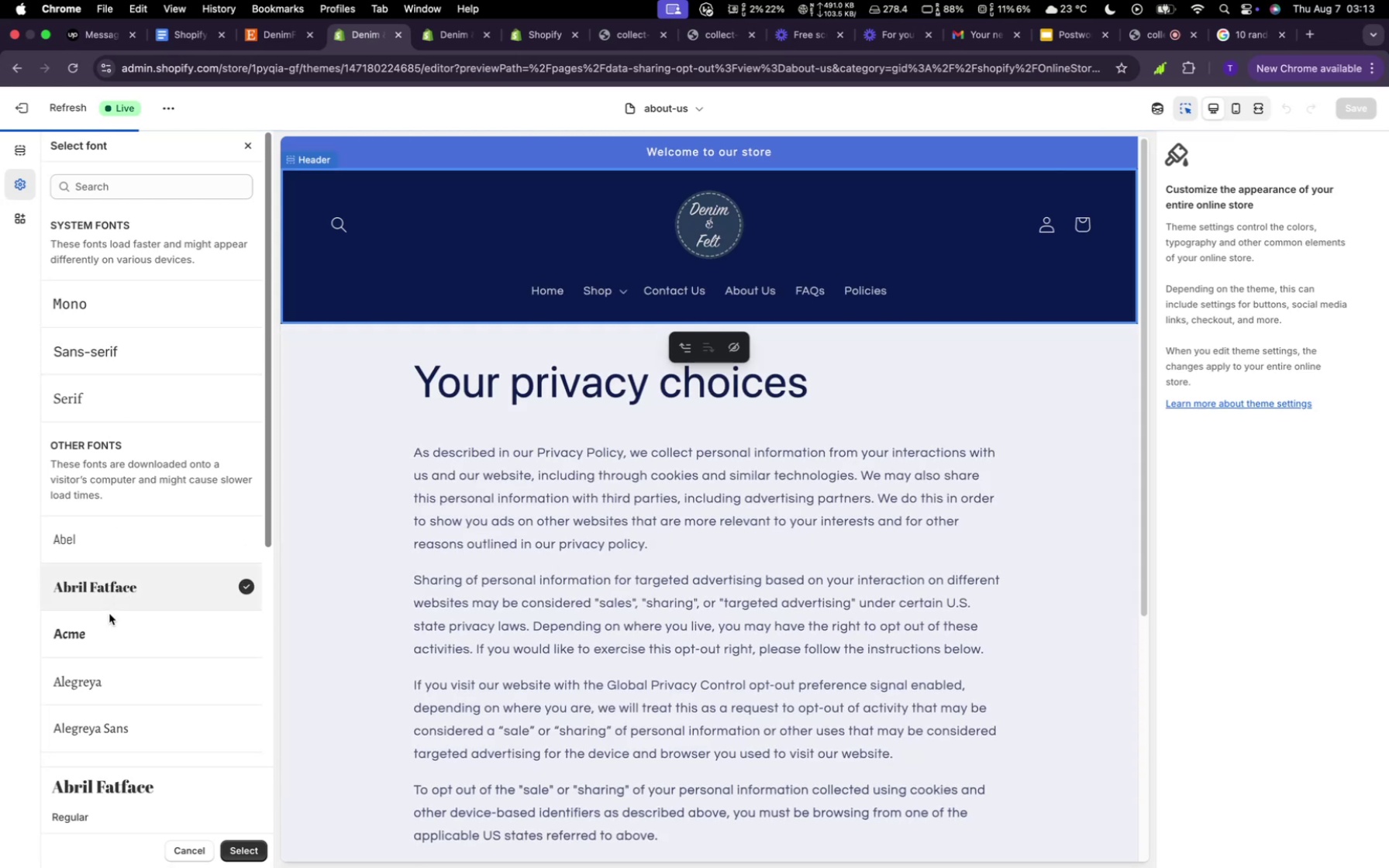 
left_click([109, 641])
 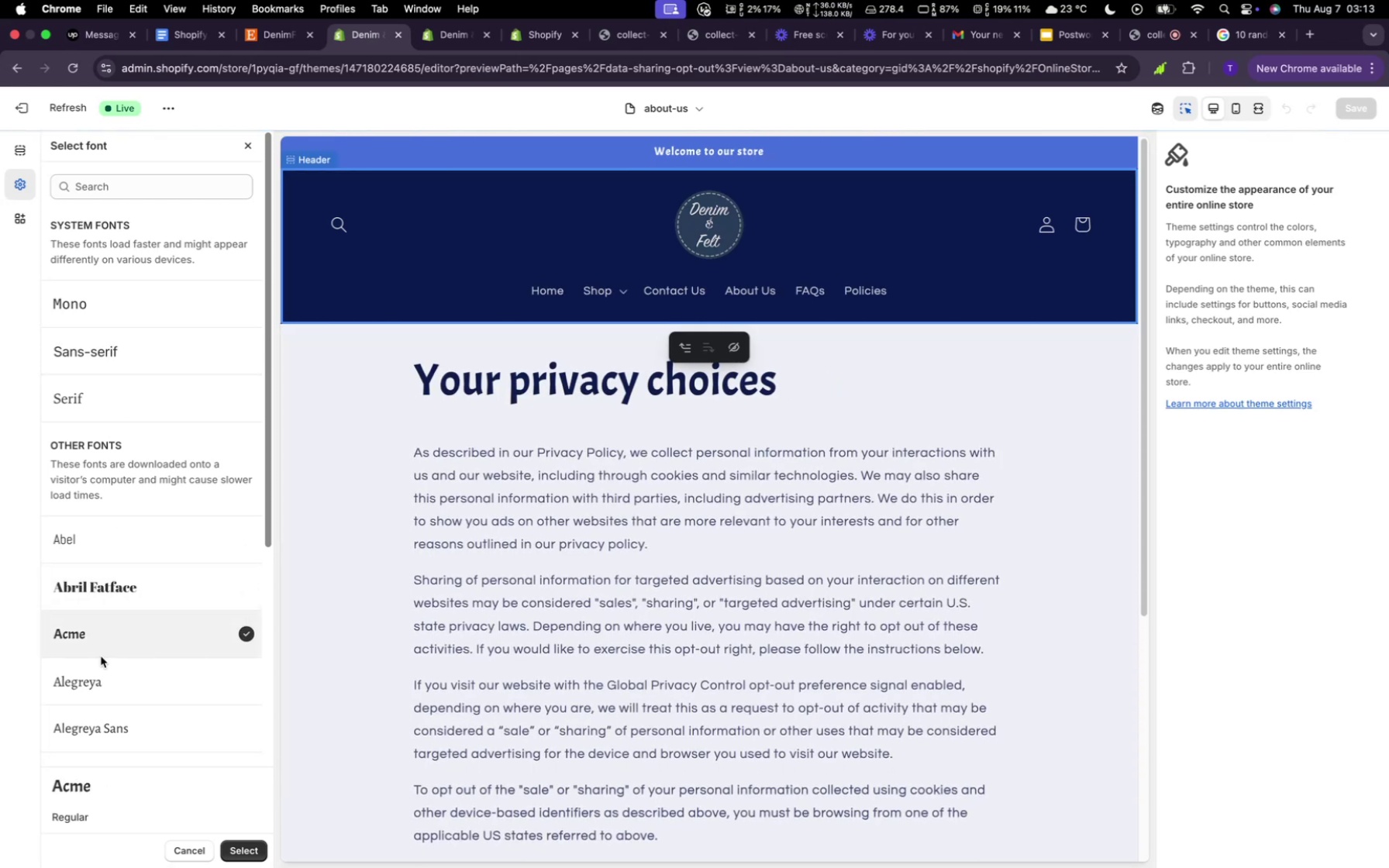 
left_click([99, 727])
 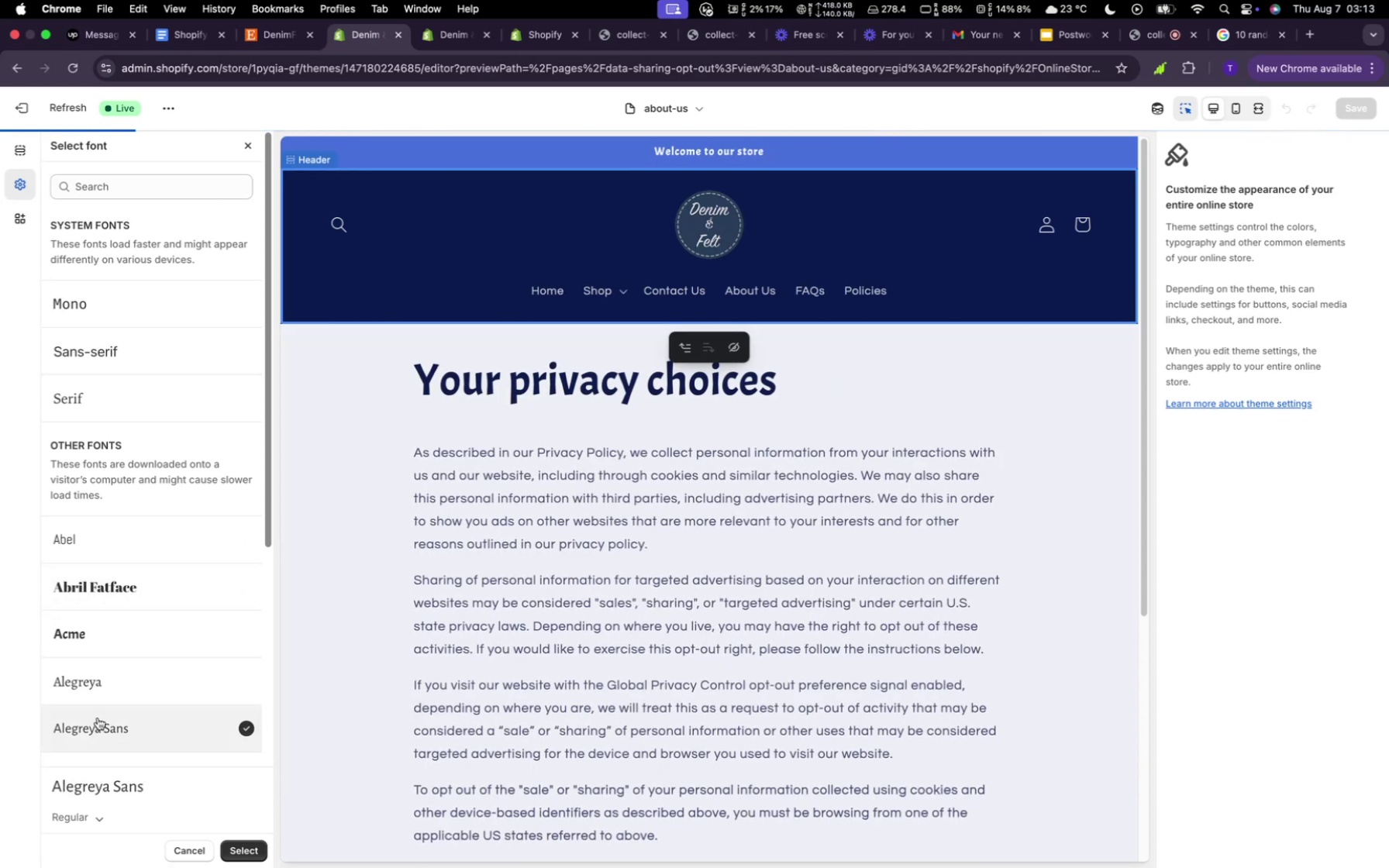 
scroll: coordinate [109, 690], scroll_direction: up, amount: 12.0
 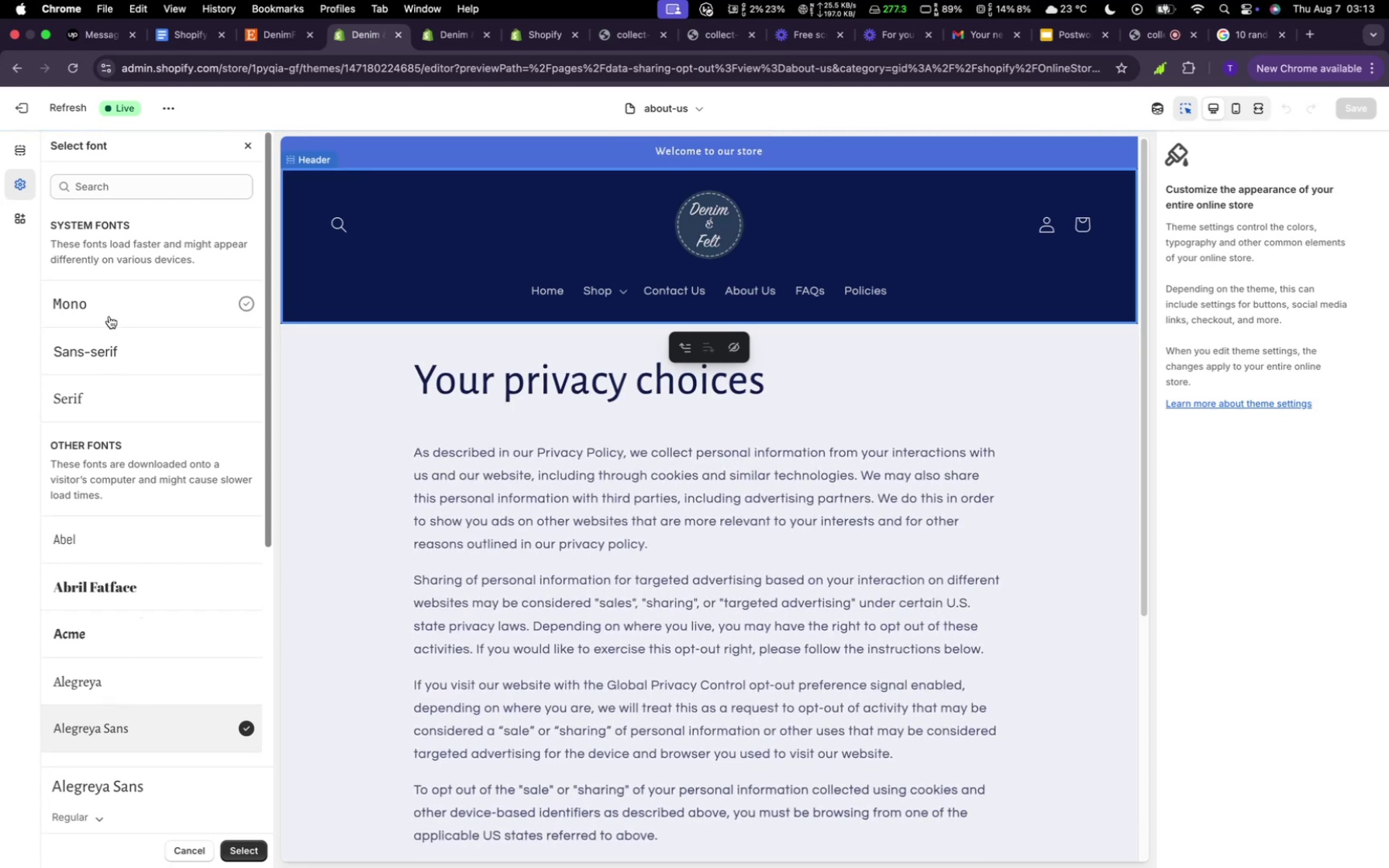 
left_click([109, 315])
 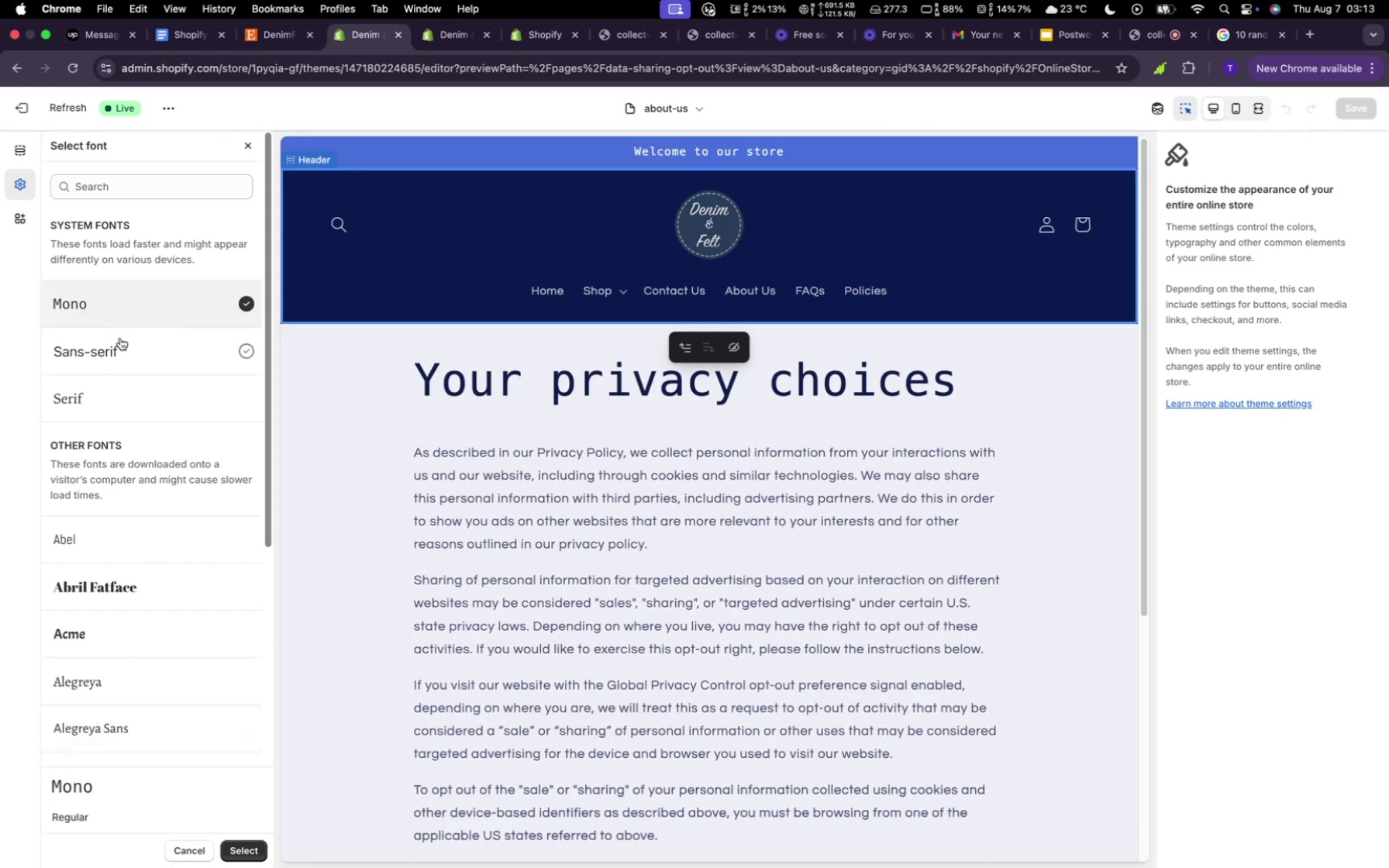 
wait(5.82)
 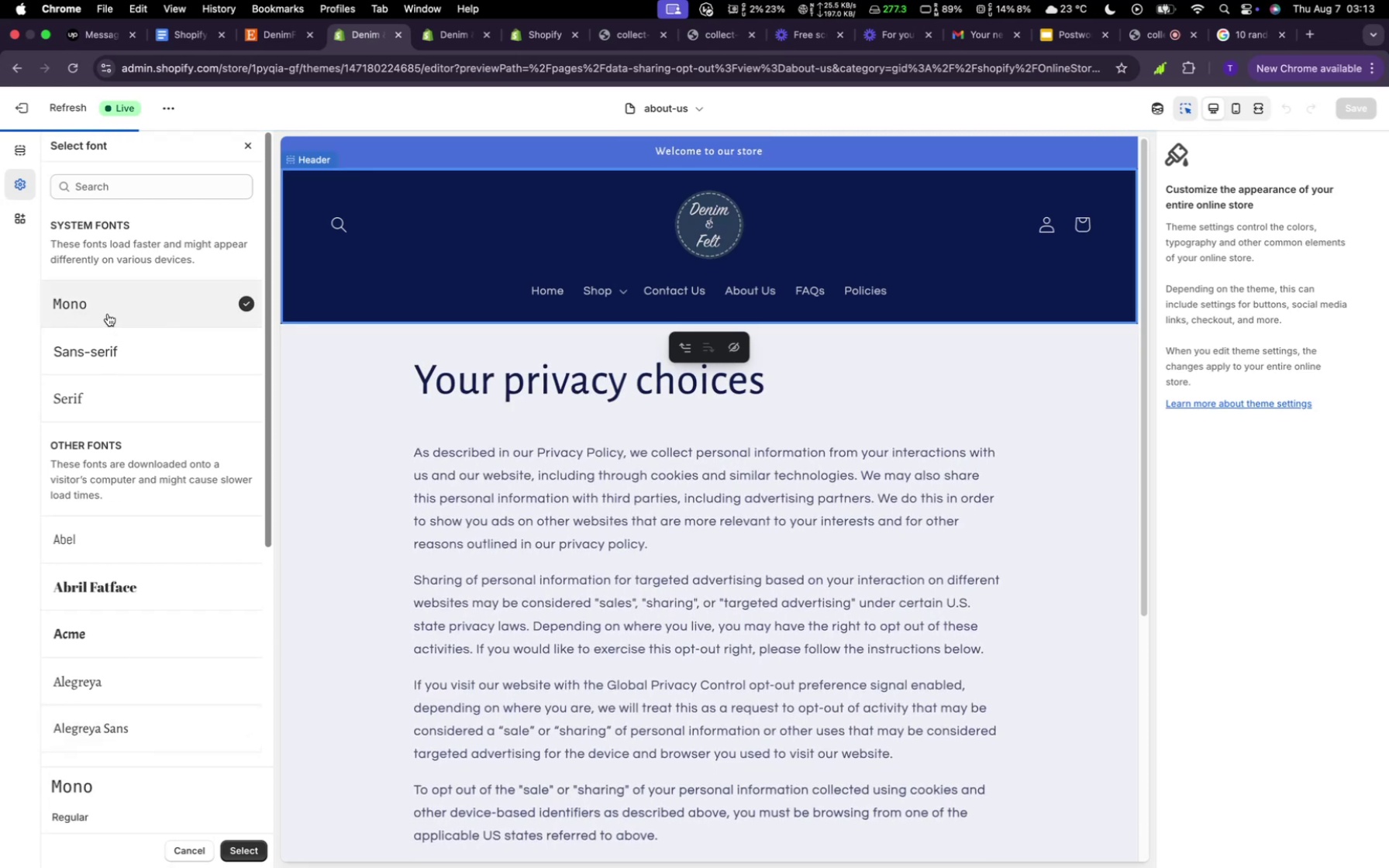 
left_click([126, 356])
 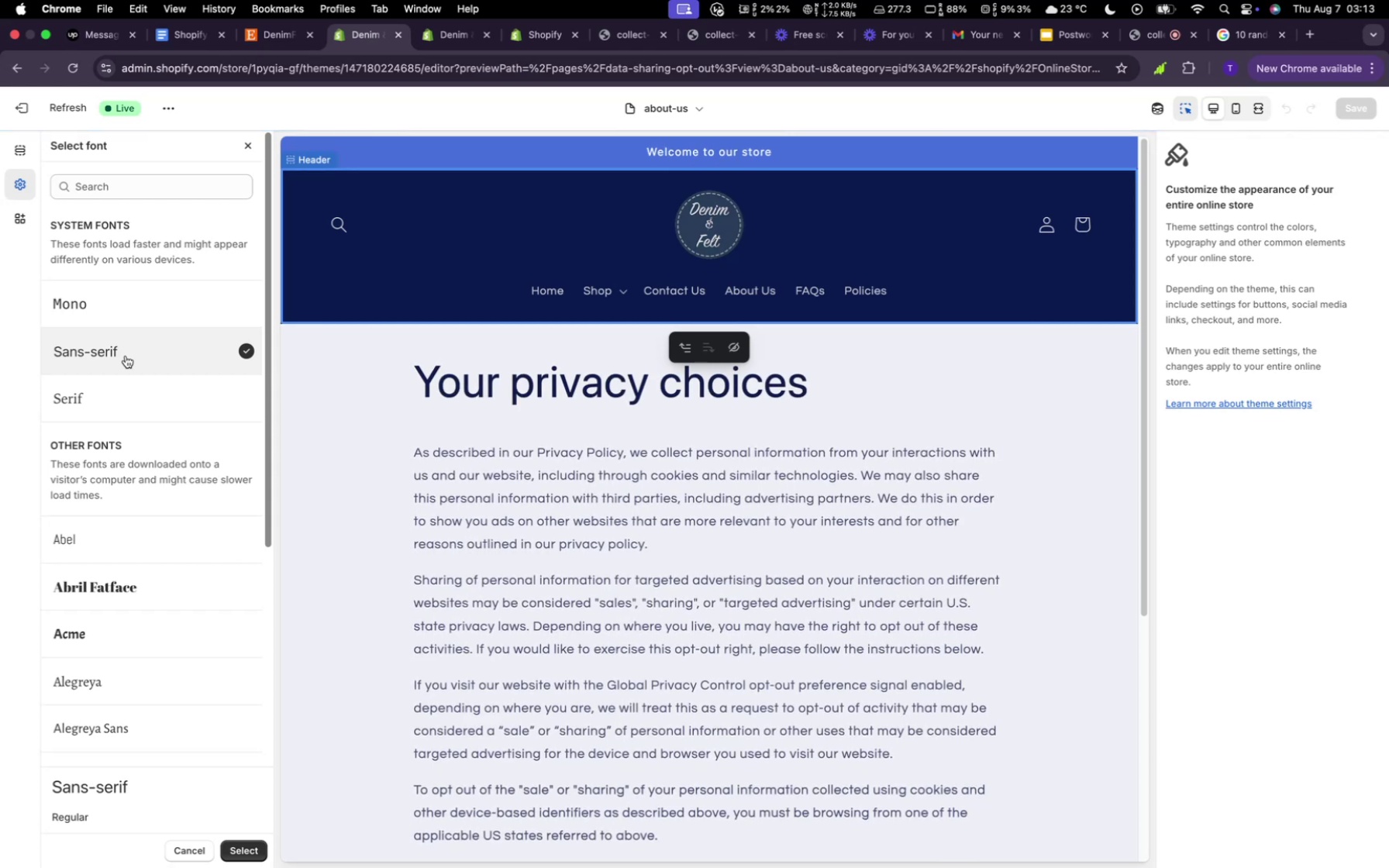 
left_click([91, 391])
 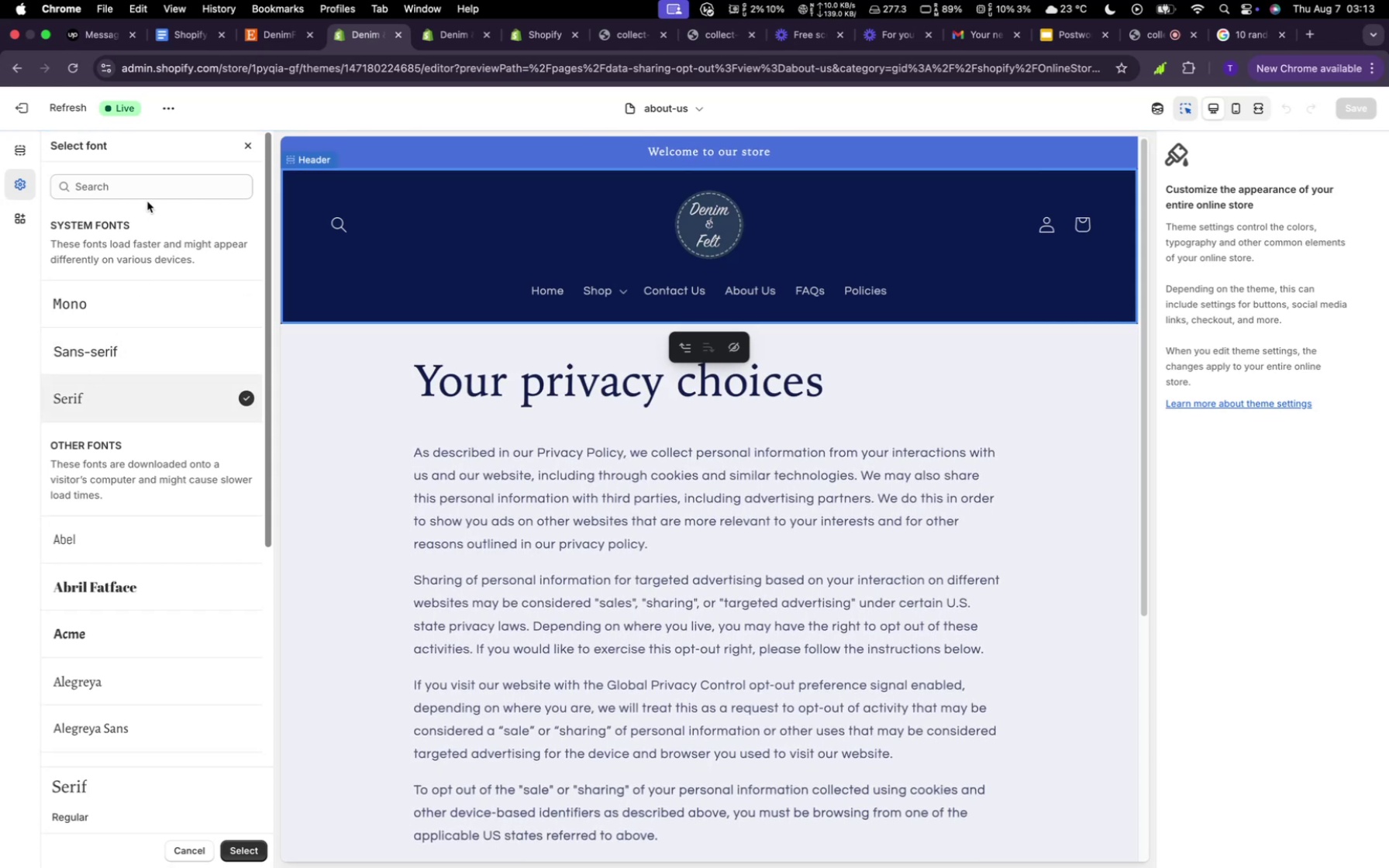 
wait(7.75)
 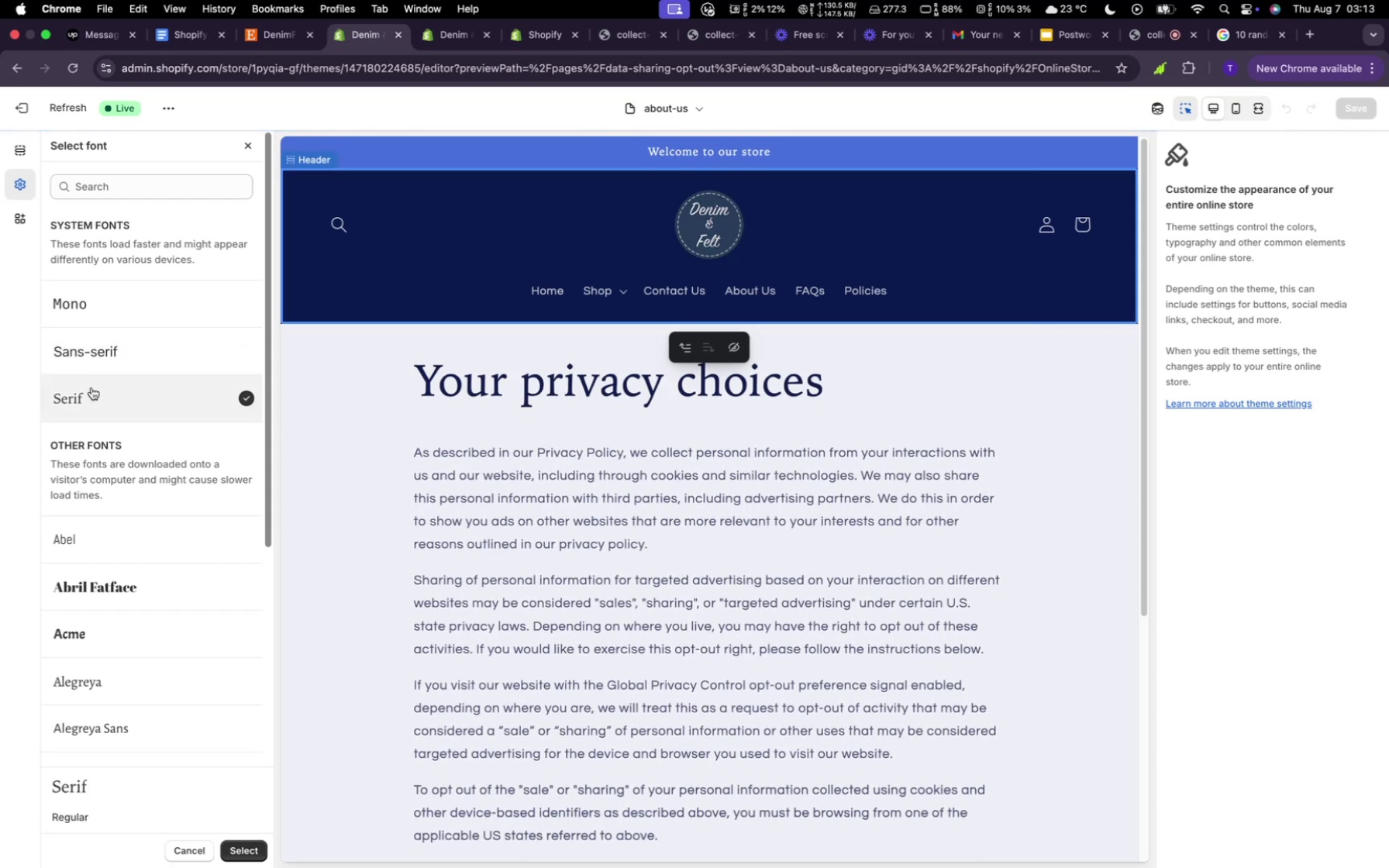 
left_click([157, 196])
 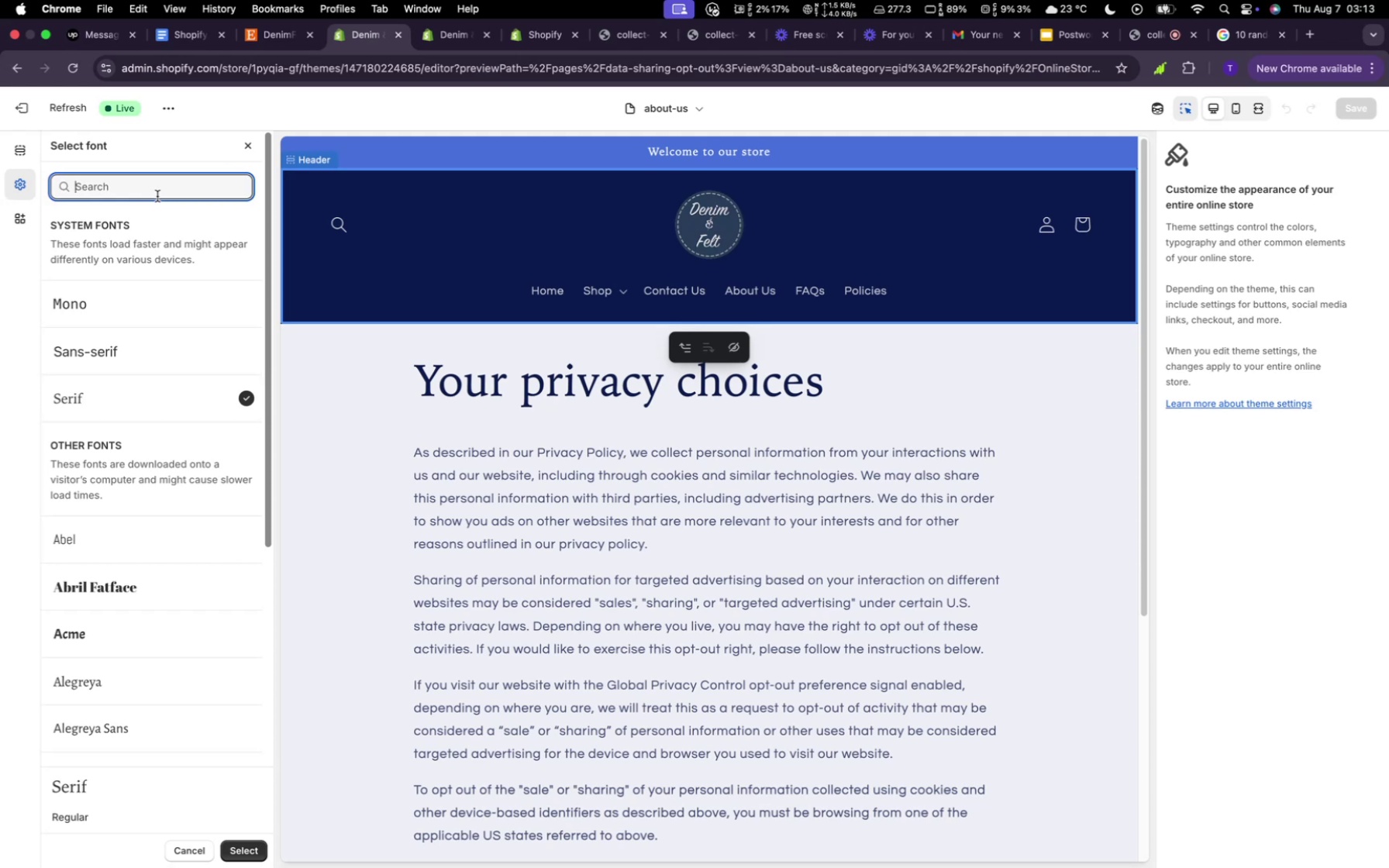 
type(nu)
 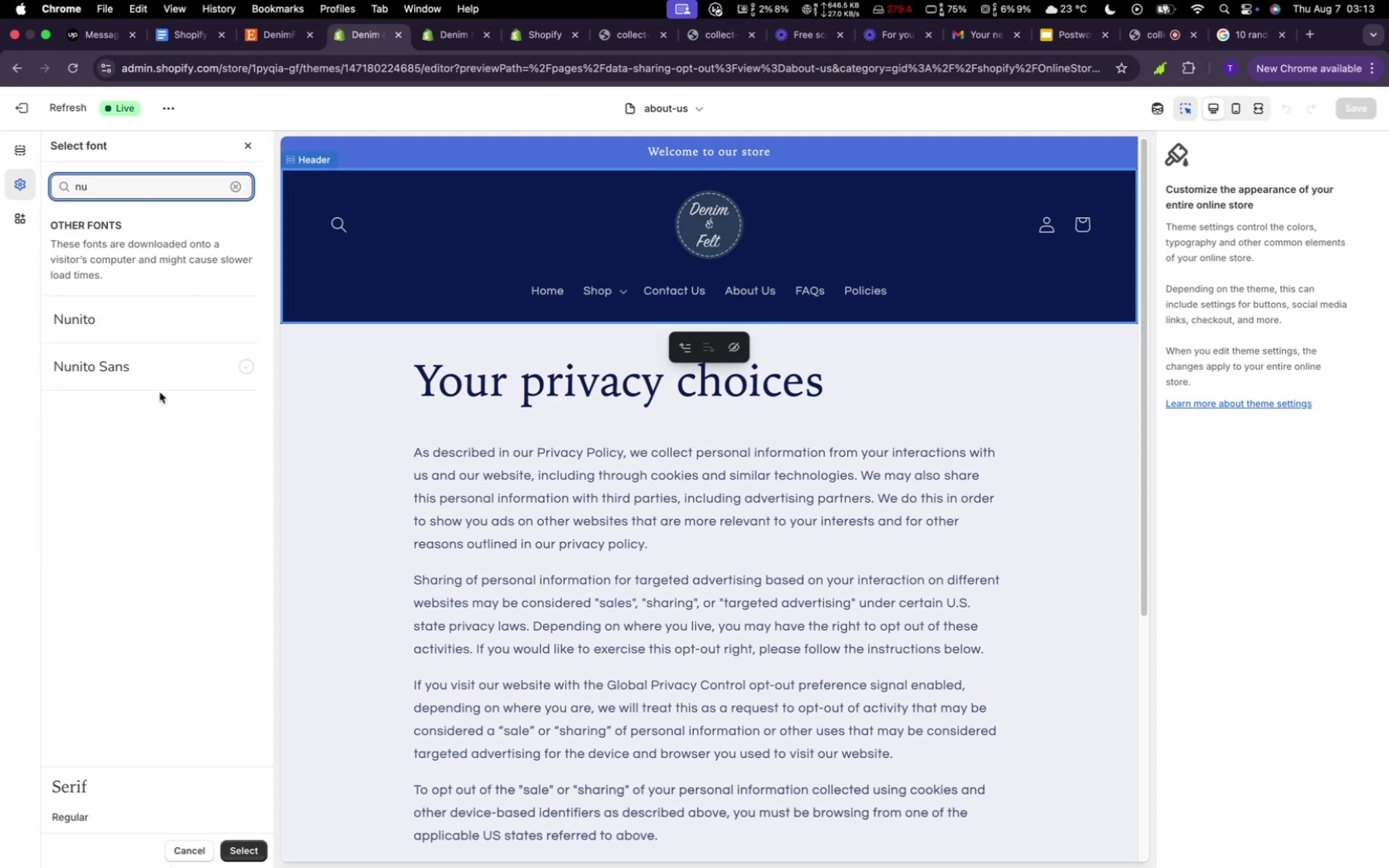 
left_click([96, 366])
 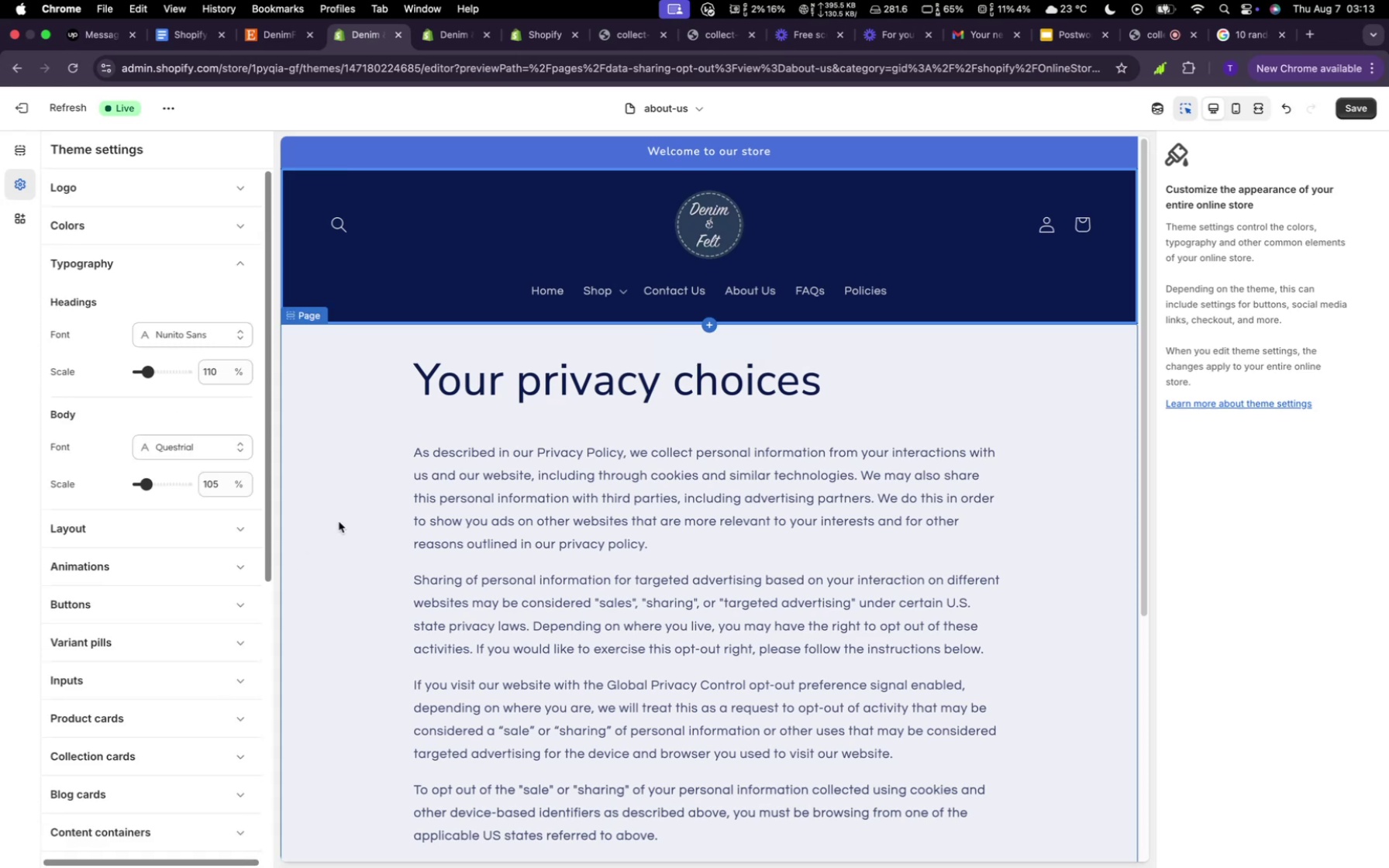 
wait(11.65)
 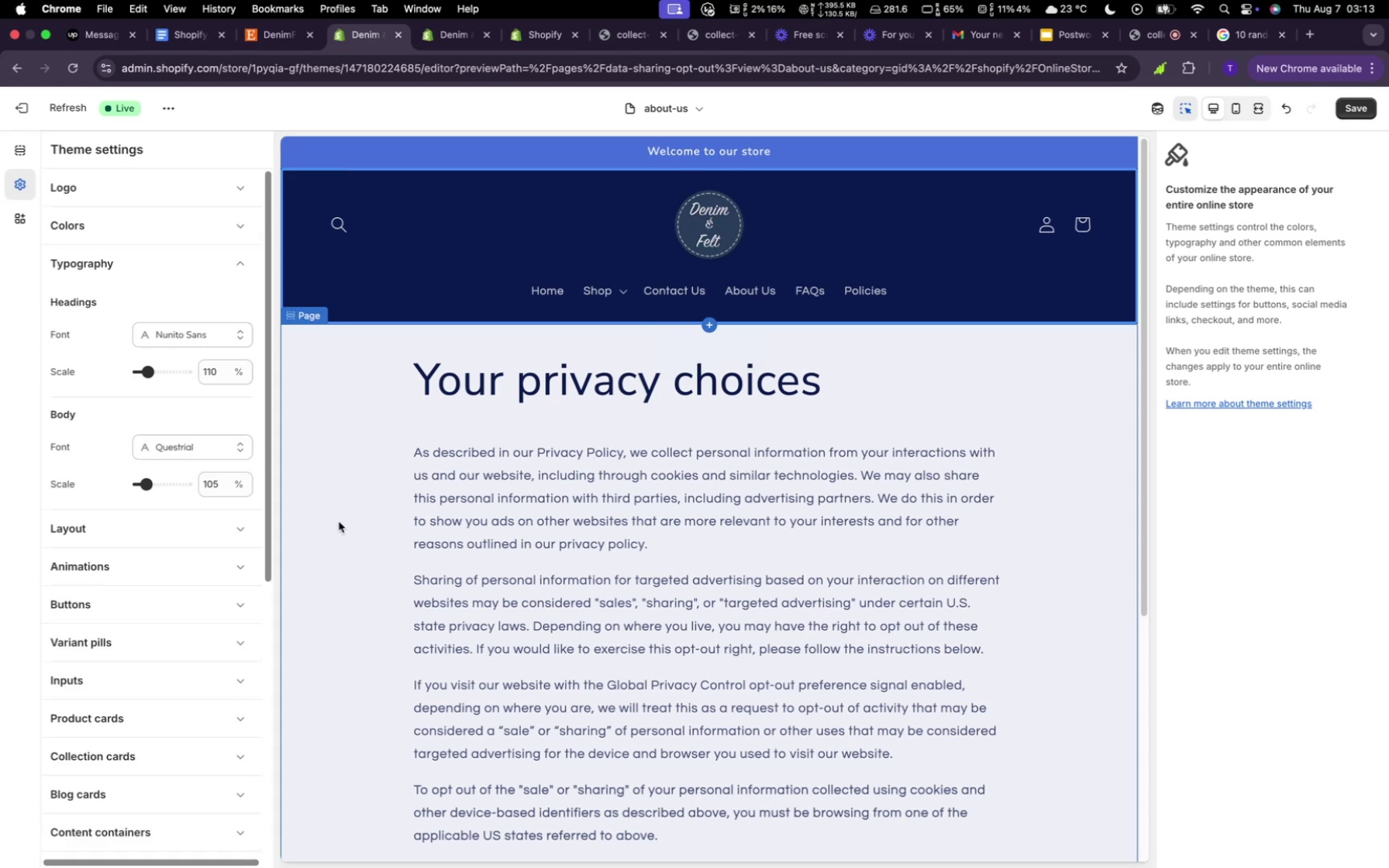 
mouse_move([181, 467])
 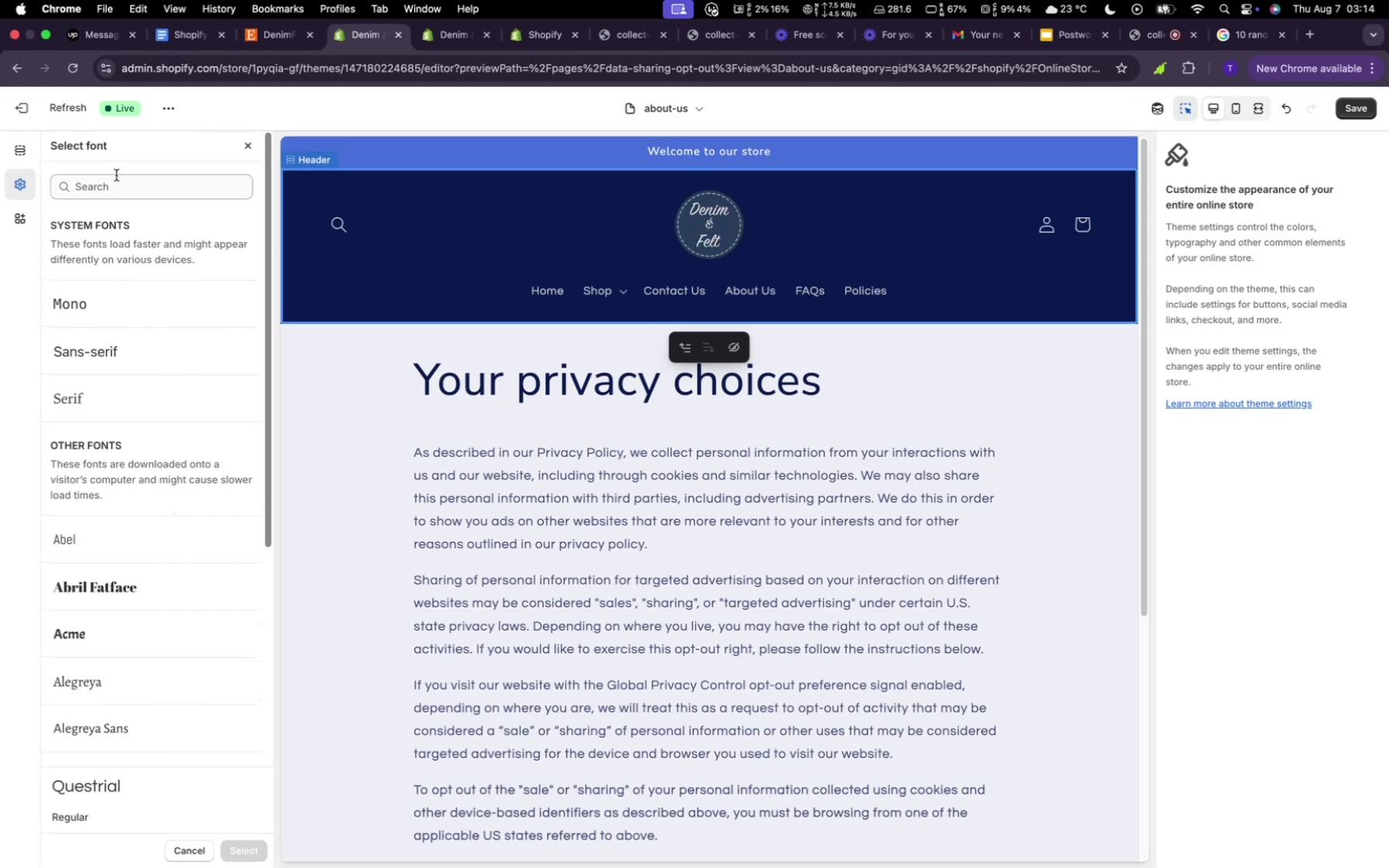 
left_click([116, 175])
 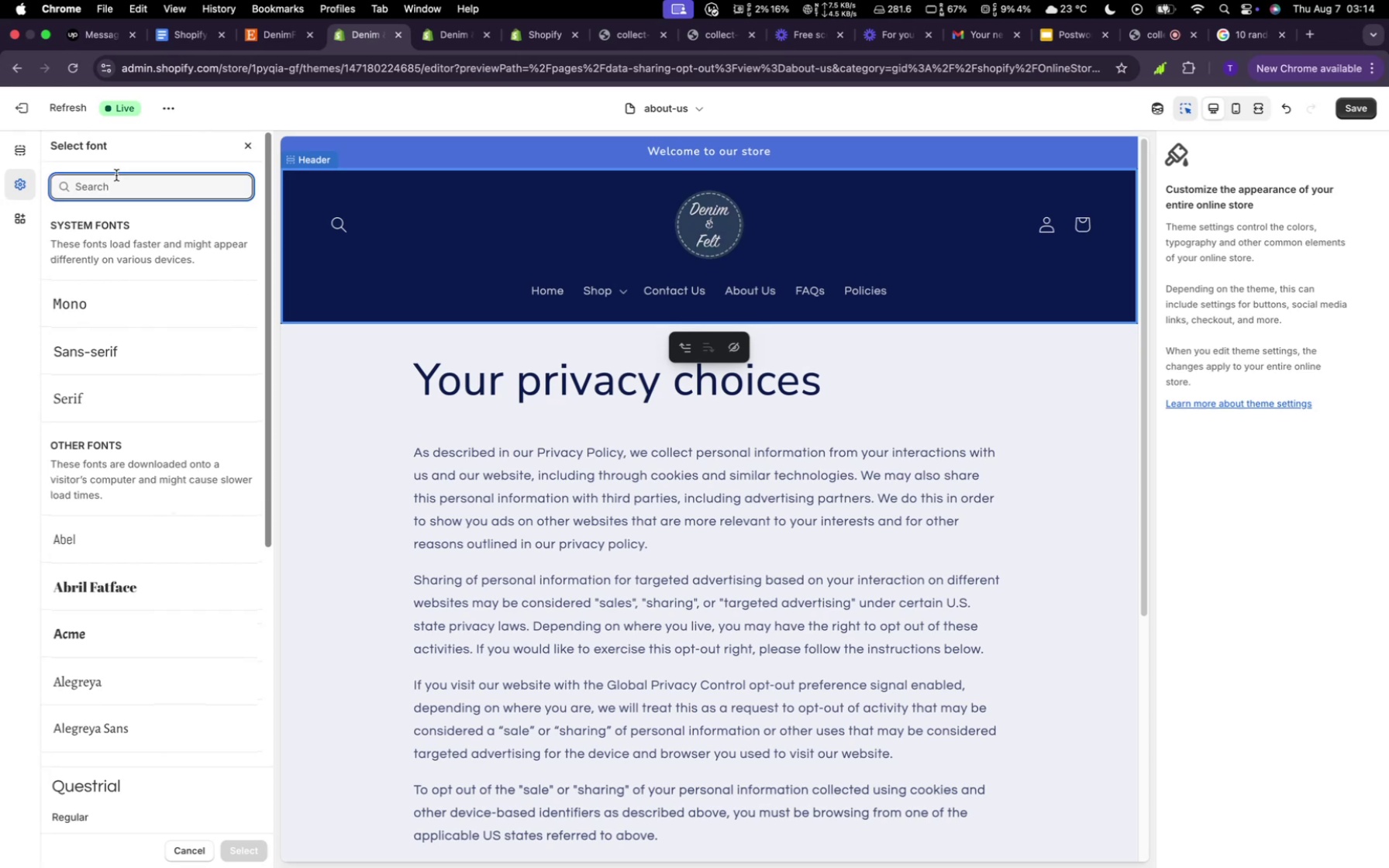 
type(nuni)
 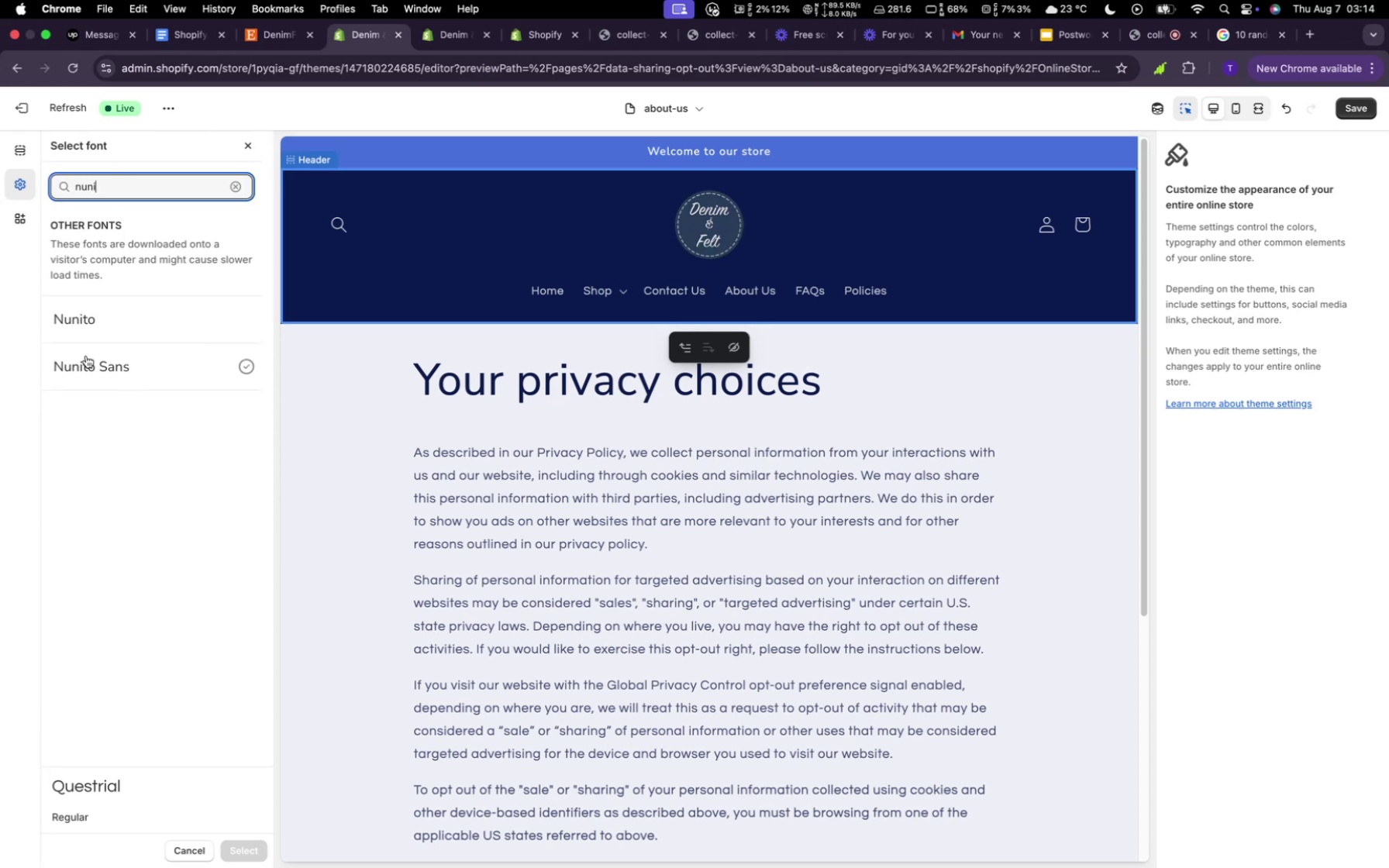 
left_click([88, 358])
 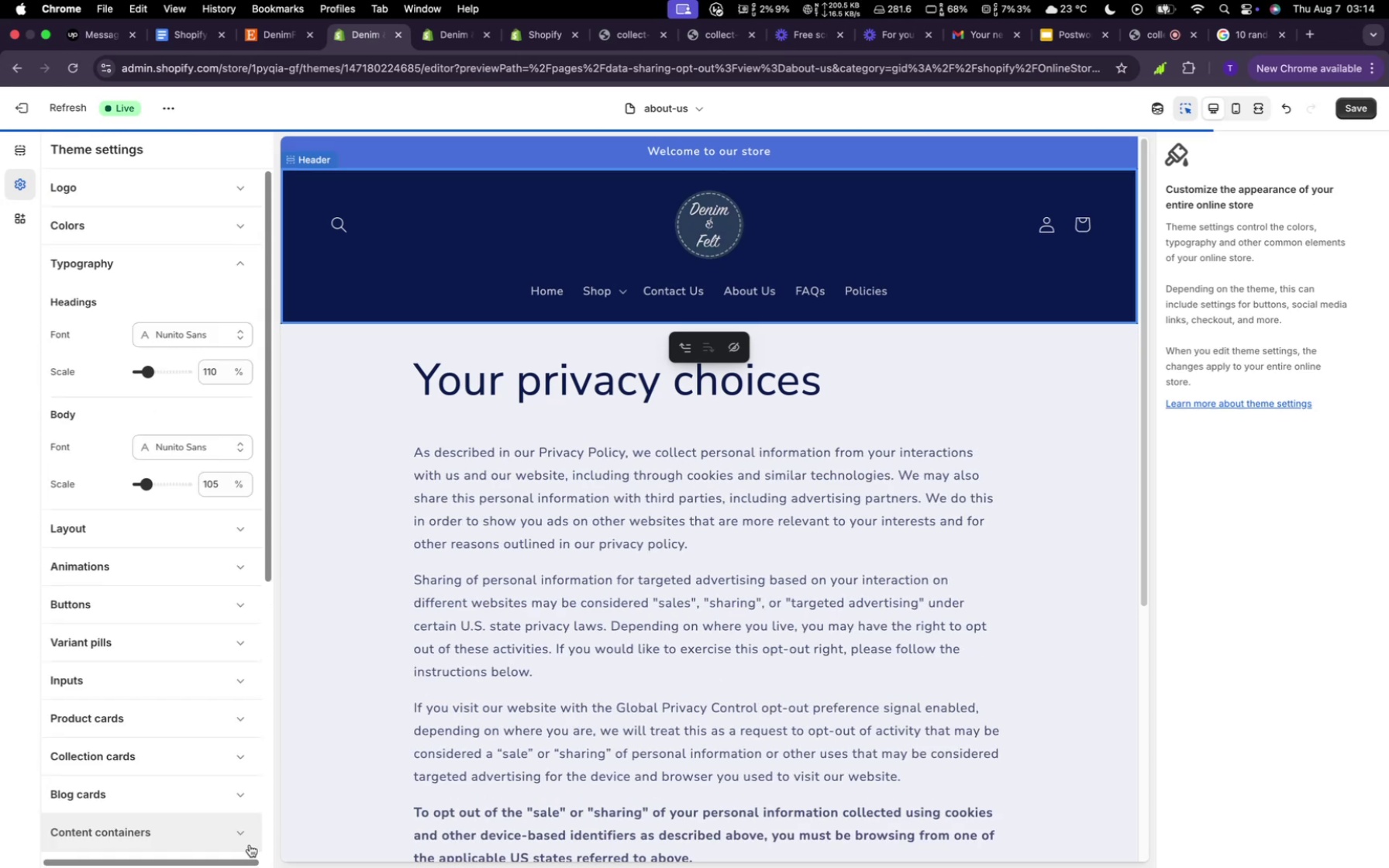 
wait(8.34)
 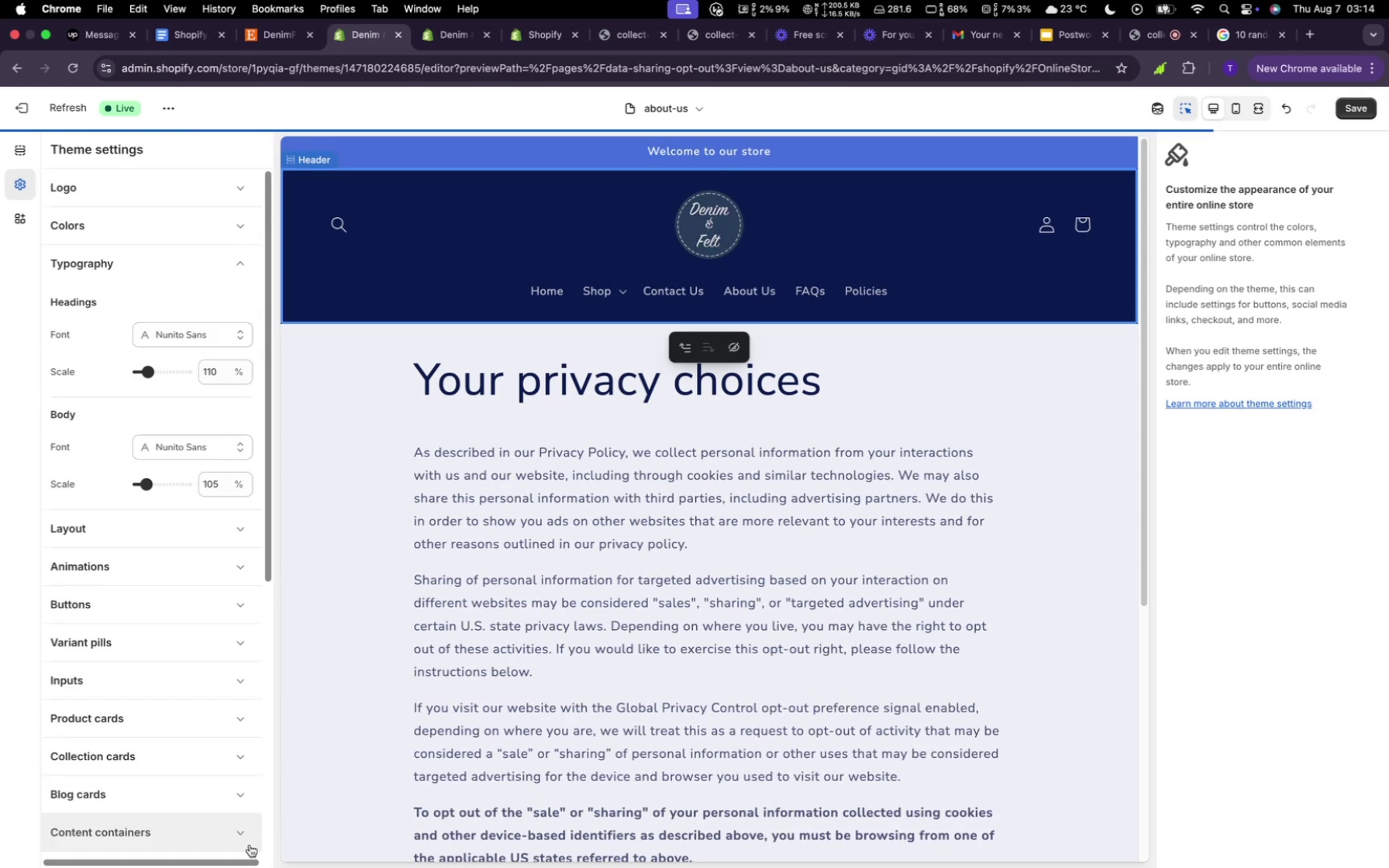 
left_click([106, 336])
 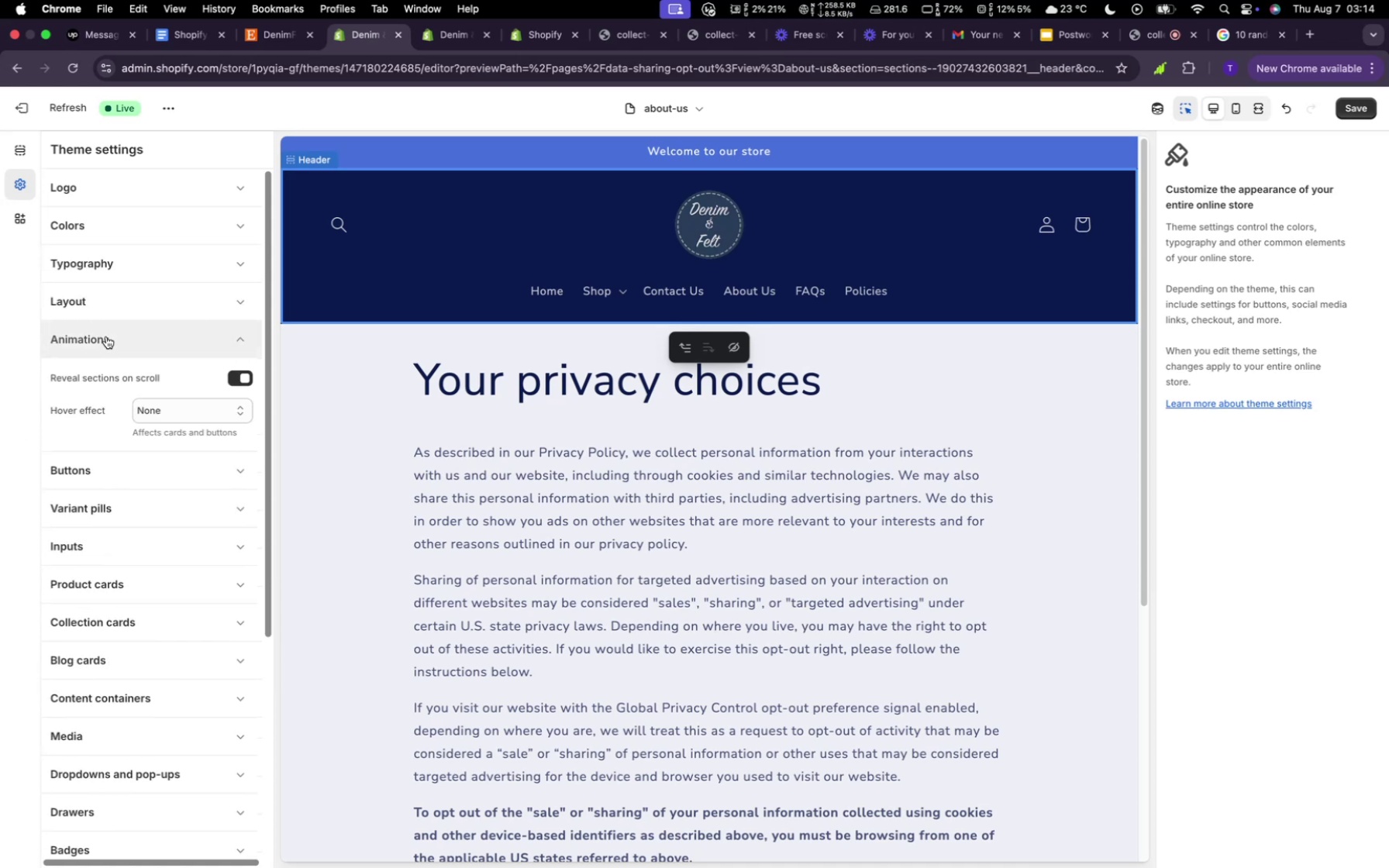 
left_click([106, 336])
 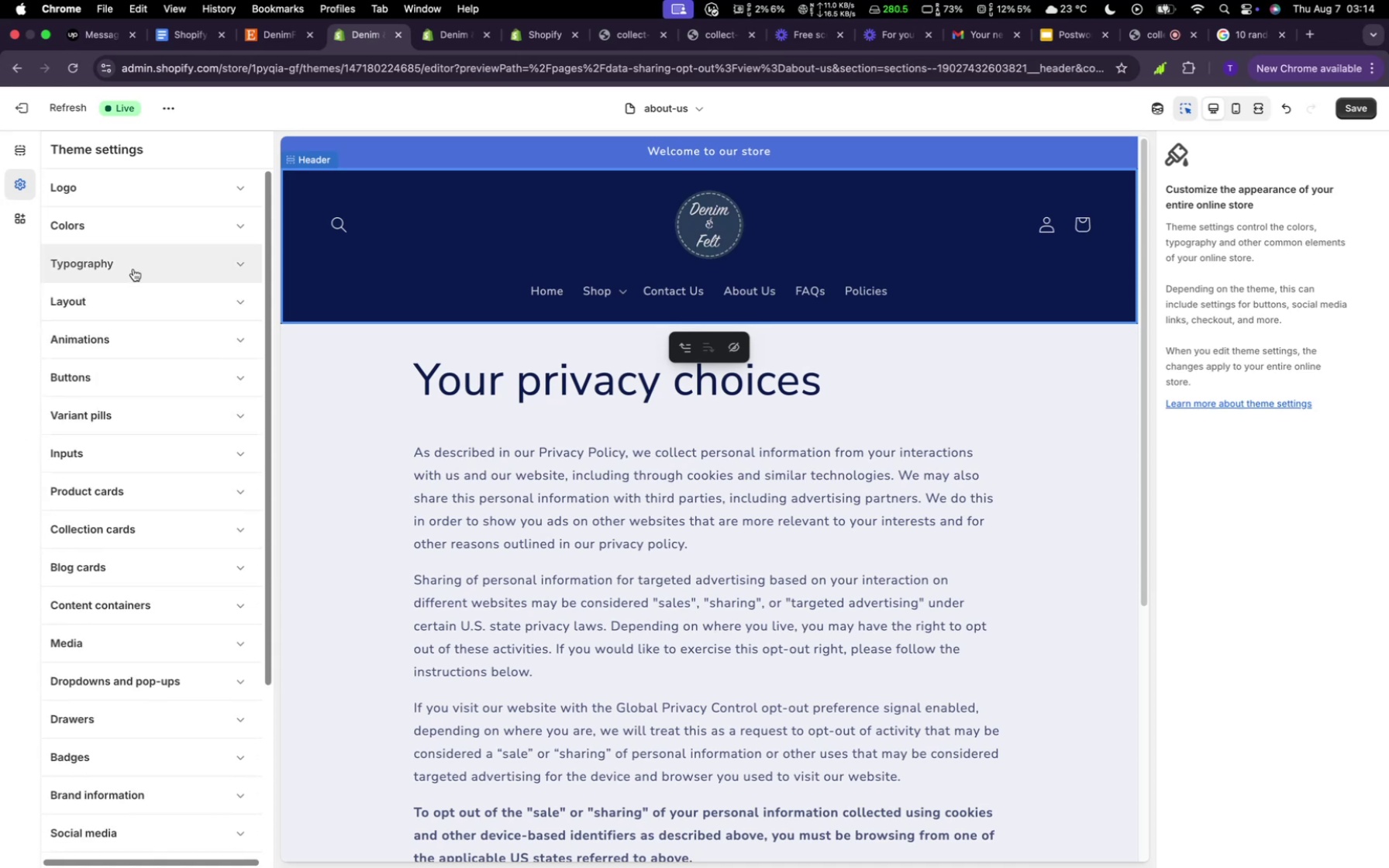 
left_click([133, 269])
 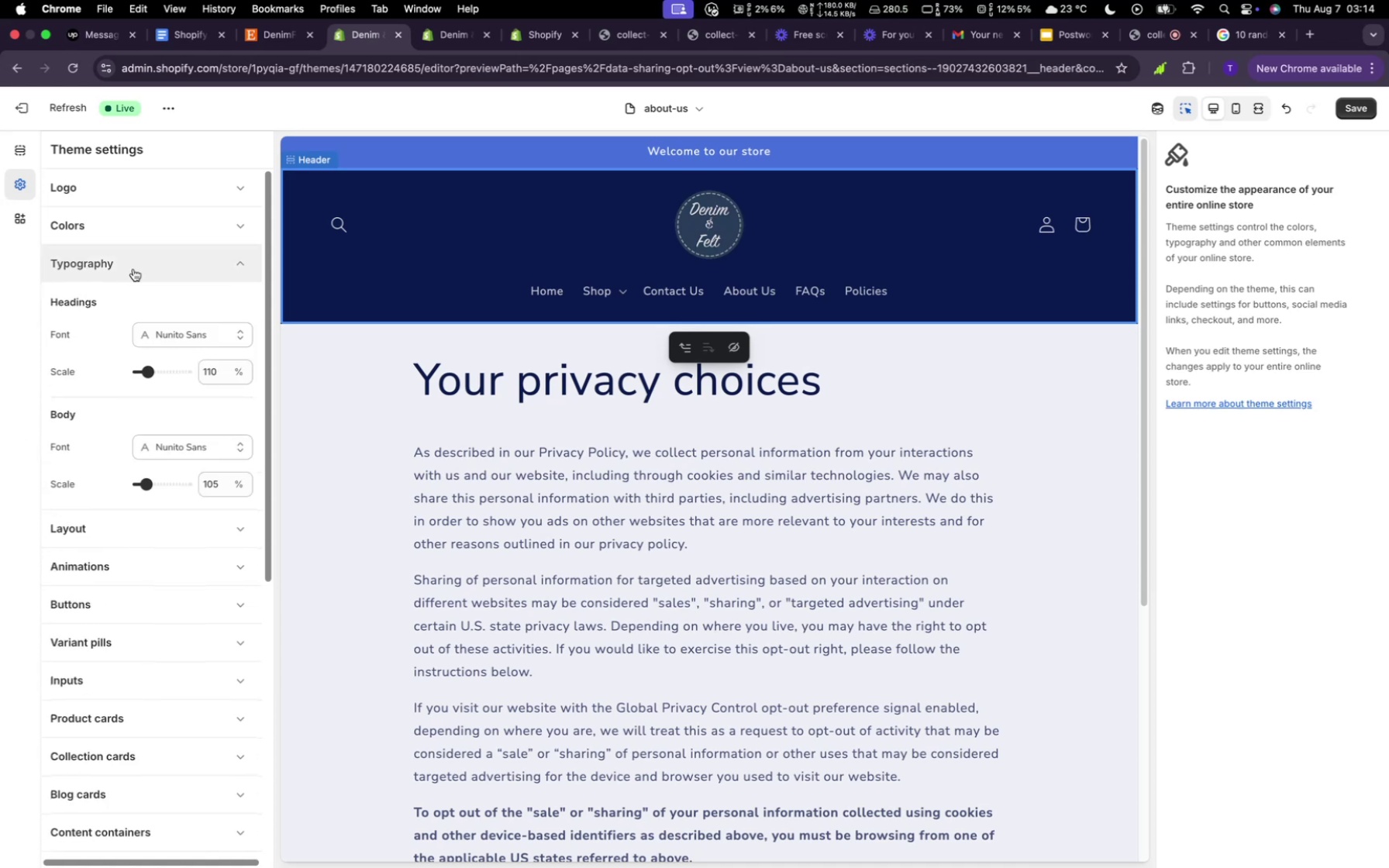 
left_click([133, 269])
 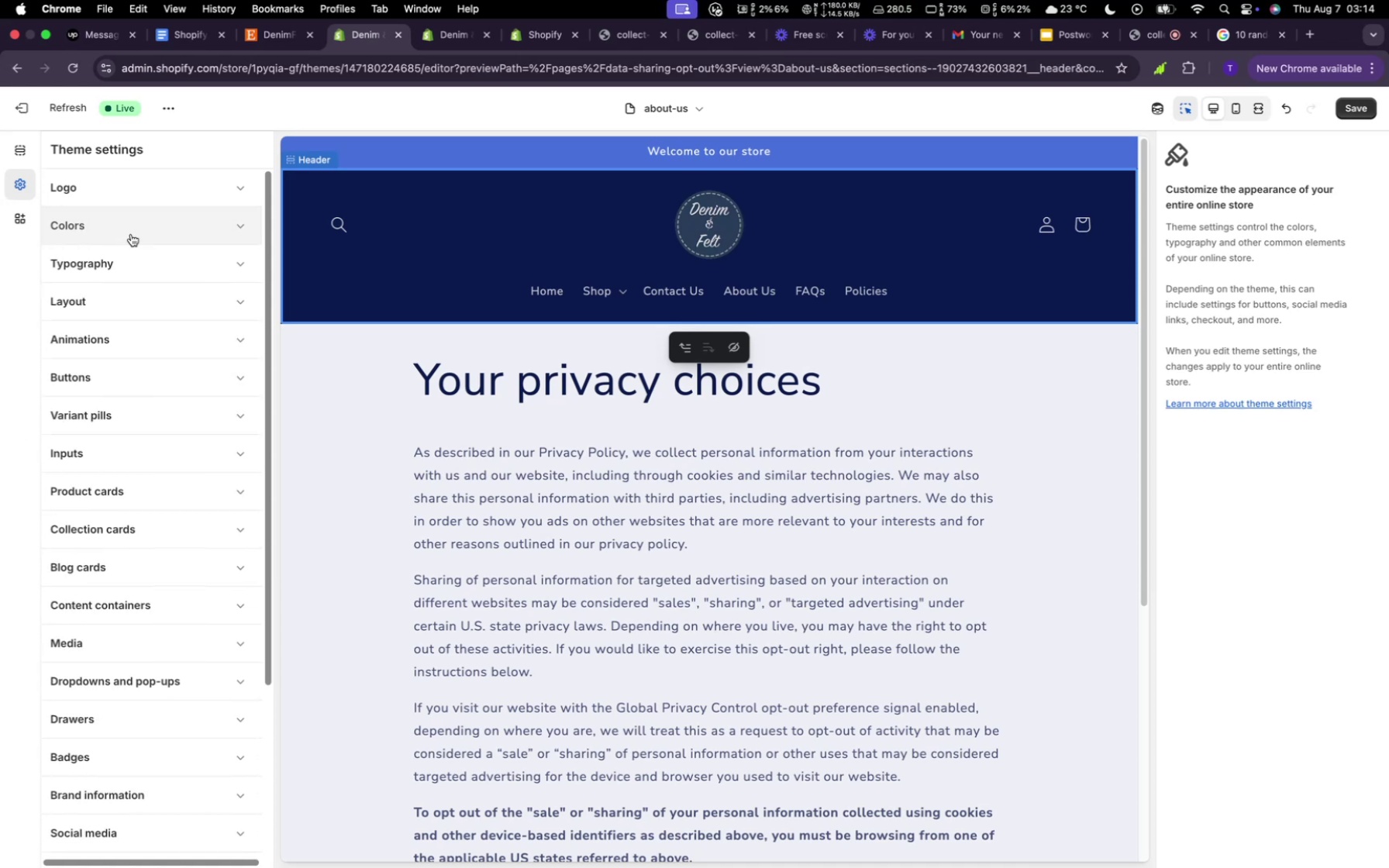 
left_click([131, 234])
 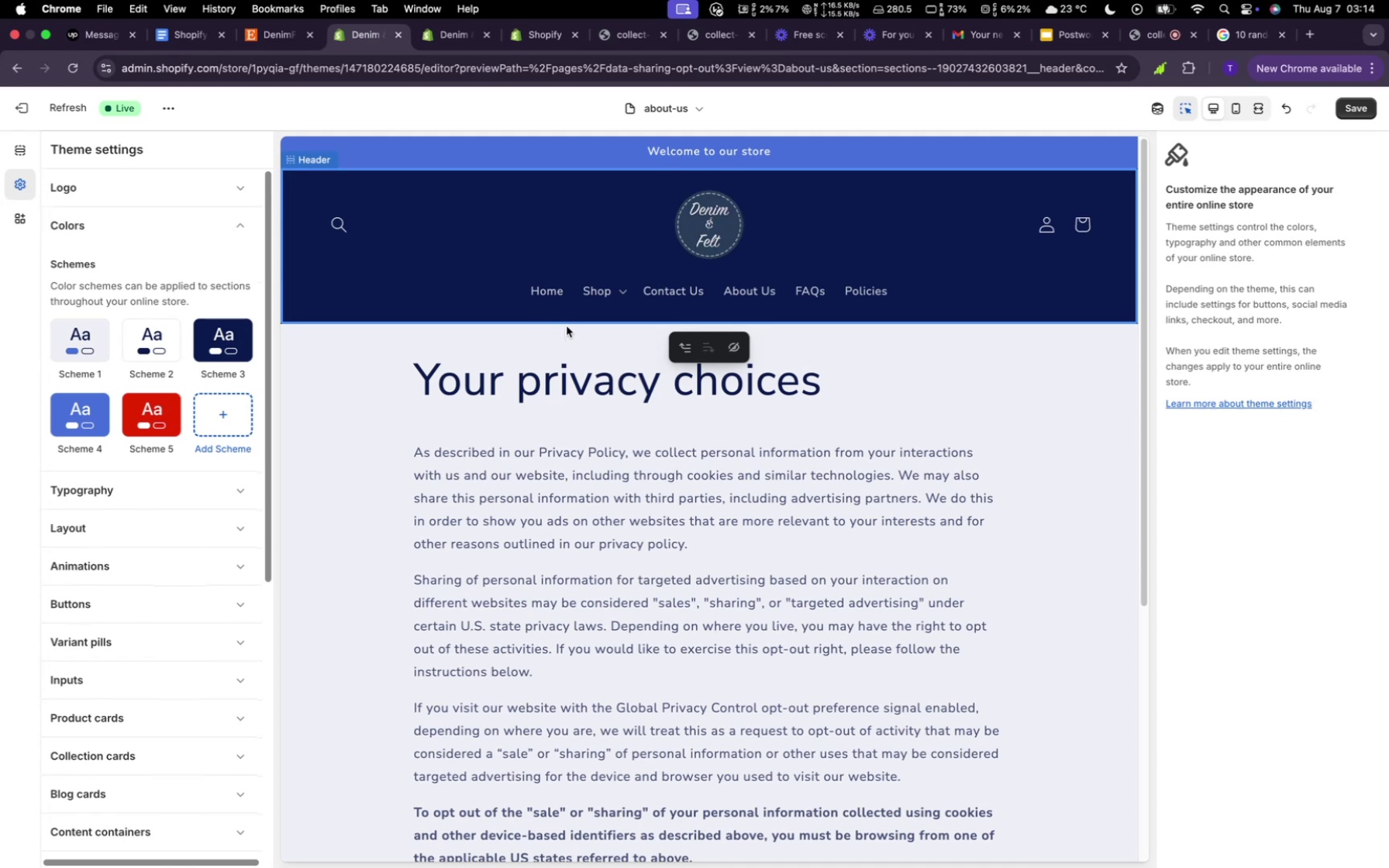 
left_click([545, 294])
 